 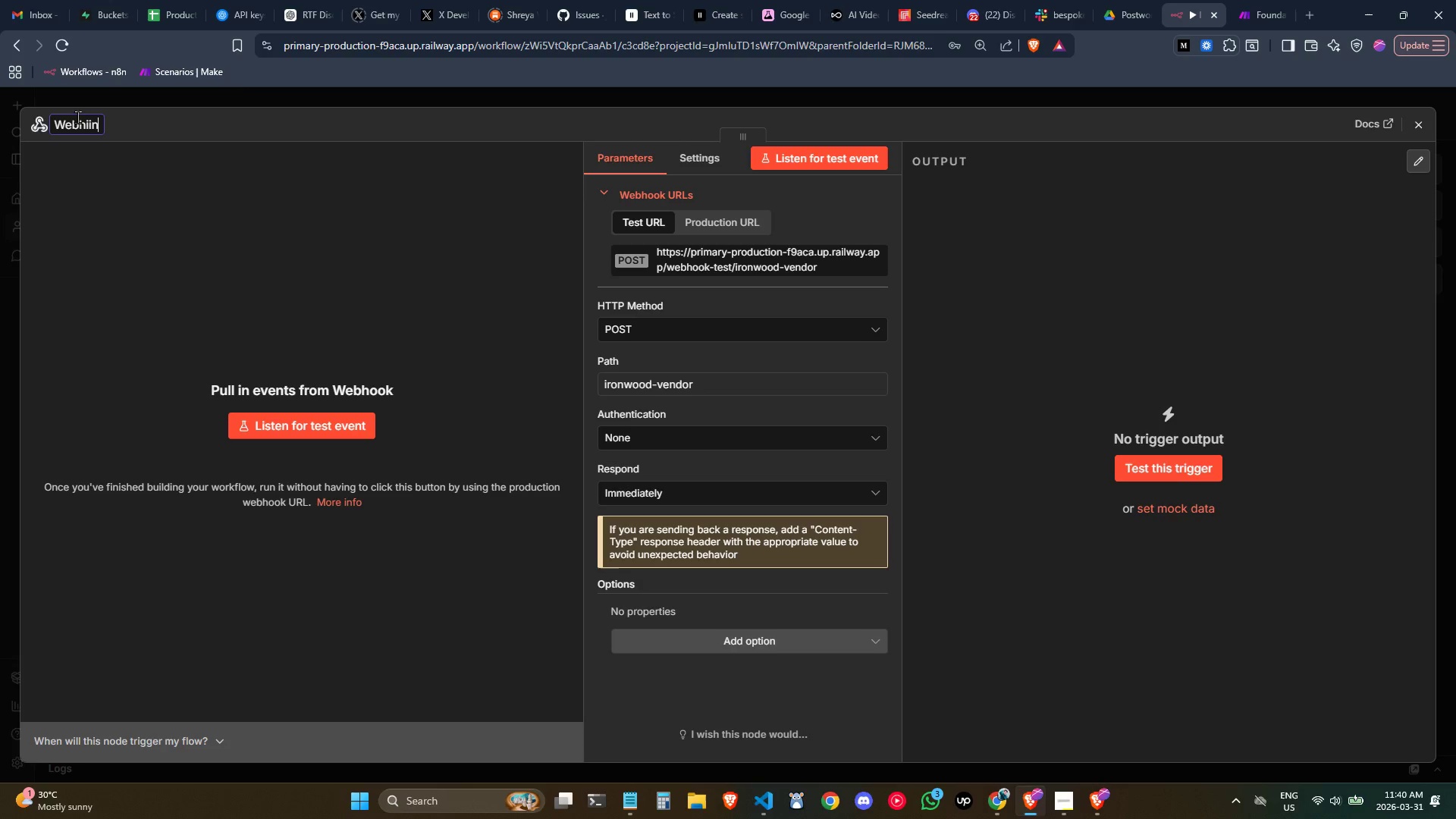 
key(Backspace)
key(Backspace)
key(Backspace)
type(ook - Receive Vendor Registration)
 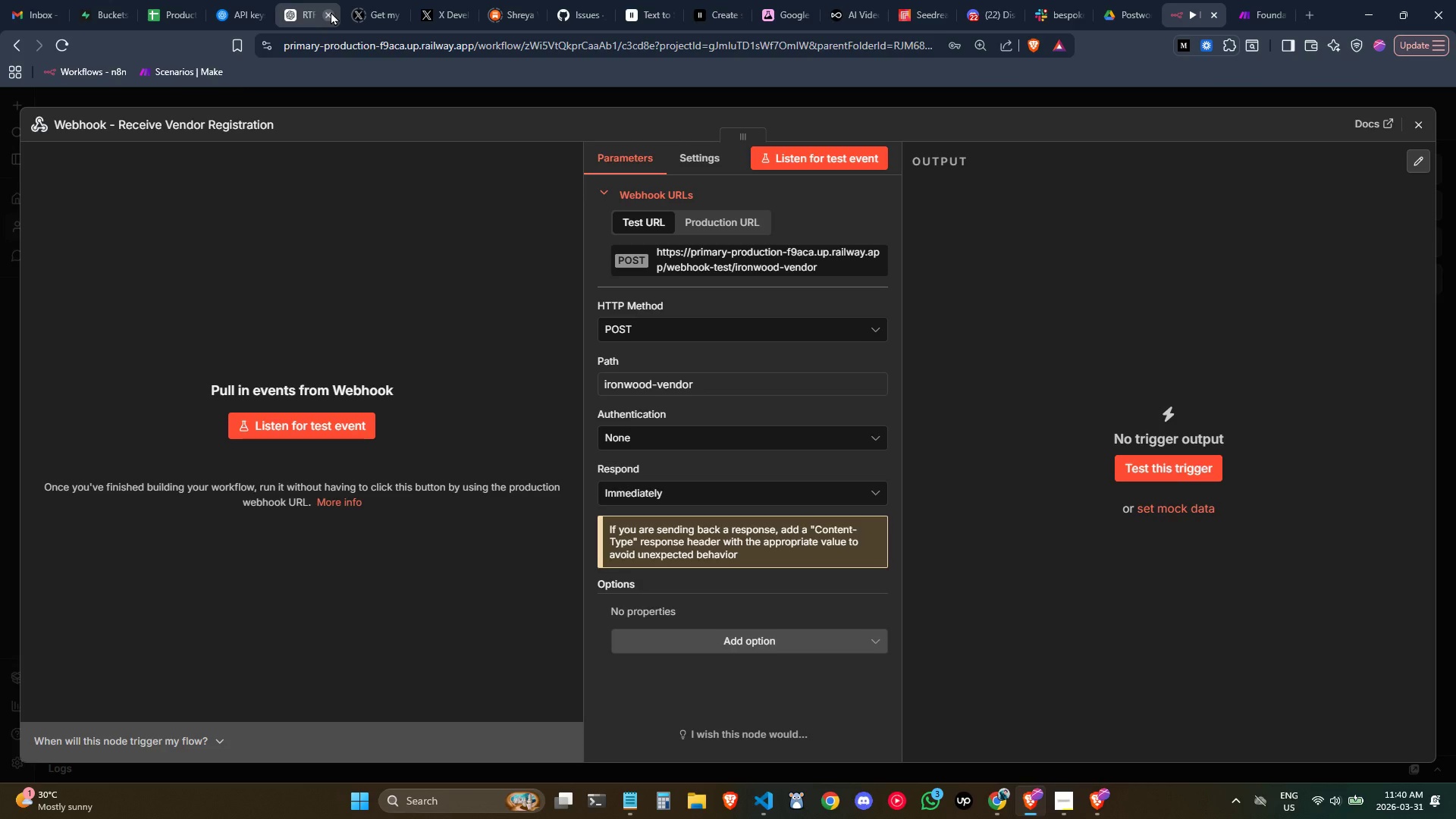 
 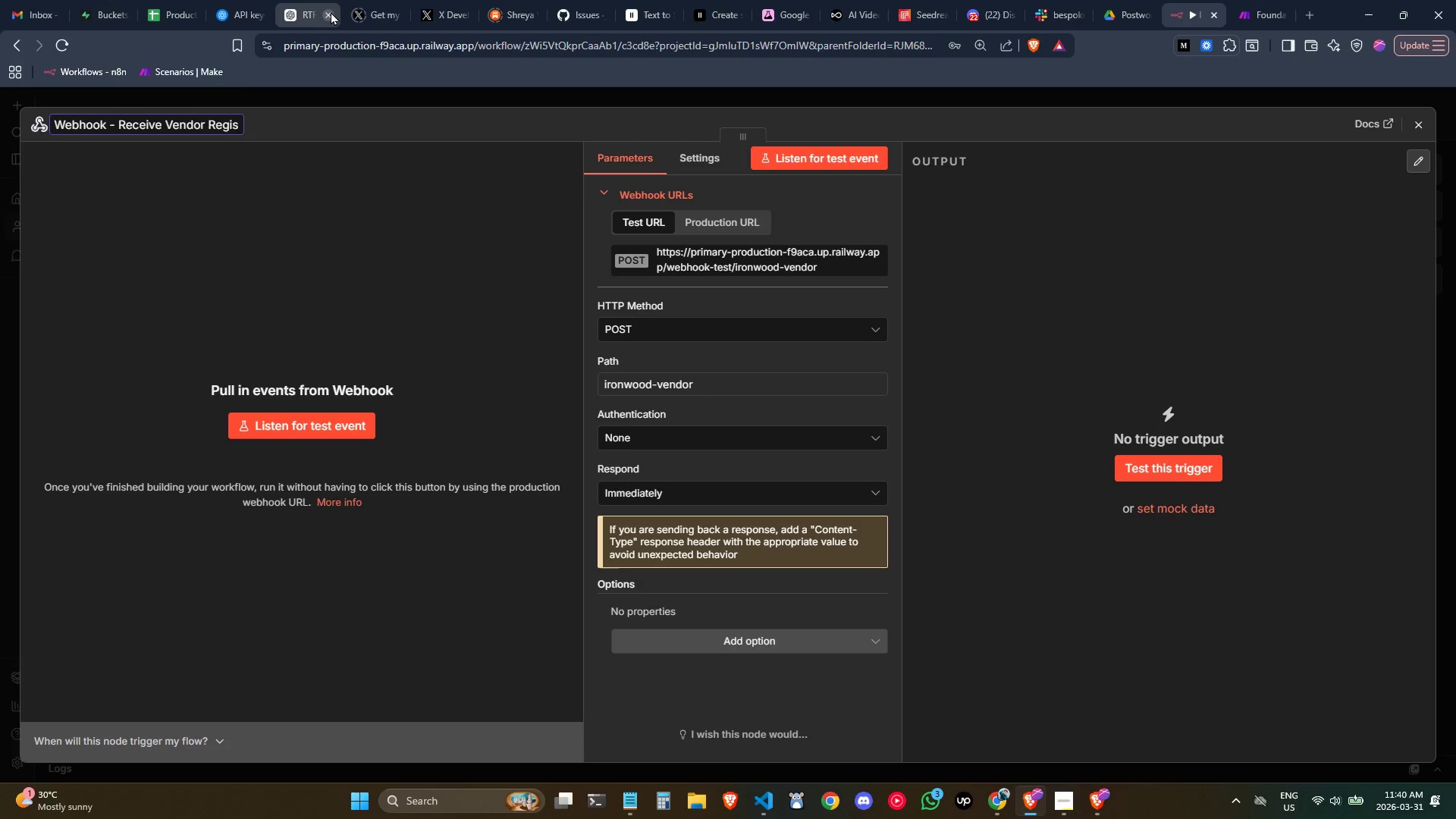 
key(Enter)
 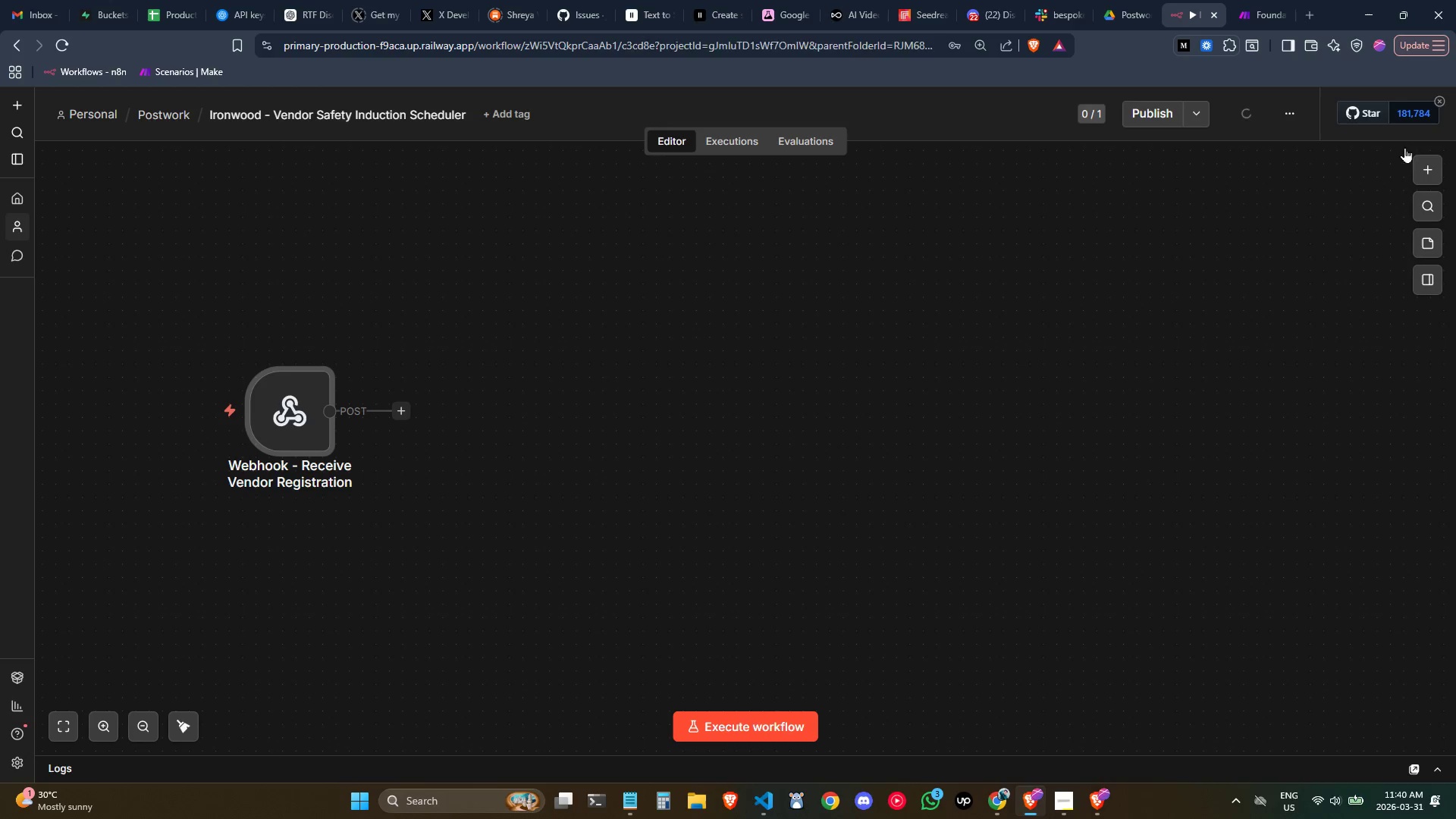 
scroll: coordinate [469, 349], scroll_direction: none, amount: 0.0
 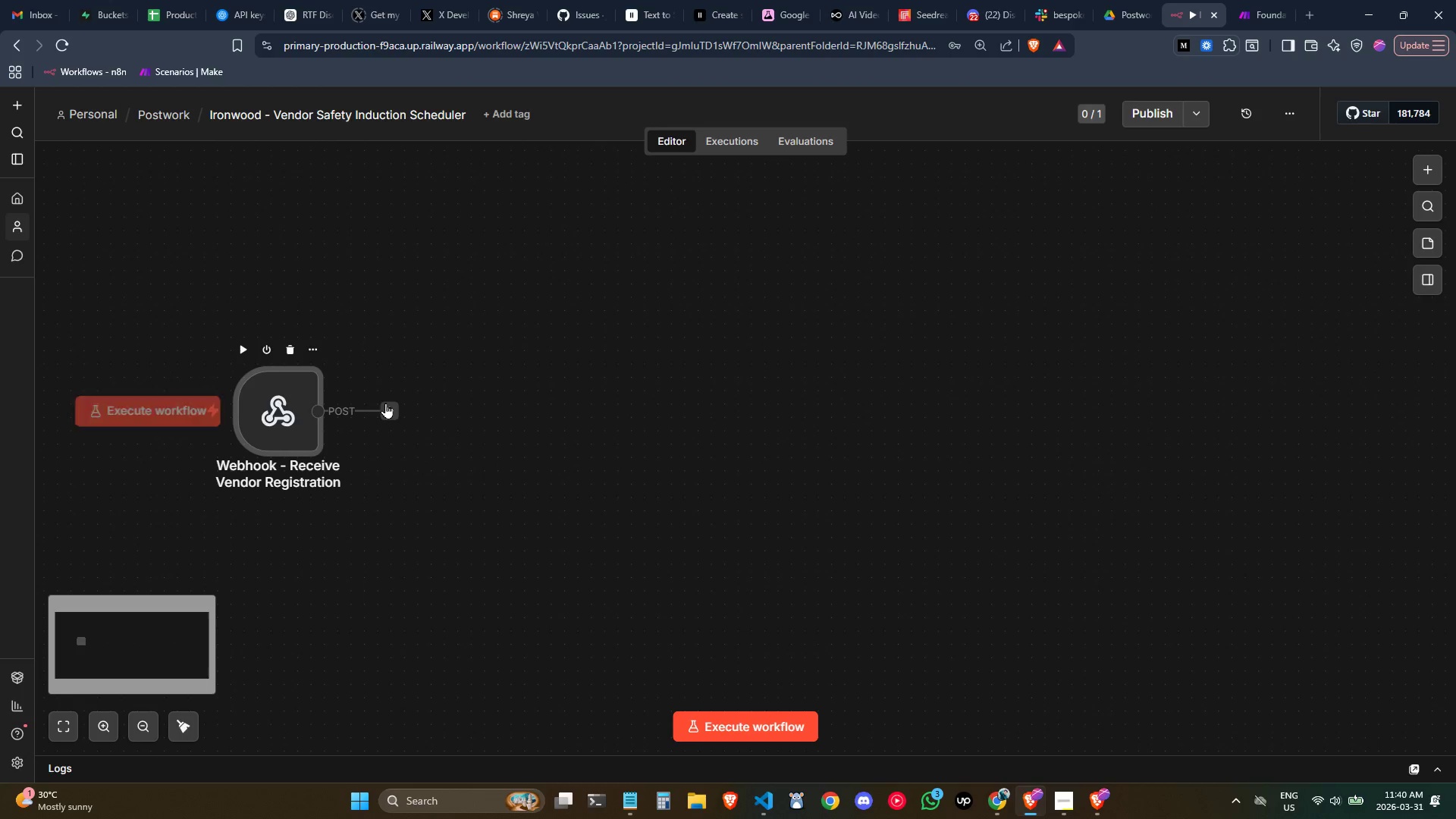 
left_click([385, 403])
 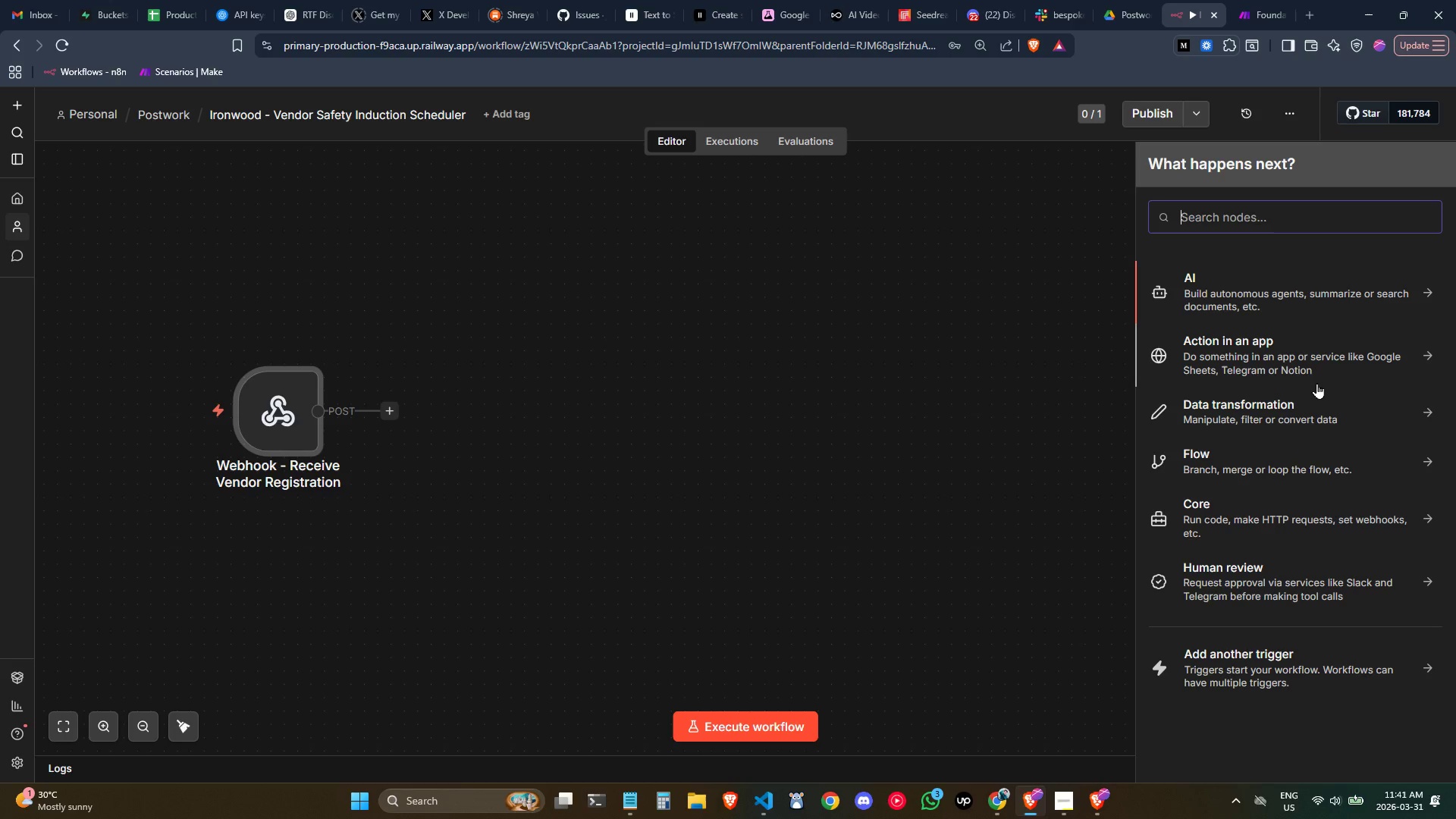 
wait(20.28)
 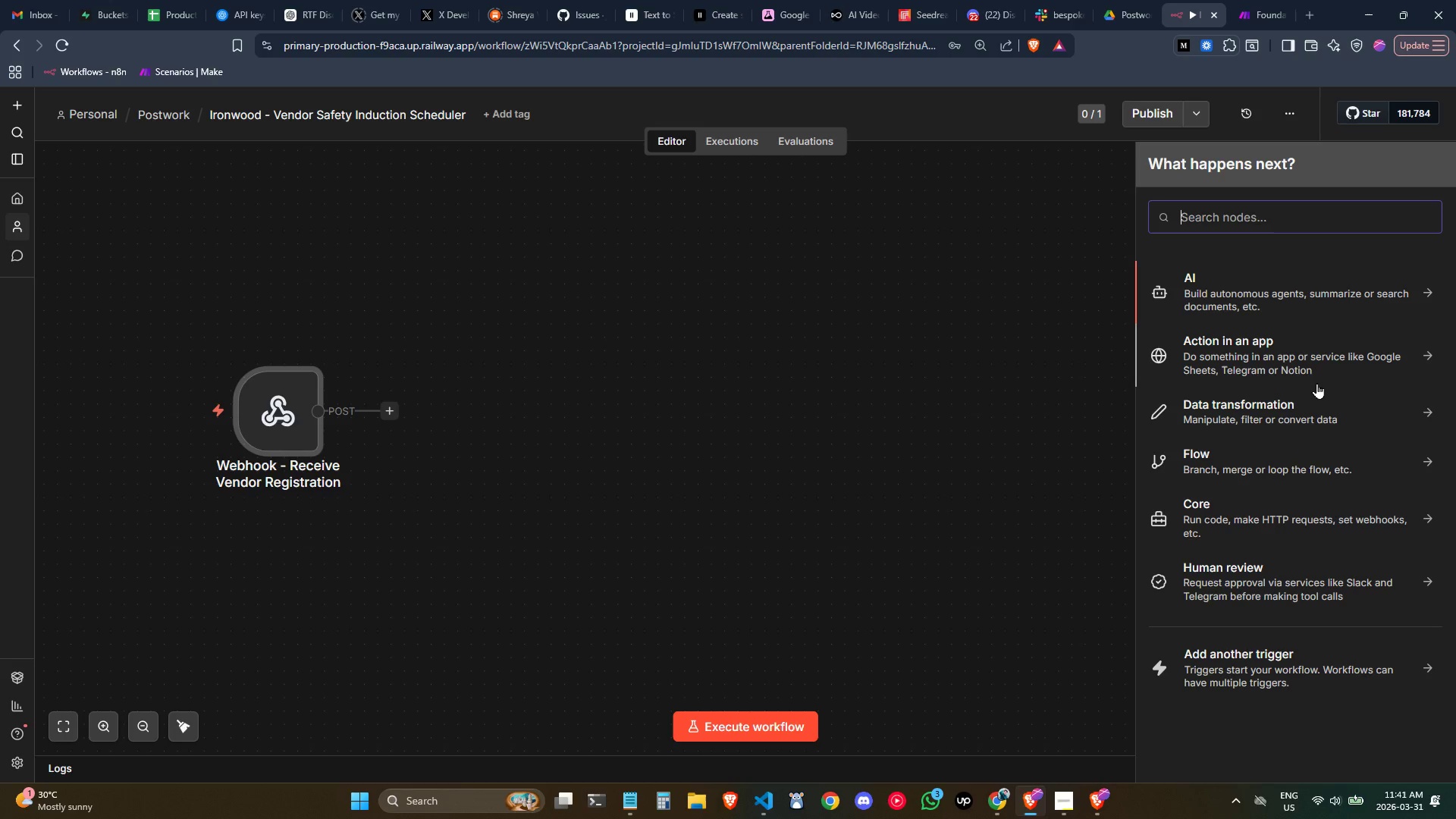 
left_click([974, 245])
 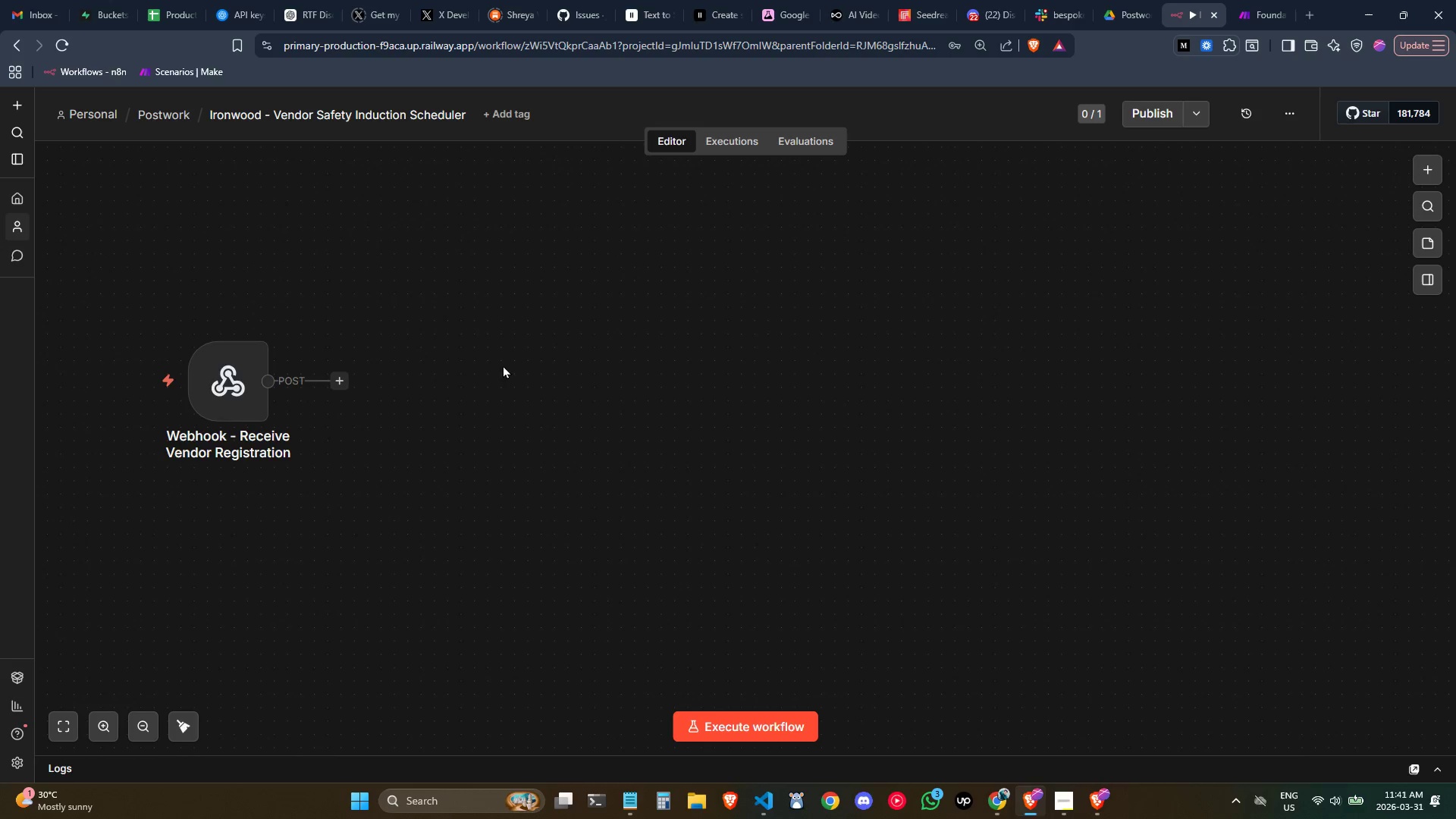 
left_click([234, 389])
 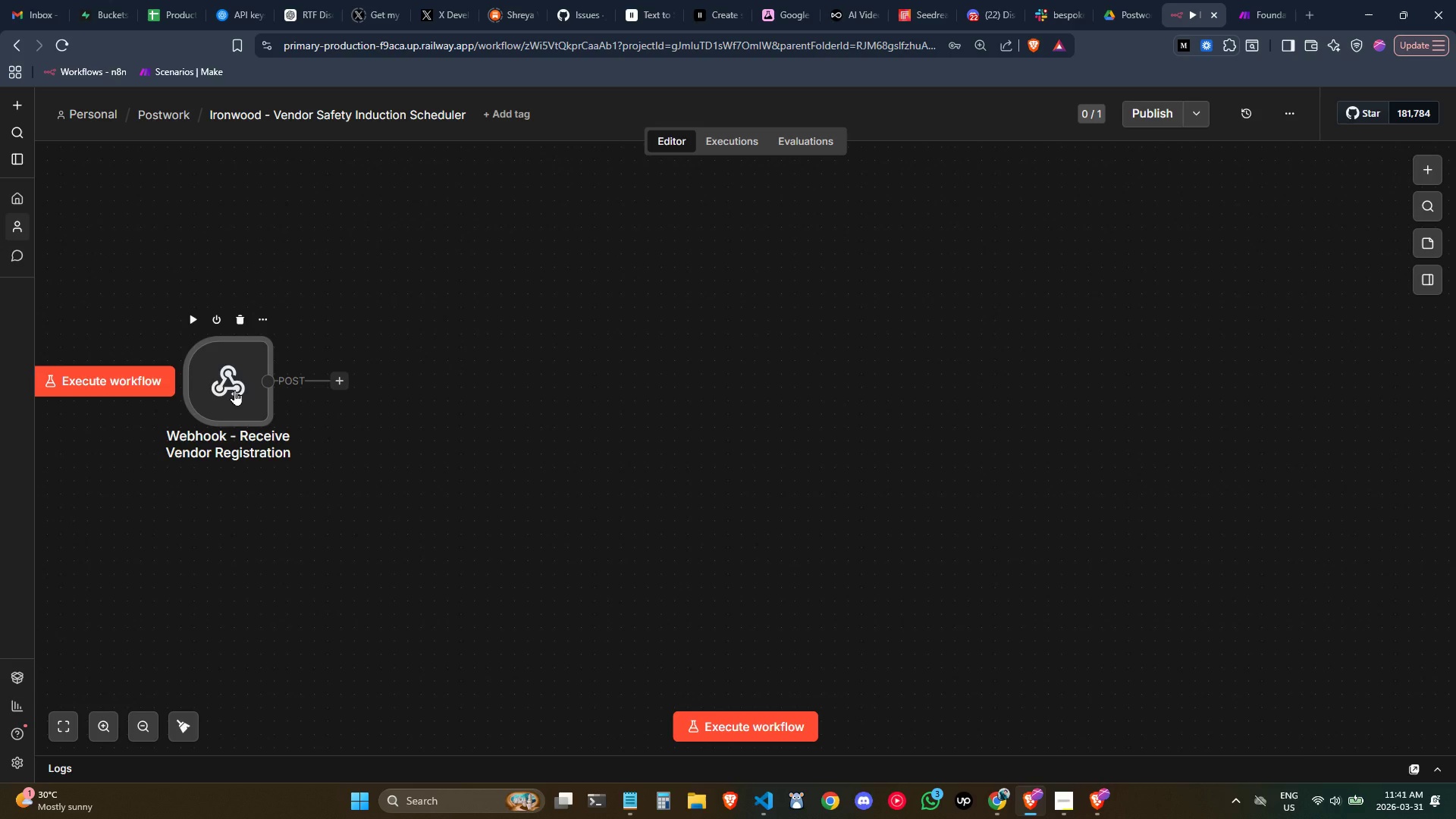 
double_click([234, 390])
 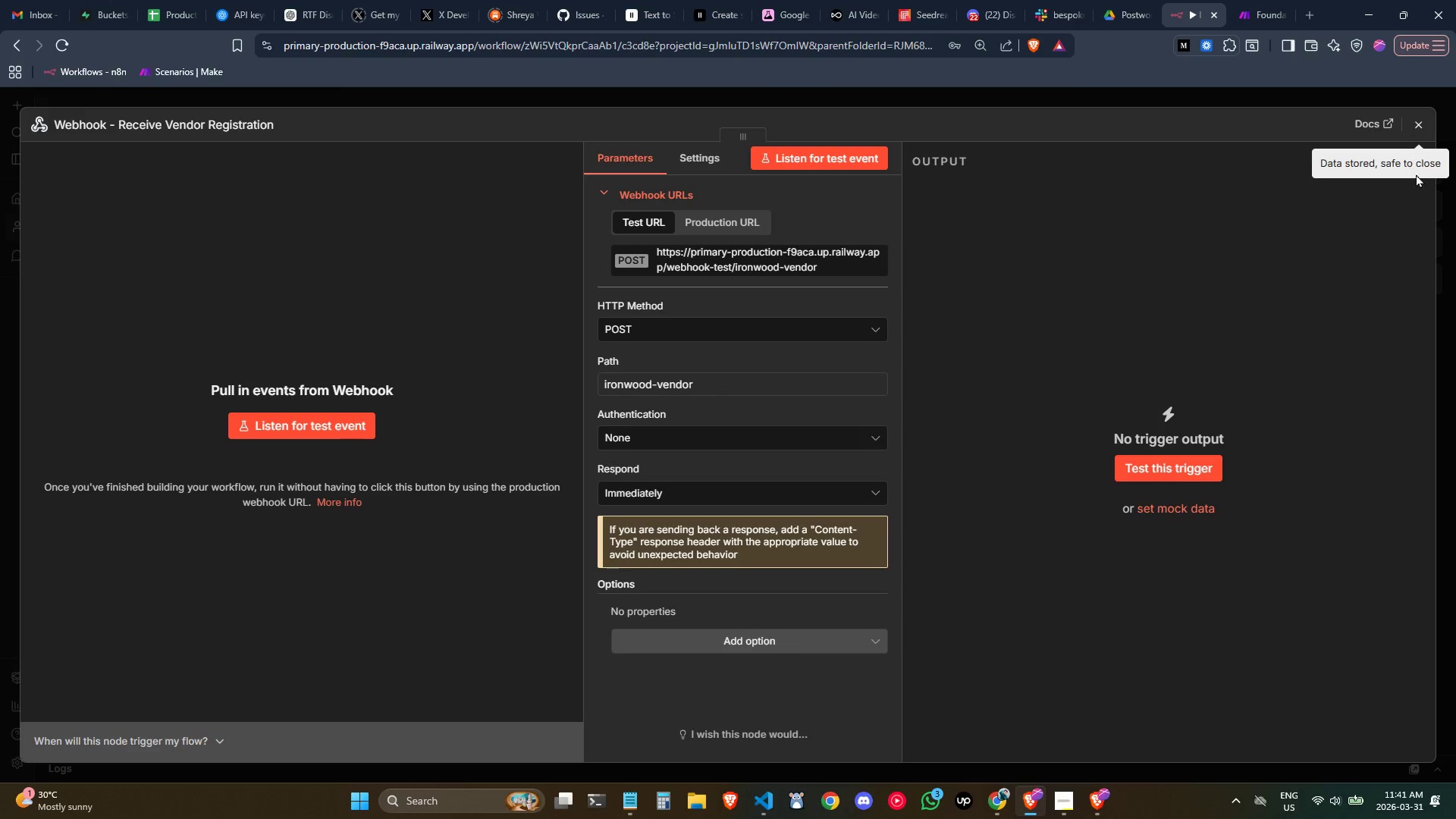 
left_click([1419, 164])
 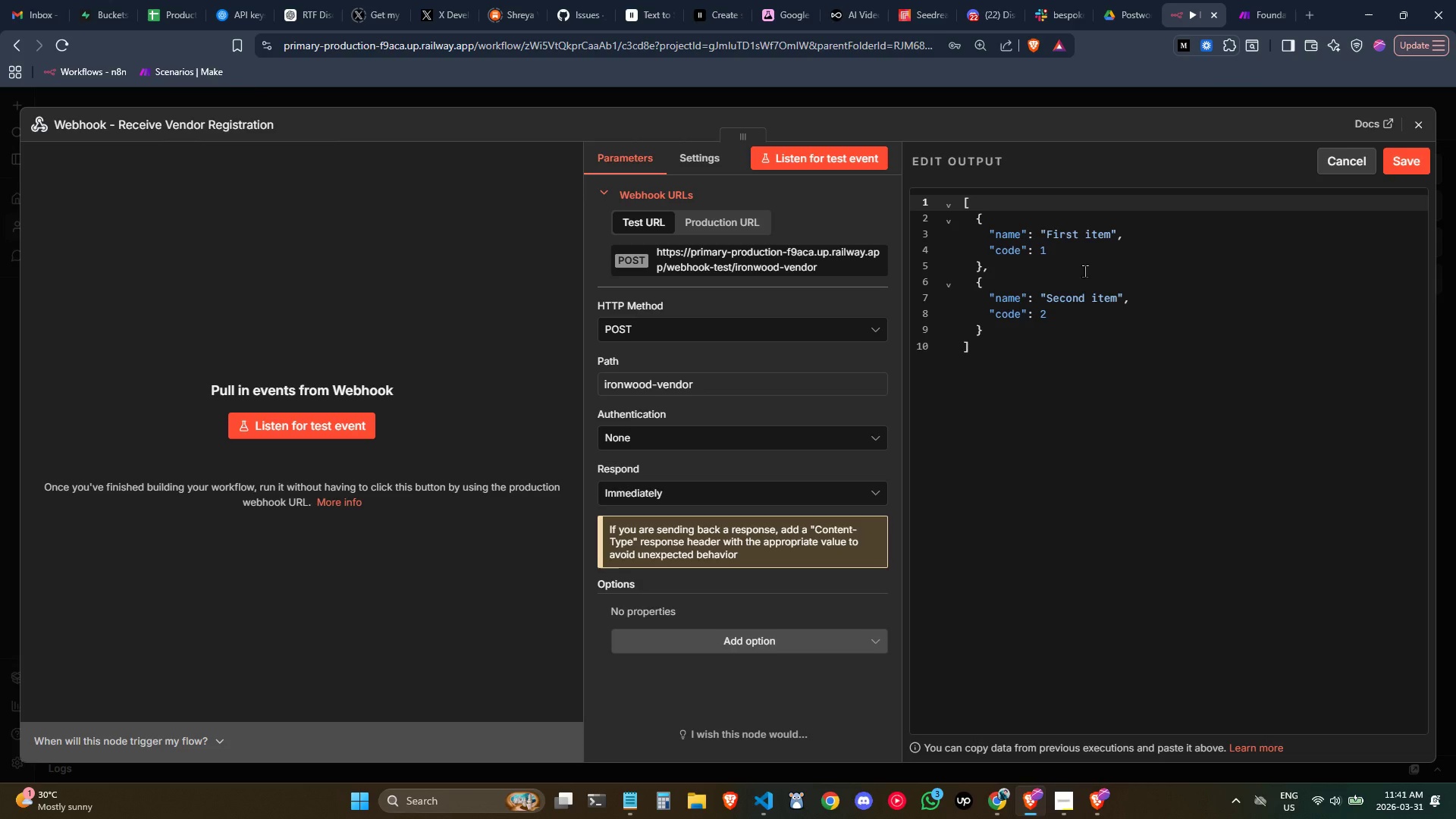 
left_click([1093, 337])
 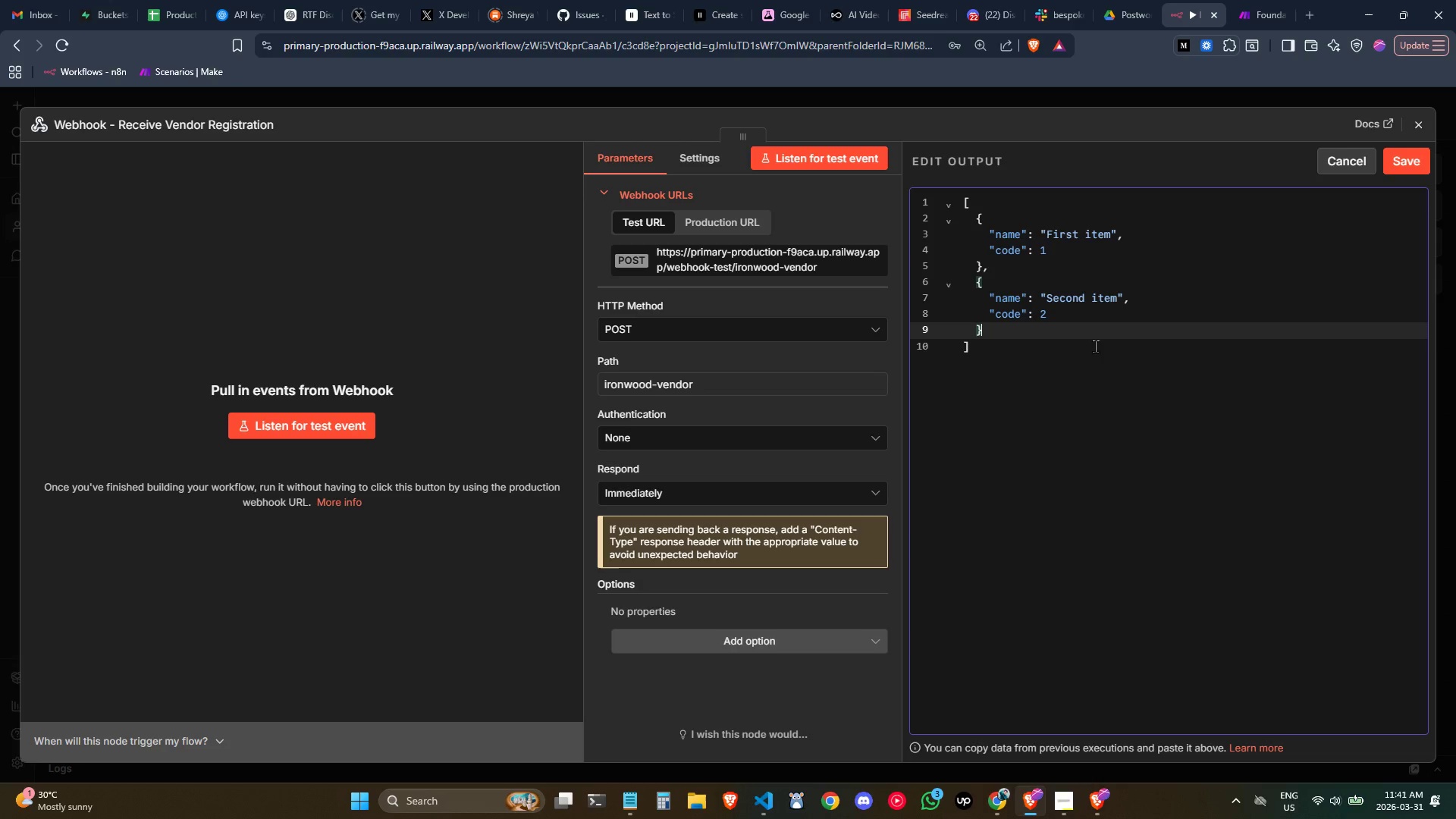 
left_click([1055, 281])
 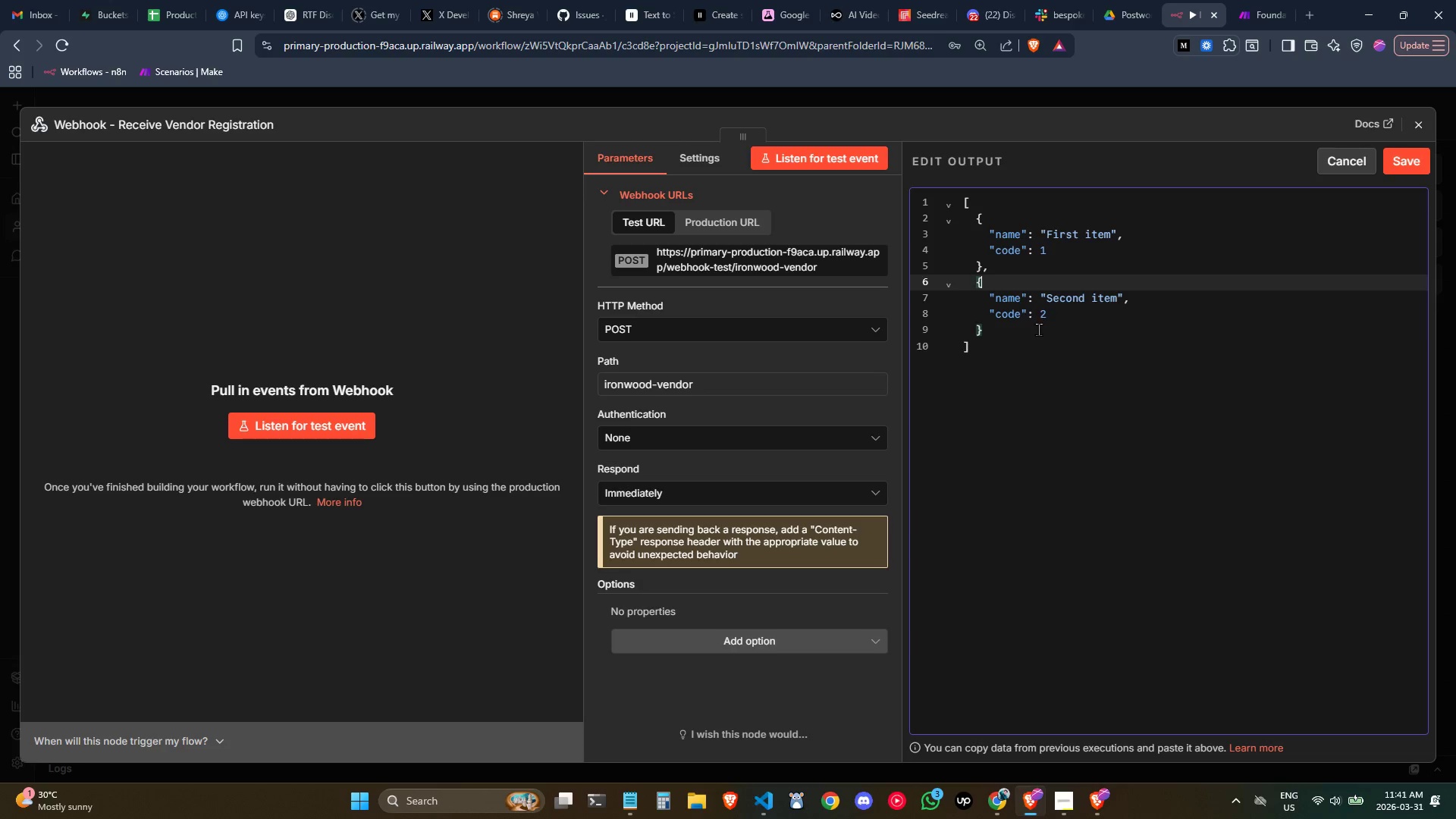 
left_click([1038, 329])
 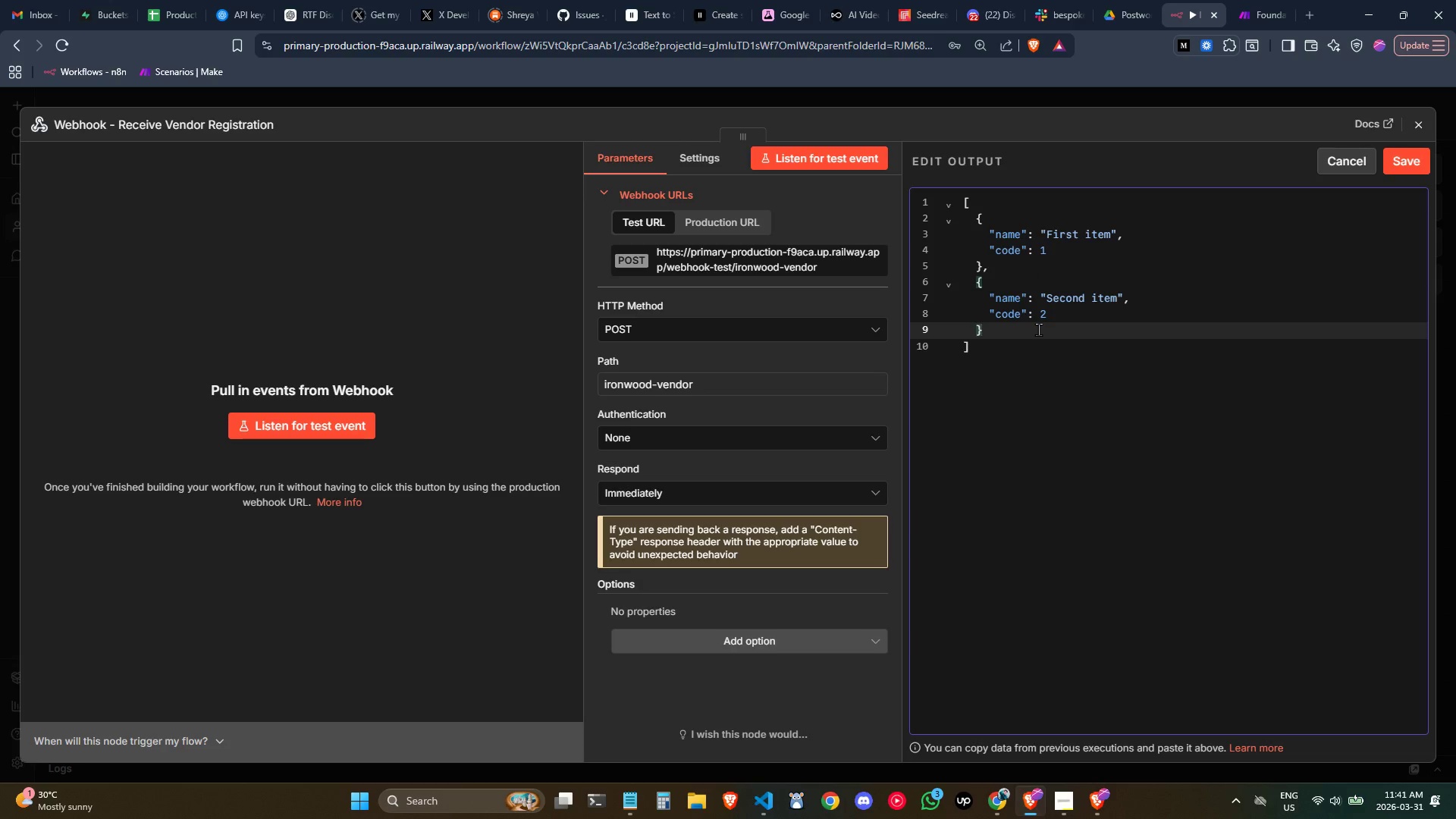 
left_click_drag(start_coordinate=[1038, 329], to_coordinate=[922, 217])
 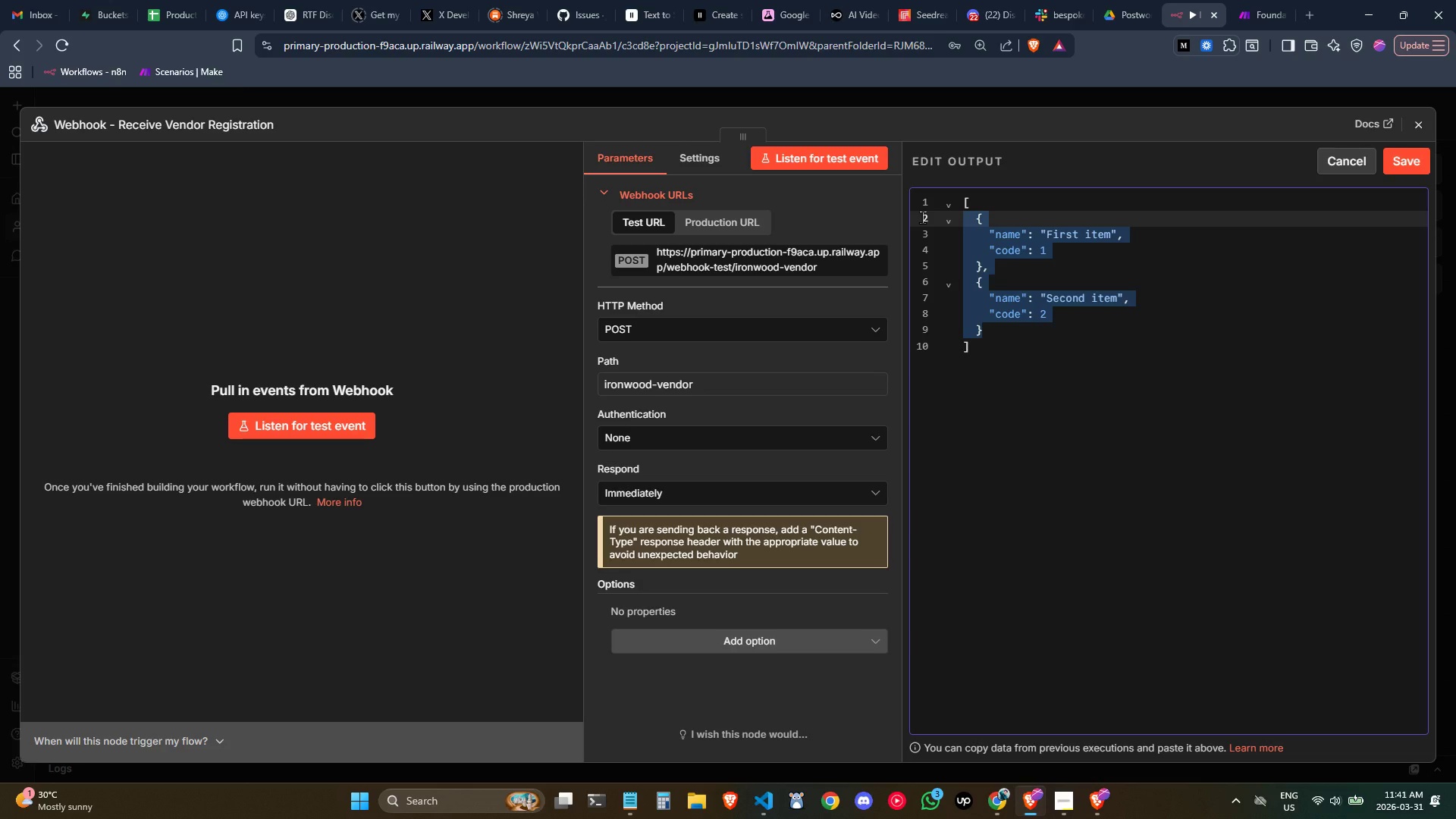 
key(Control+ControlLeft)
 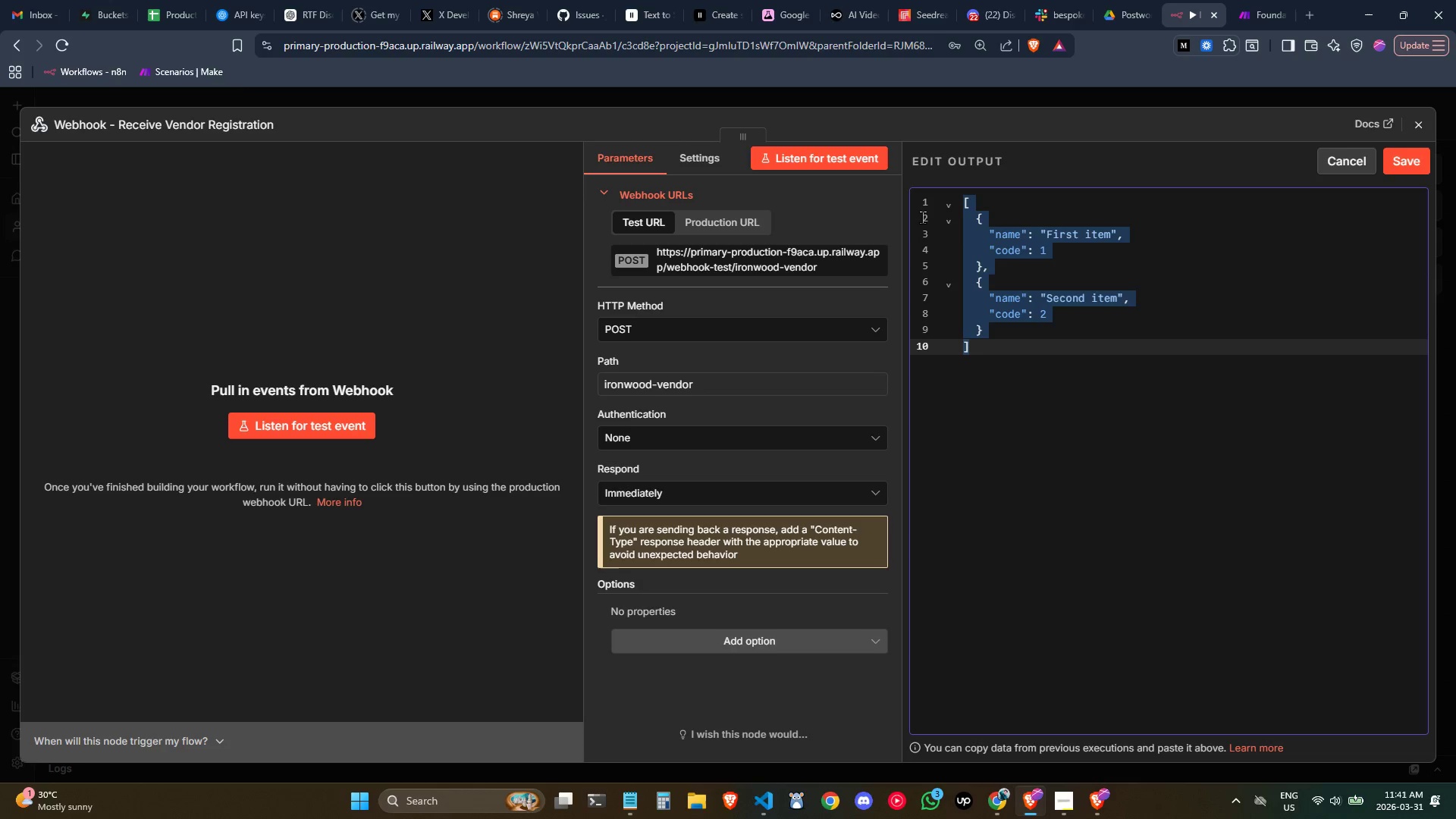 
key(Control+A)
 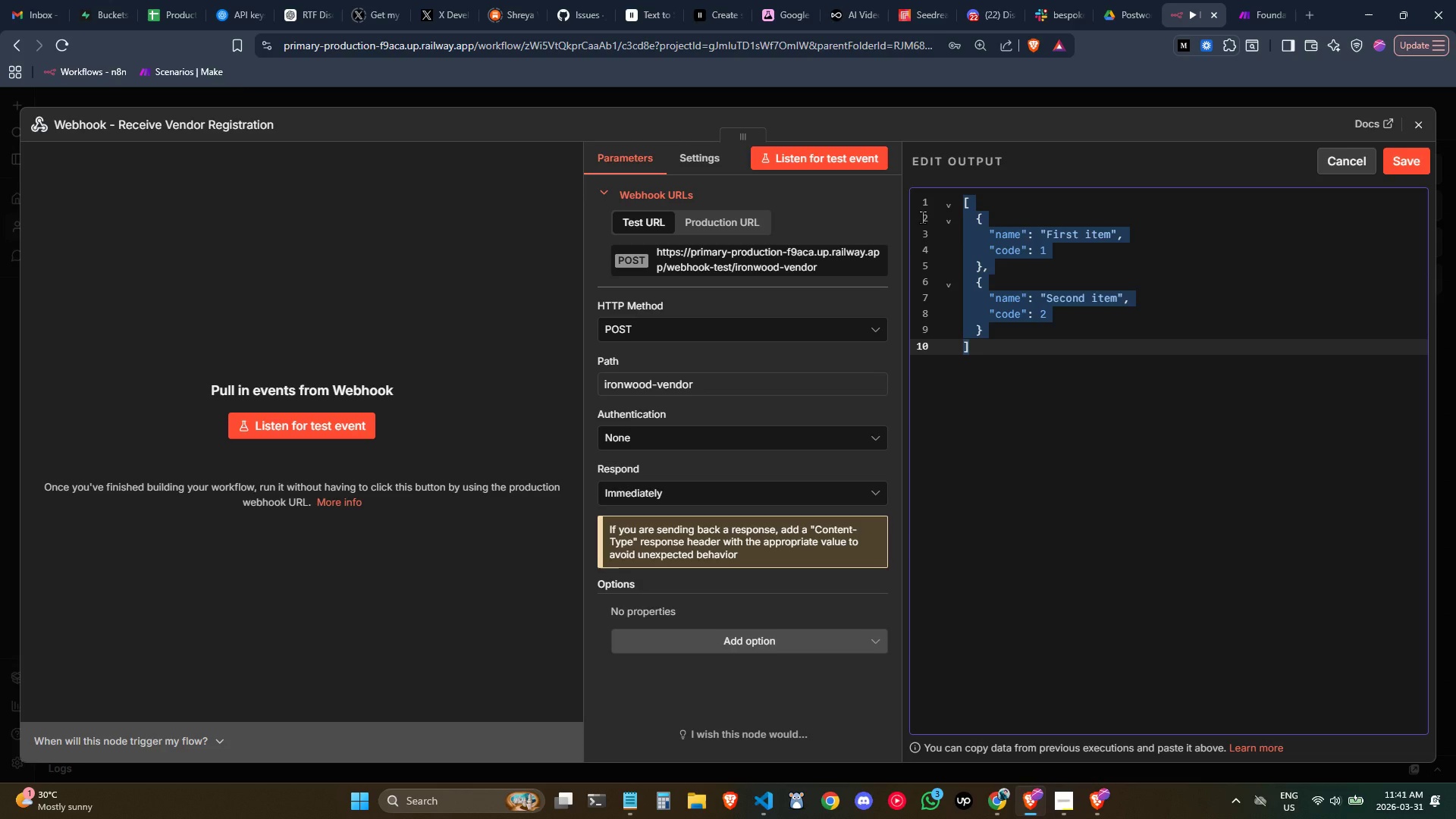 
key(ArrowRight)
 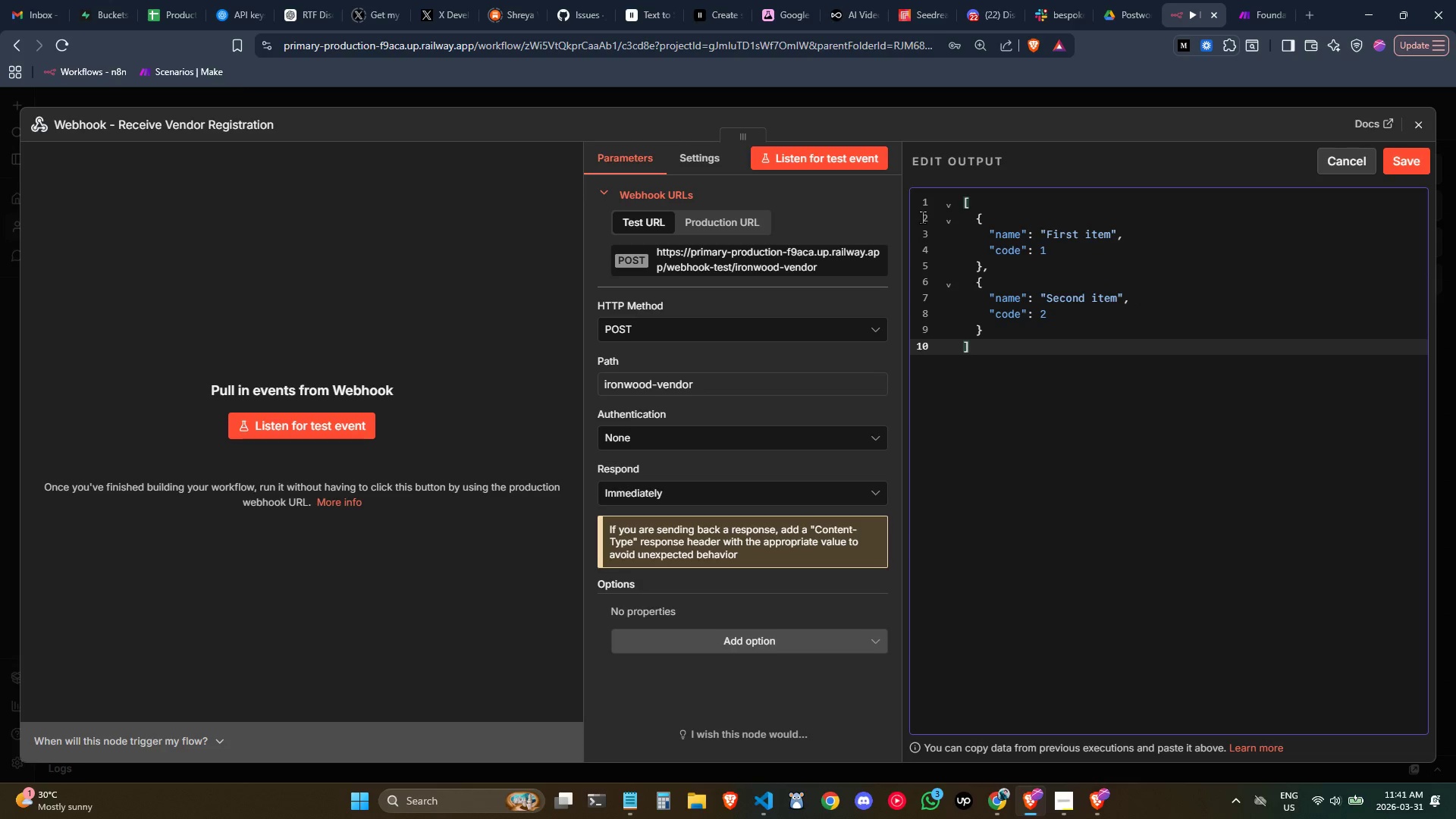 
key(Control+ControlLeft)
 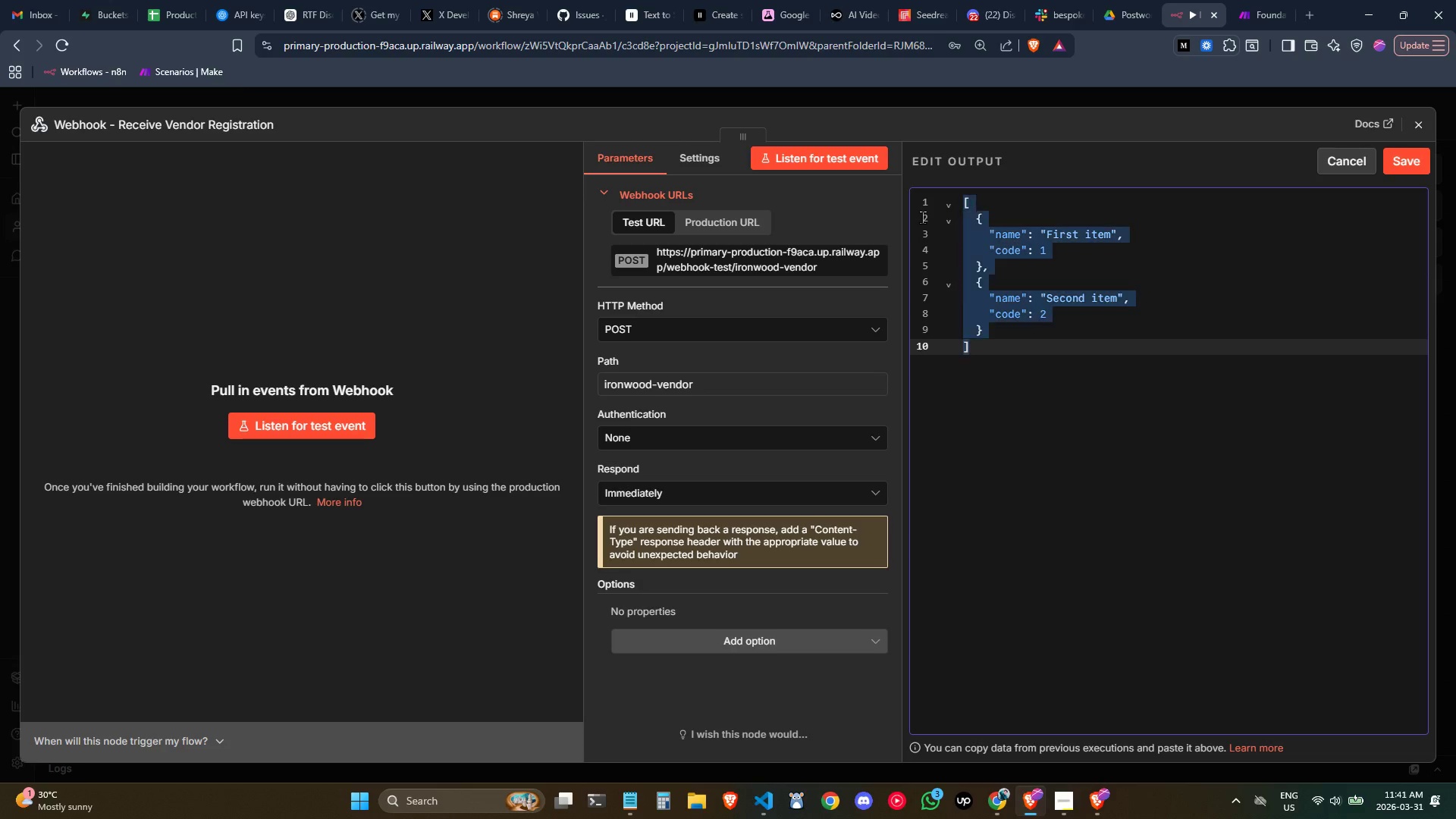 
key(Control+A)
 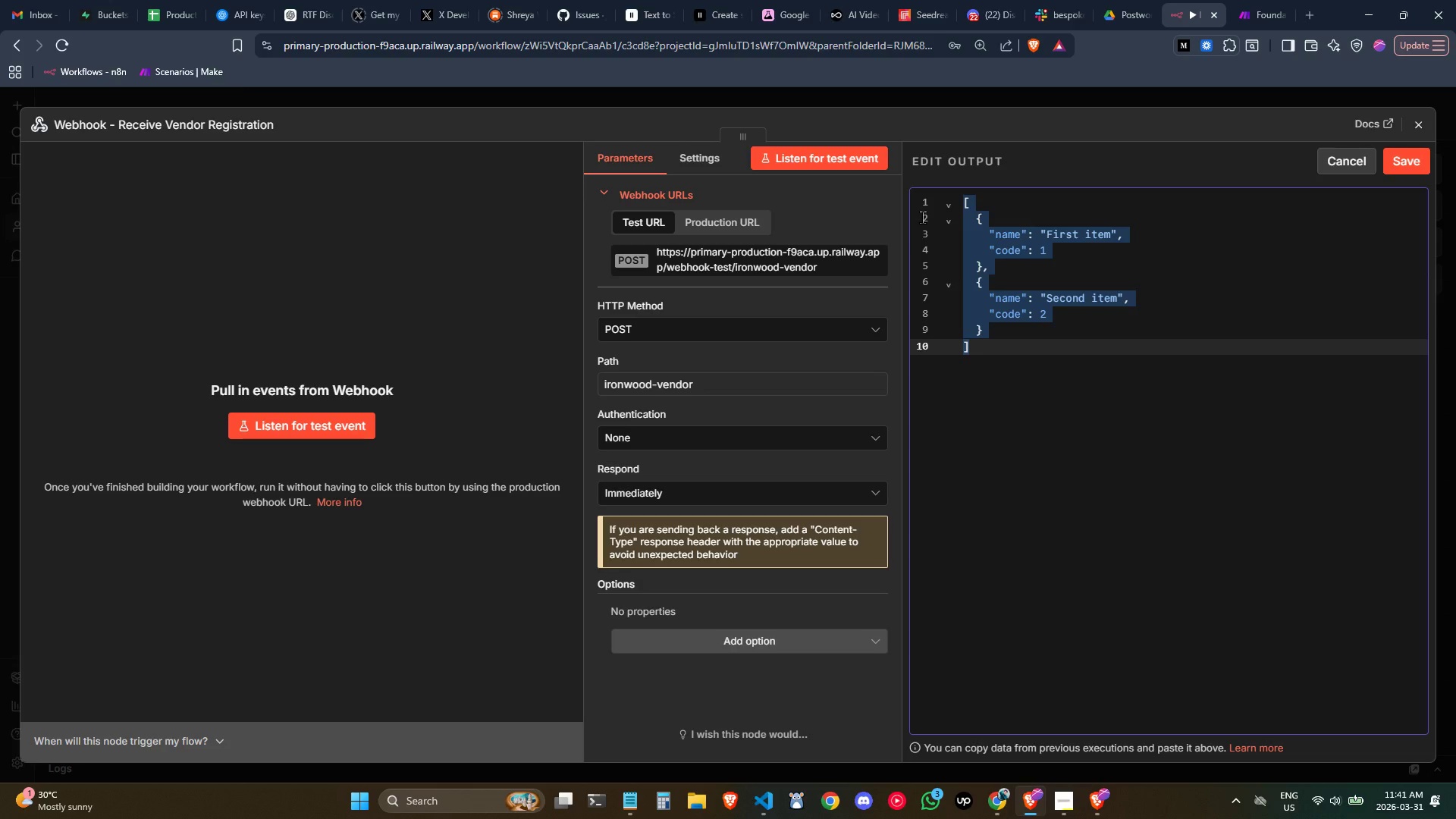 
key(Shift+BracketLeft)
 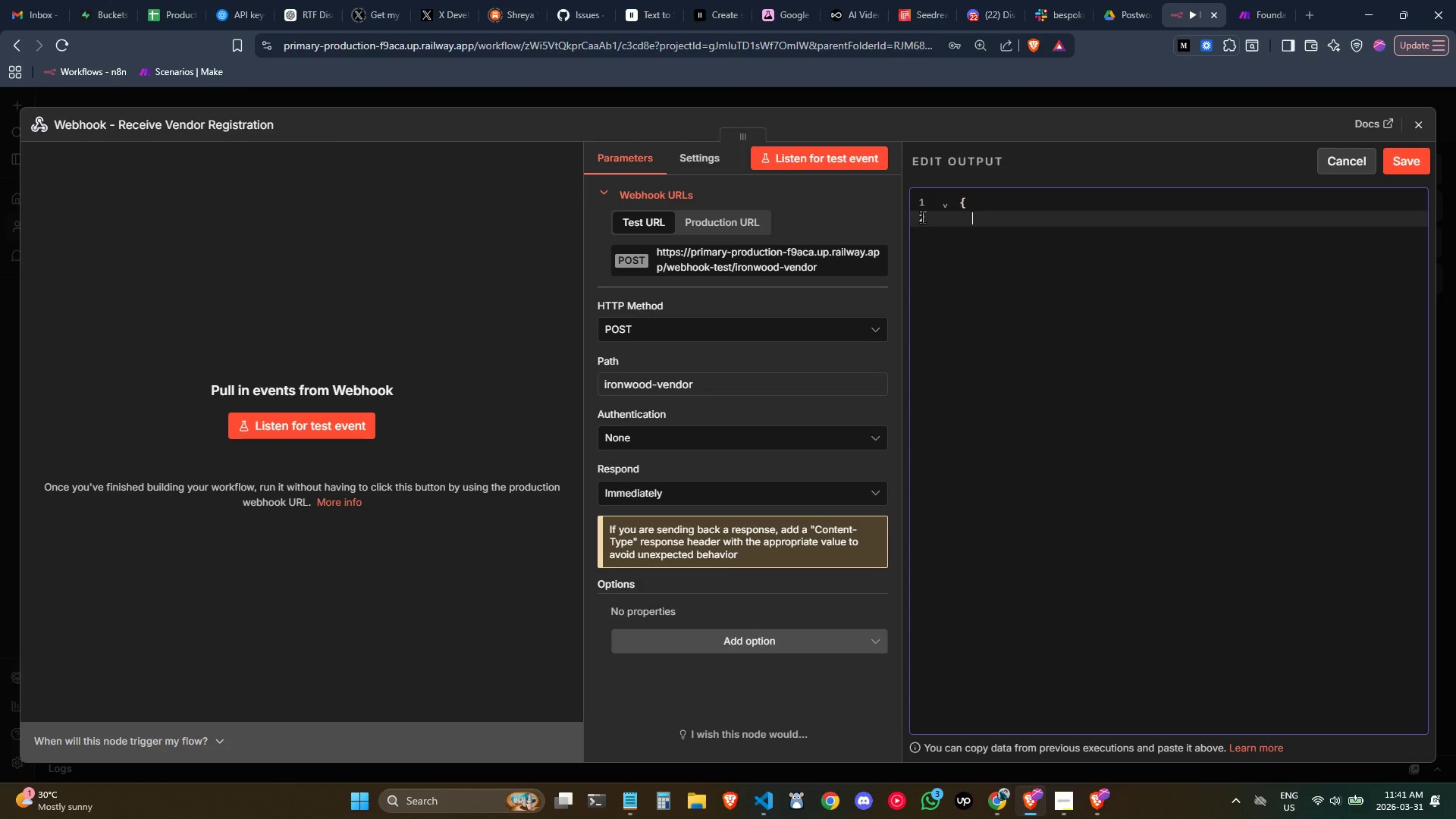 
key(Enter)
 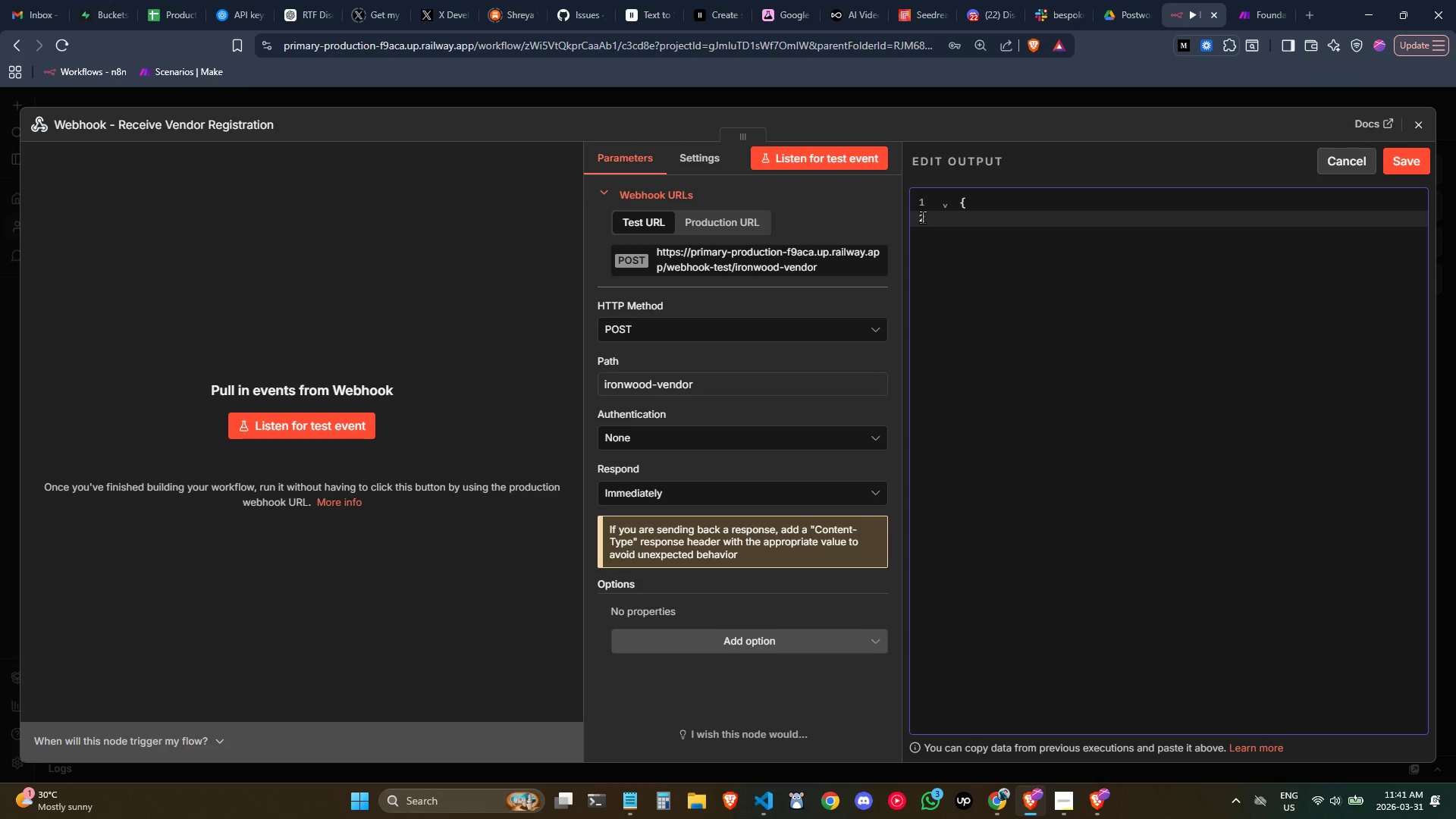 
key(Backspace)
 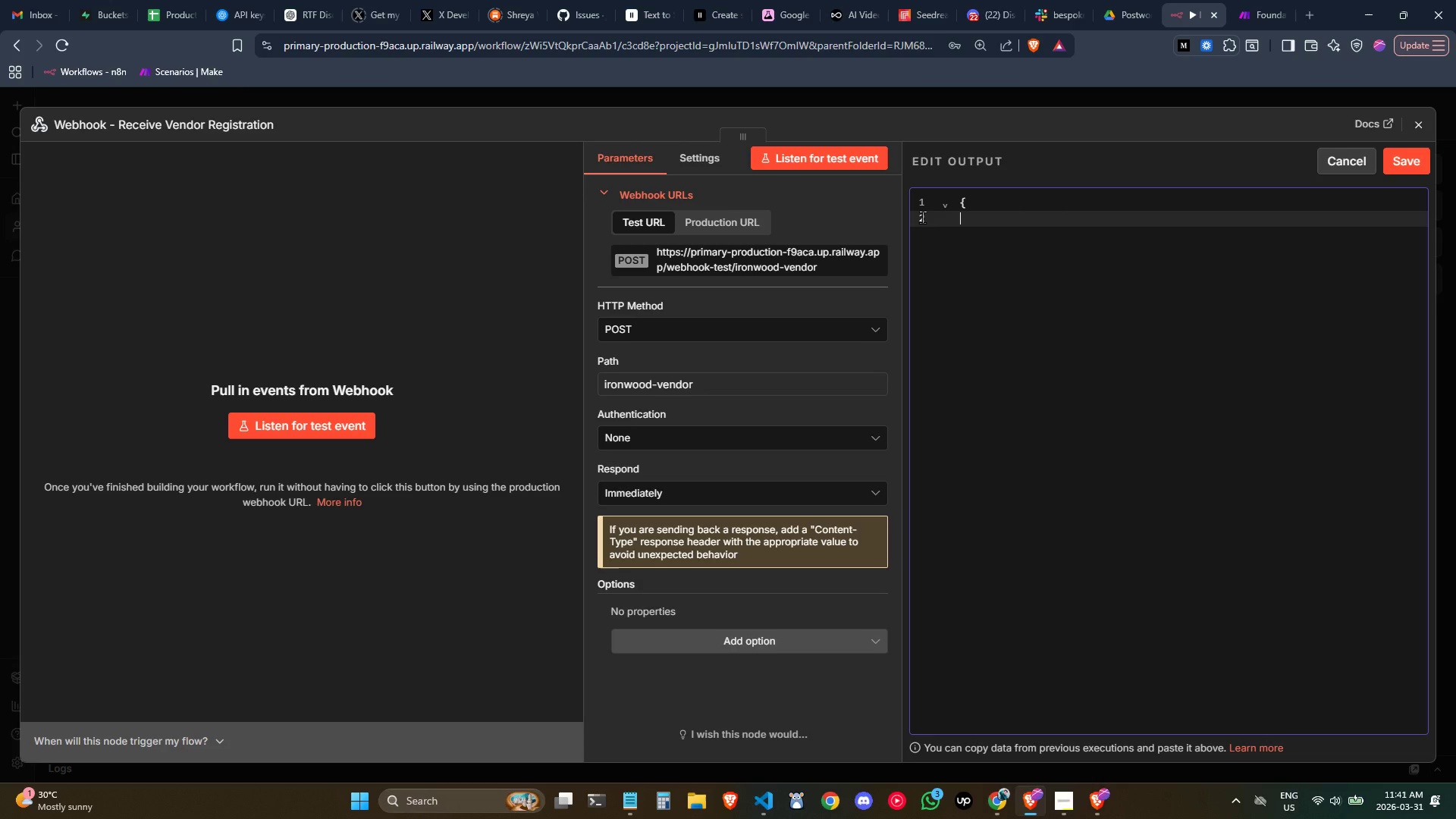 
key(Shift+BracketRight)
 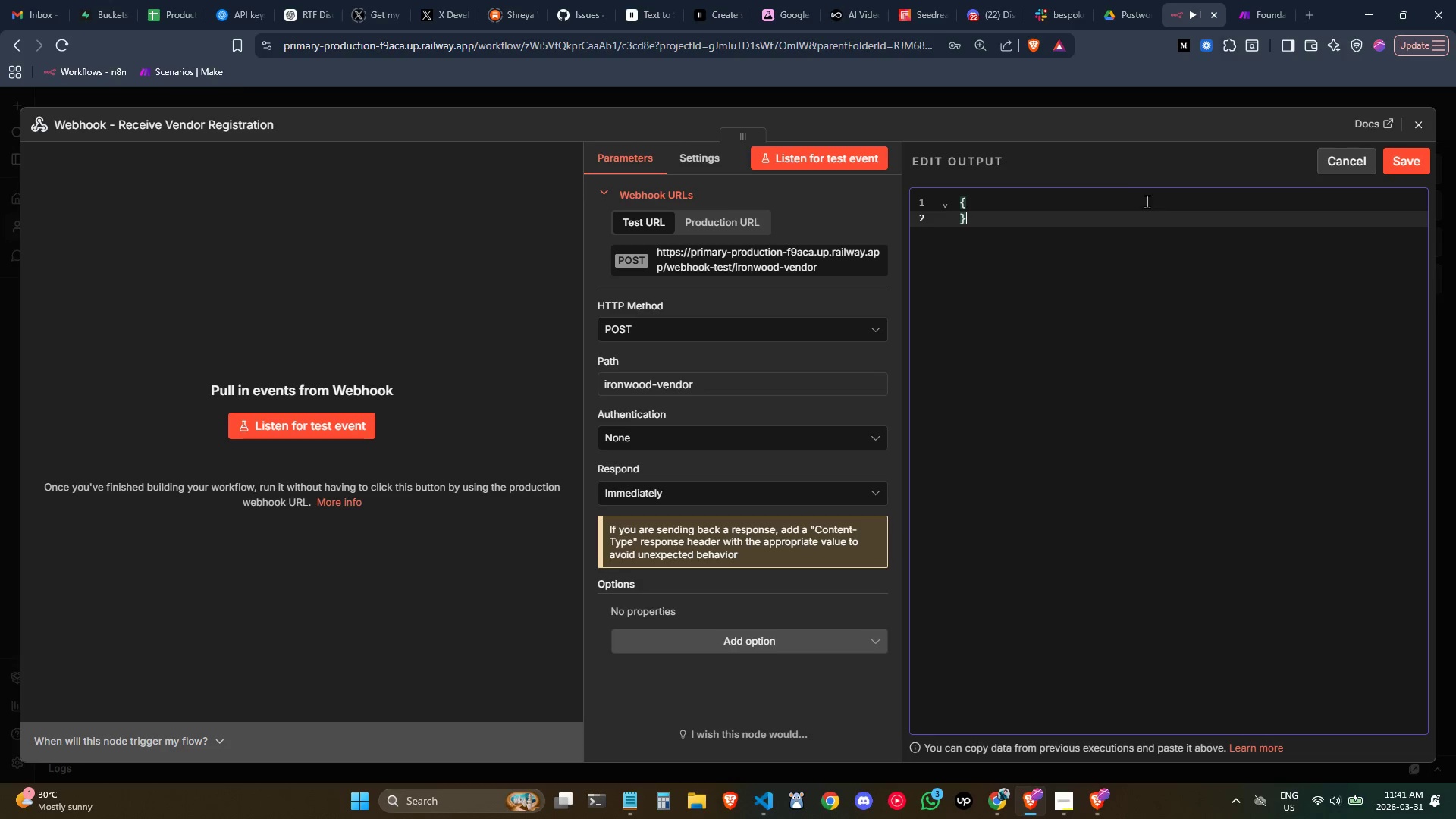 
left_click([1128, 192])
 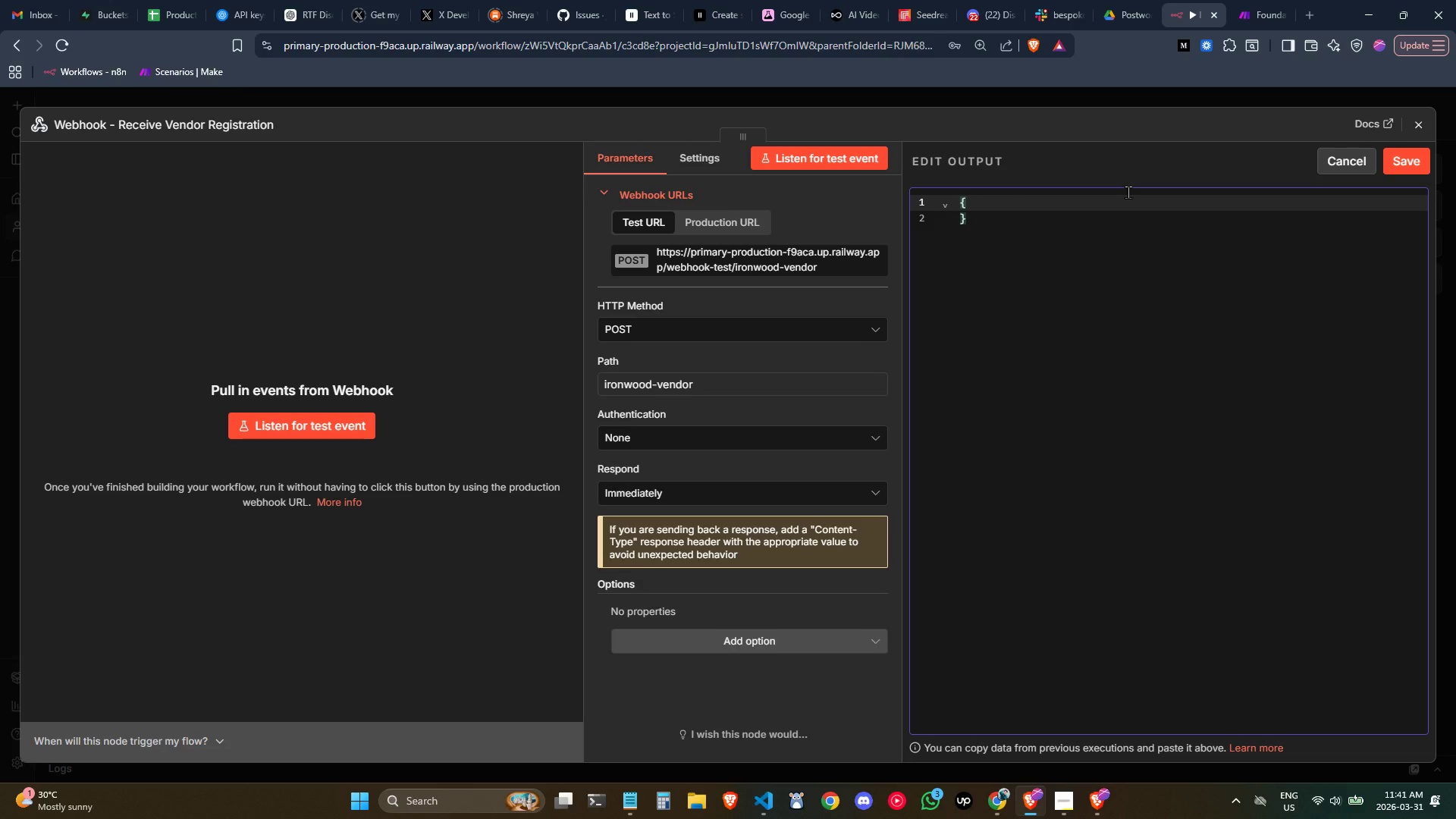 
key(ArrowRight)
 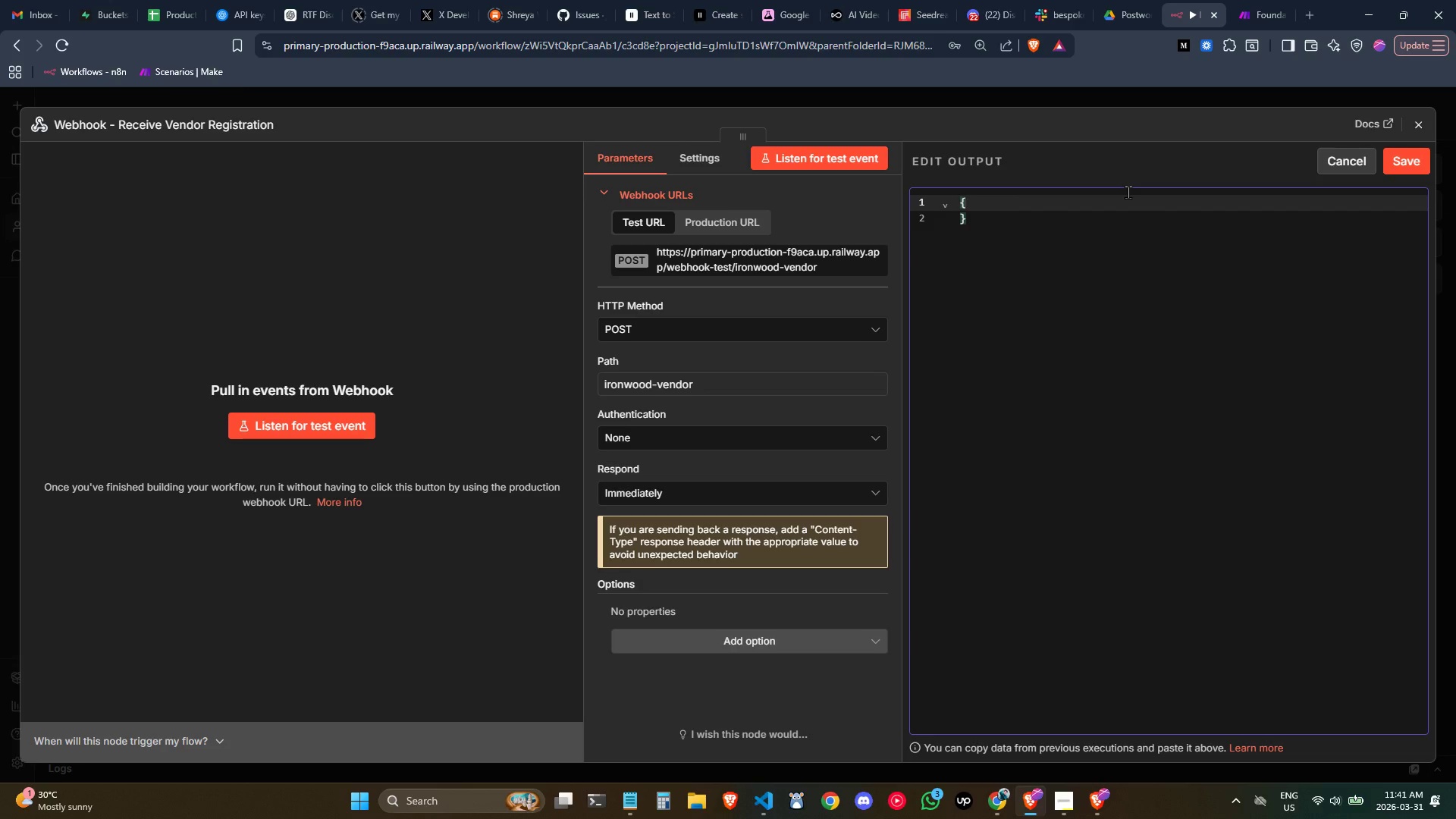 
key(Enter)
 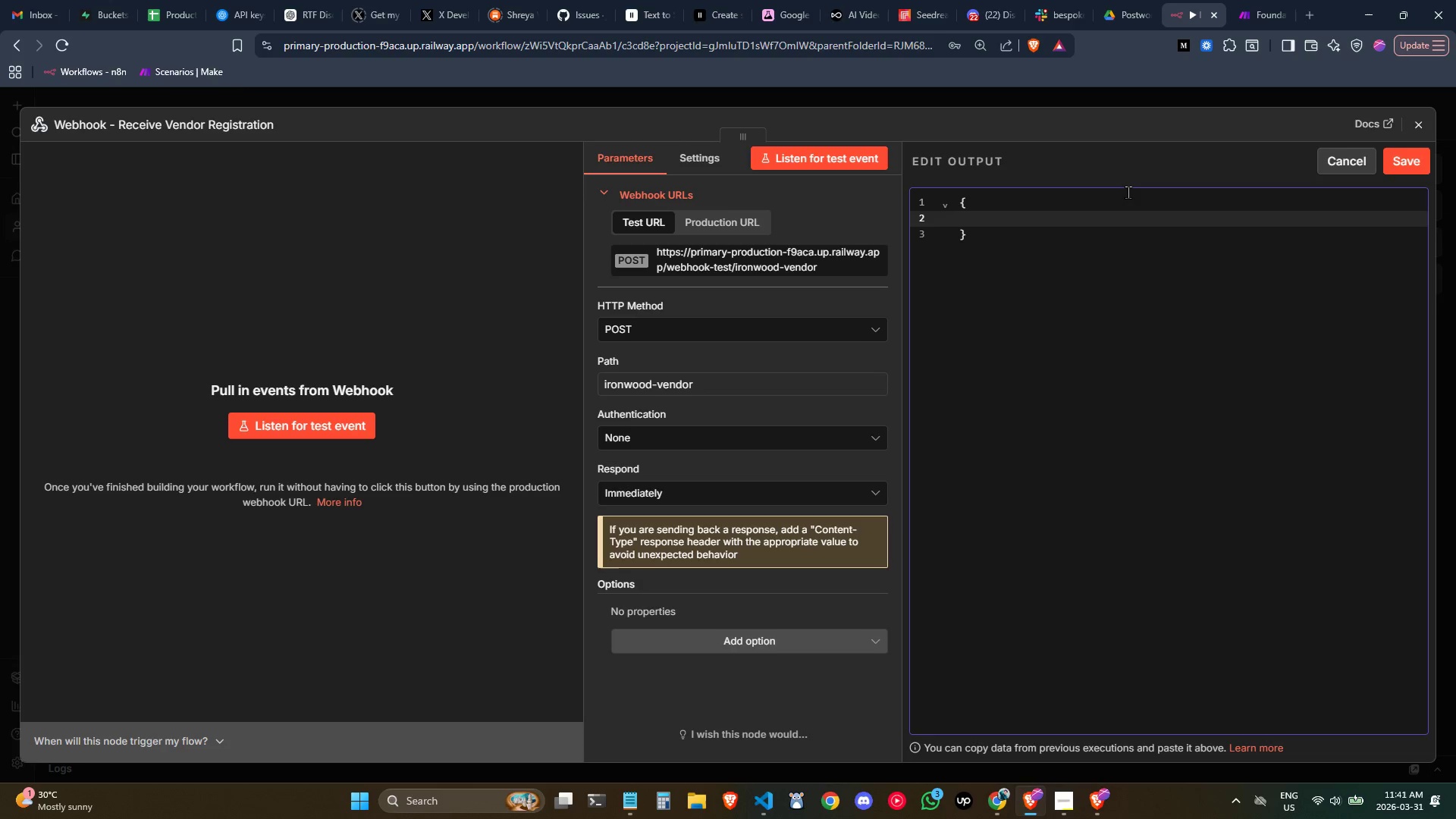 
type("vendor_nmae)
key(Backspace)
key(Backspace)
key(Backspace)
key(Backspace)
type(name": )
 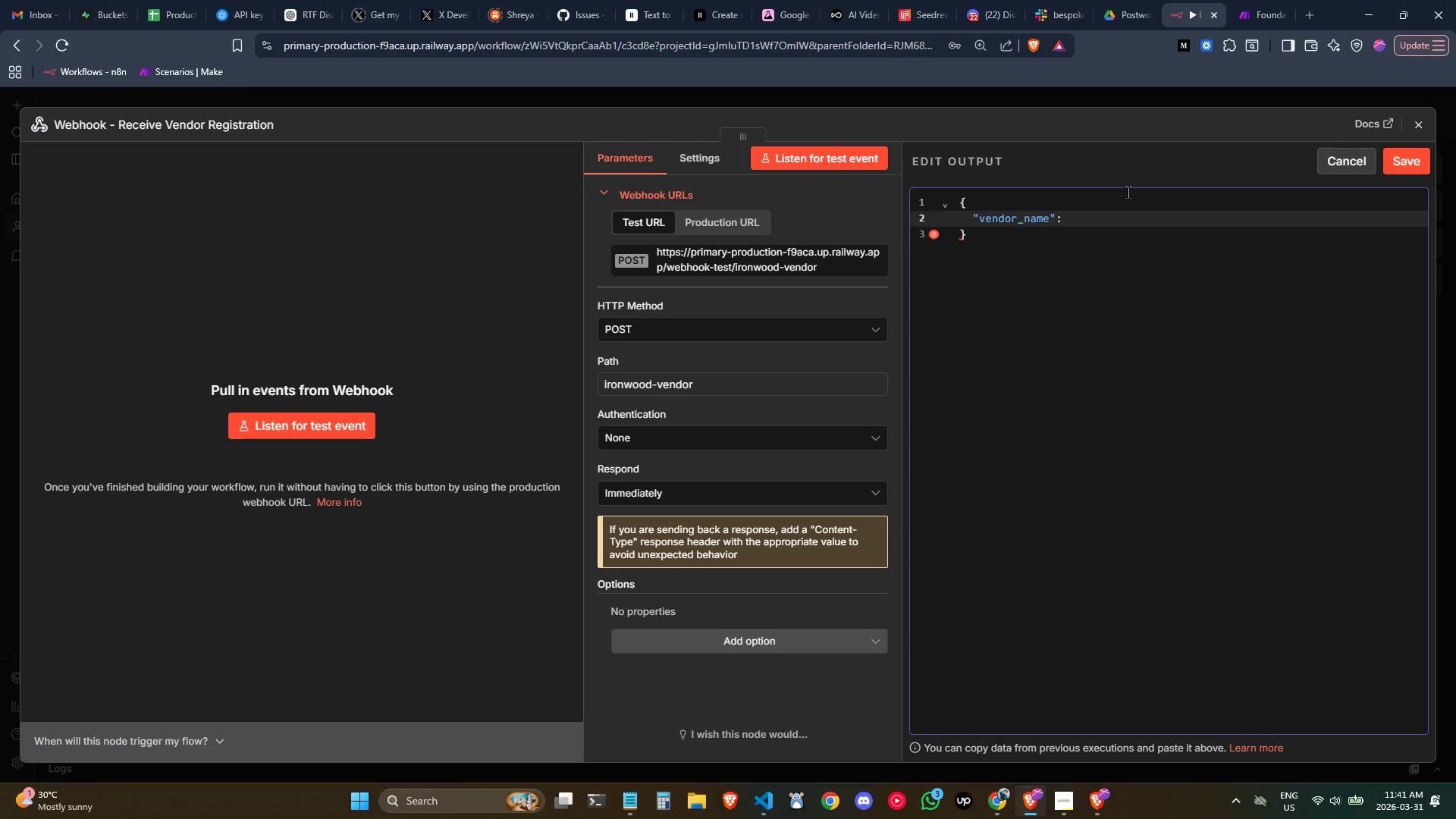 
type("Apex Safee)
key(Backspace)
type(ty Soluto)
key(Backspace)
type(ui)
key(Backspace)
key(Backspace)
type(ions Ltd.")
 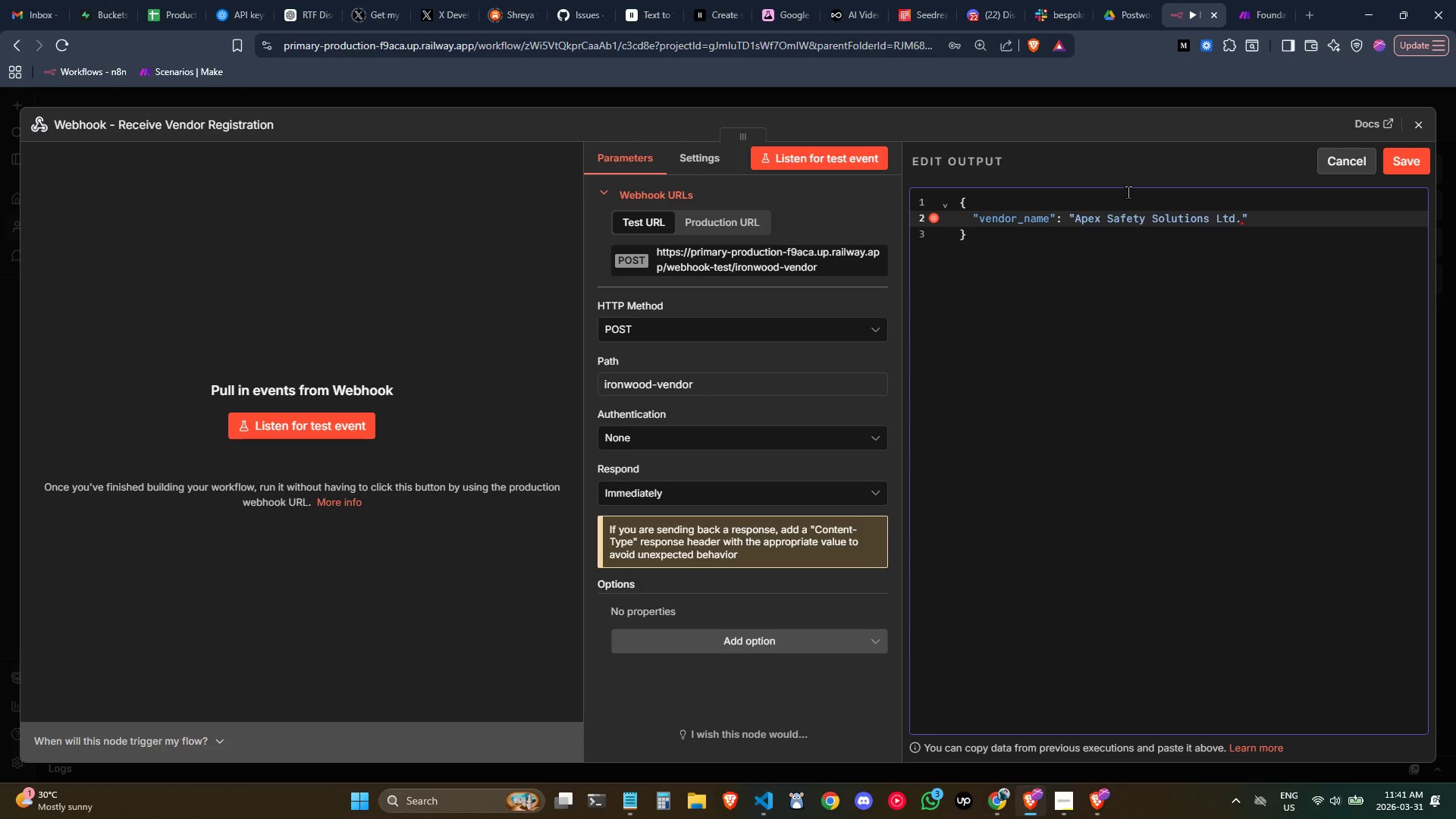 
key(ArrowDown)
 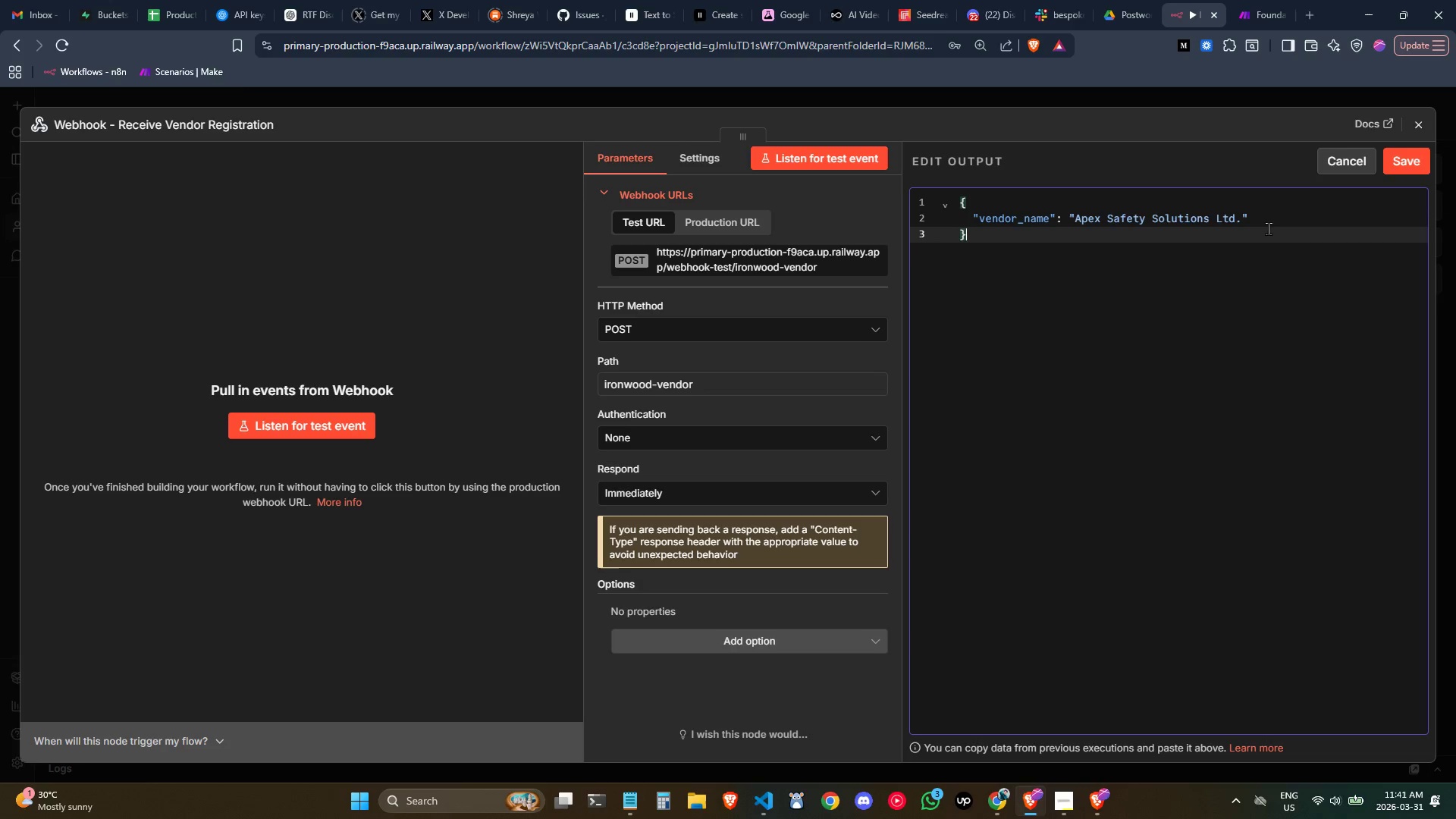 
left_click([1279, 221])
 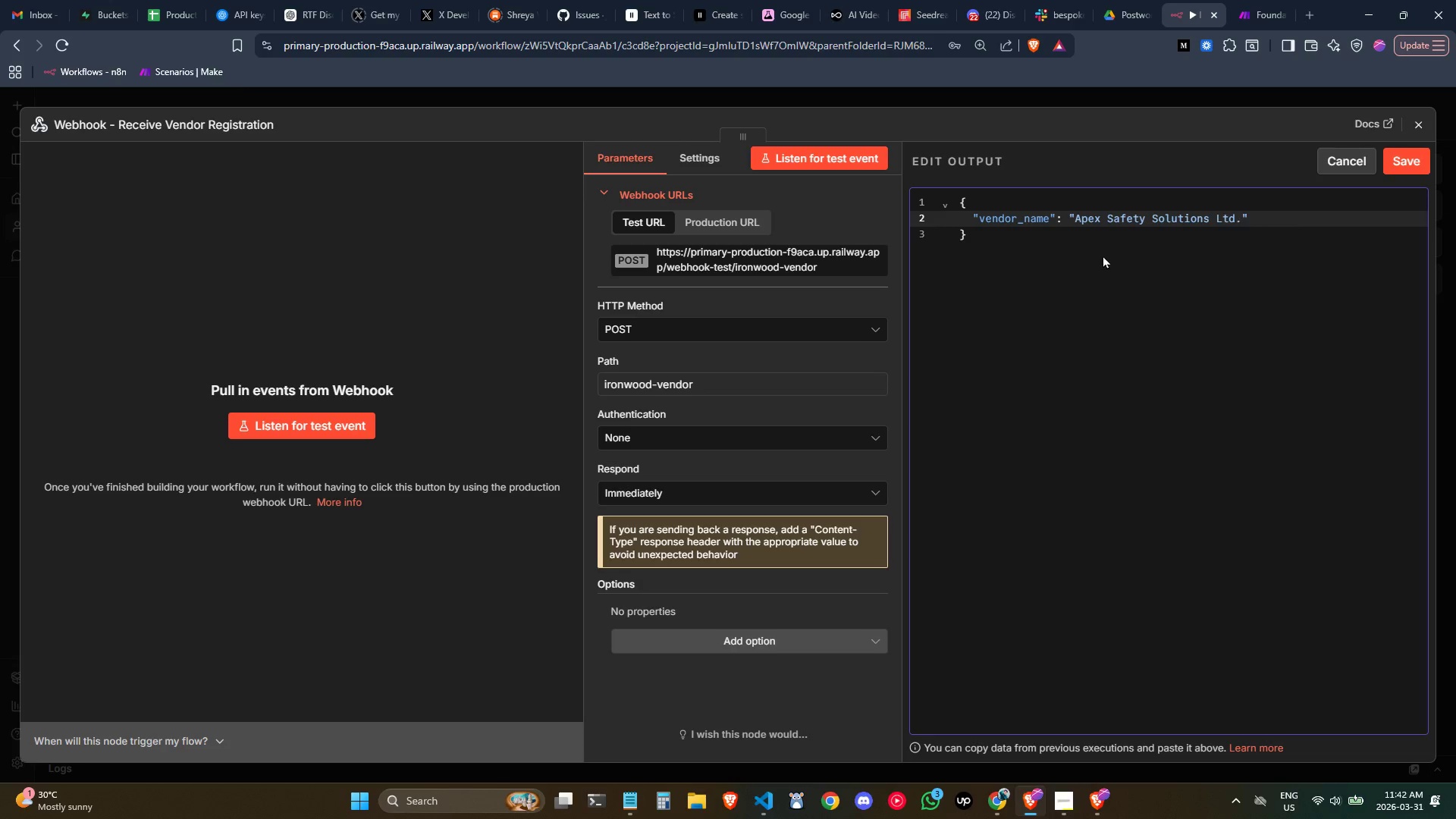 
left_click([990, 199])
 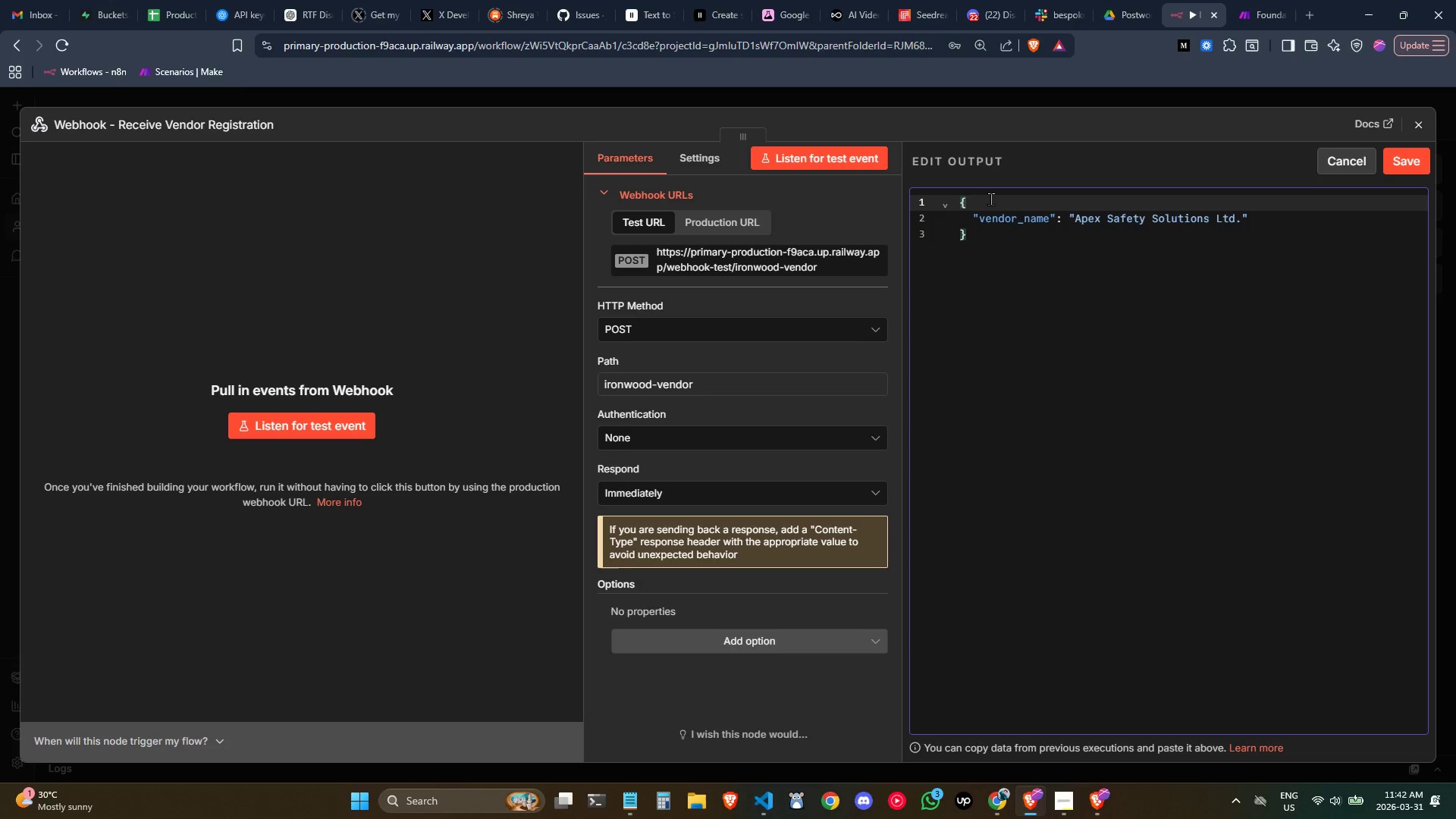 
key(ArrowLeft)
 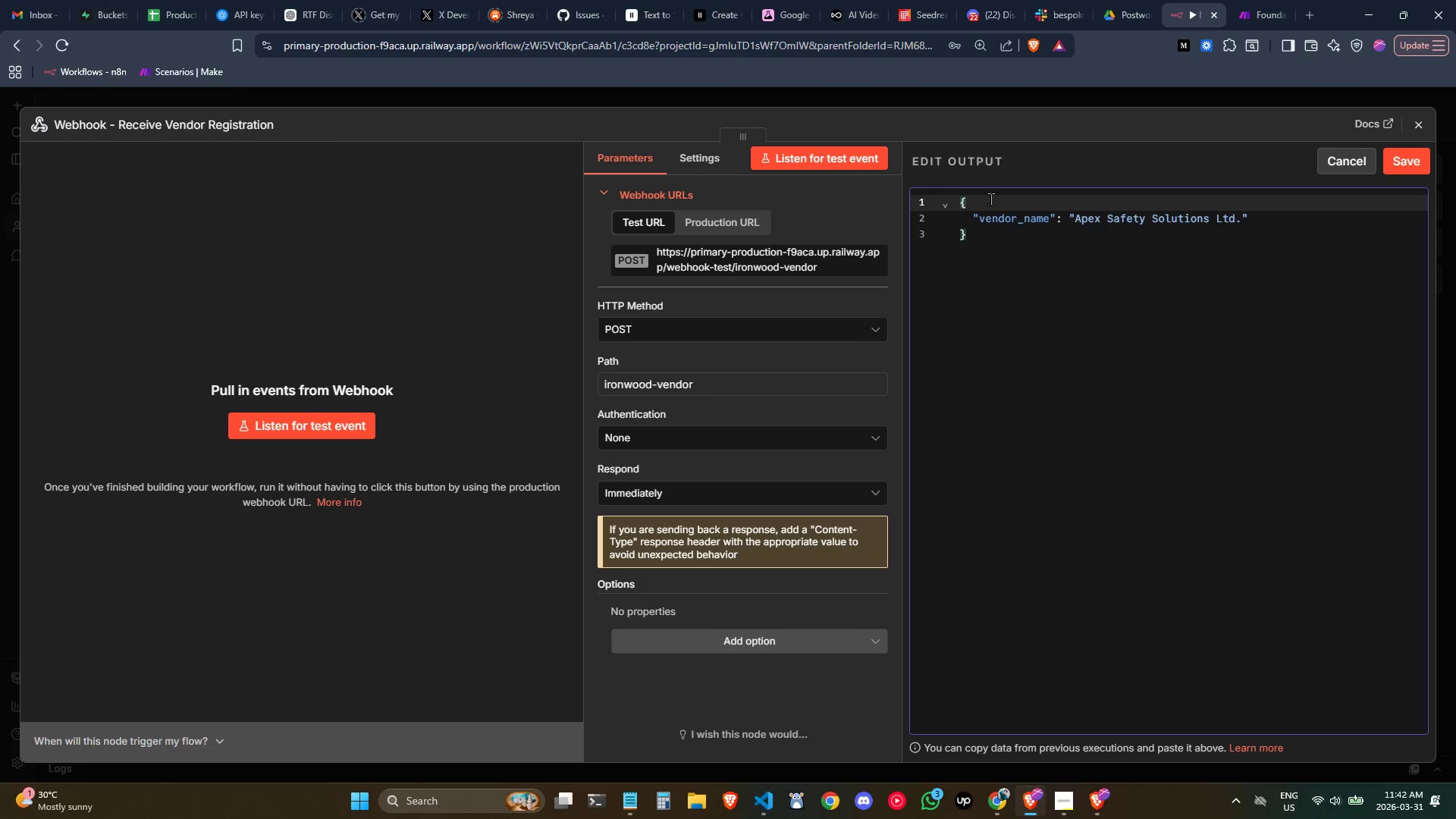 
key(BracketLeft)
 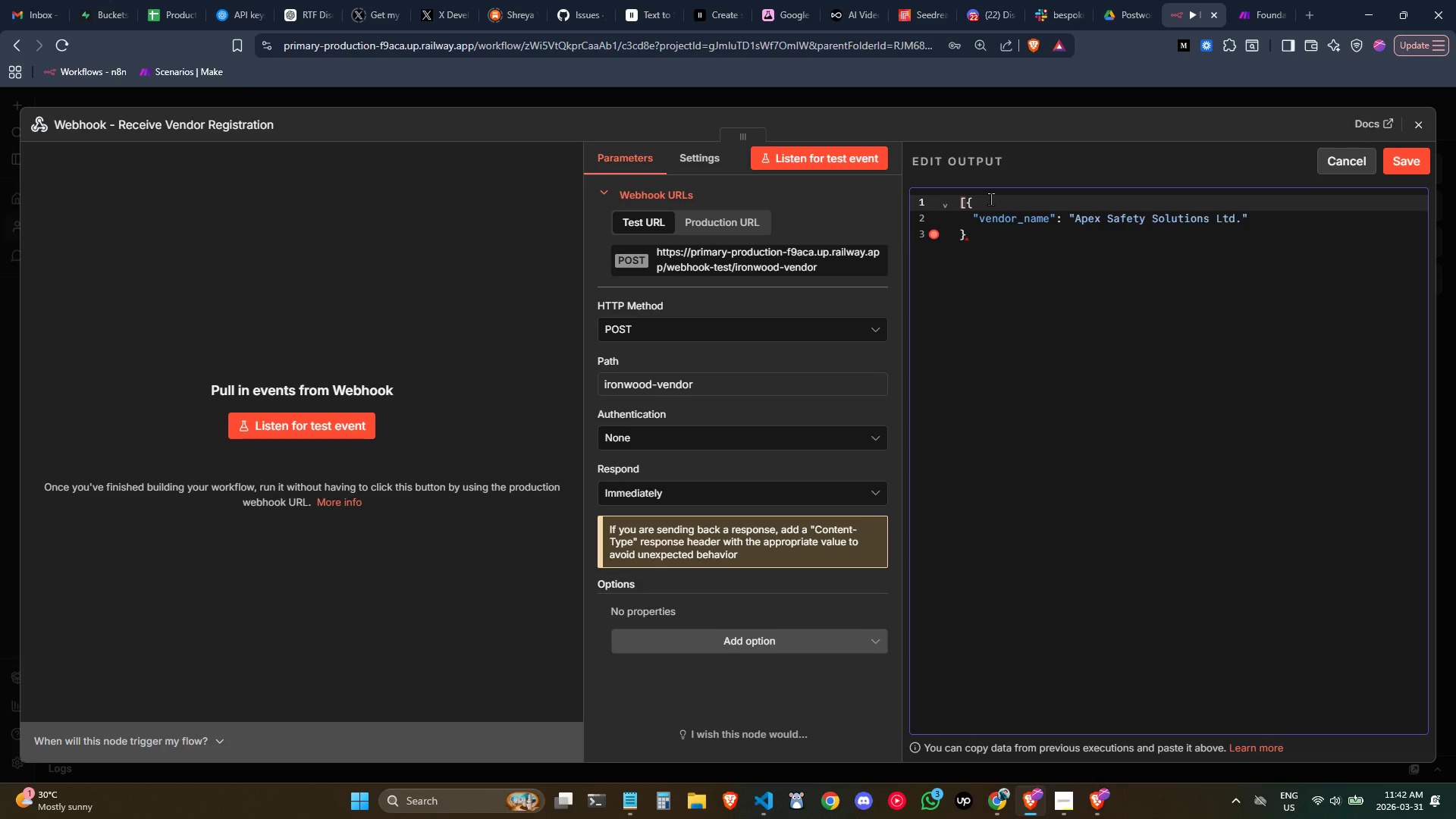 
key(Enter)
 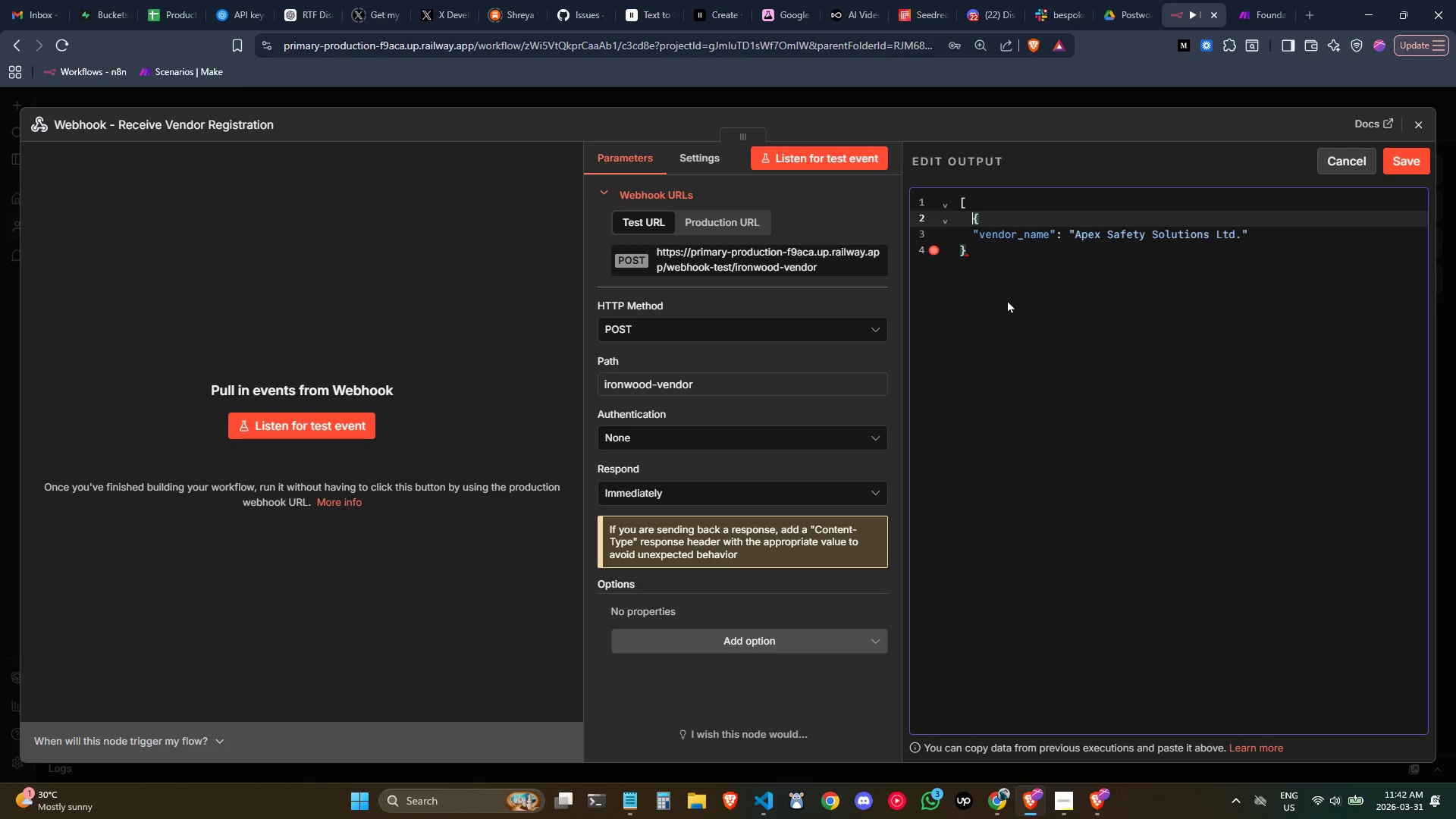 
left_click([996, 243])
 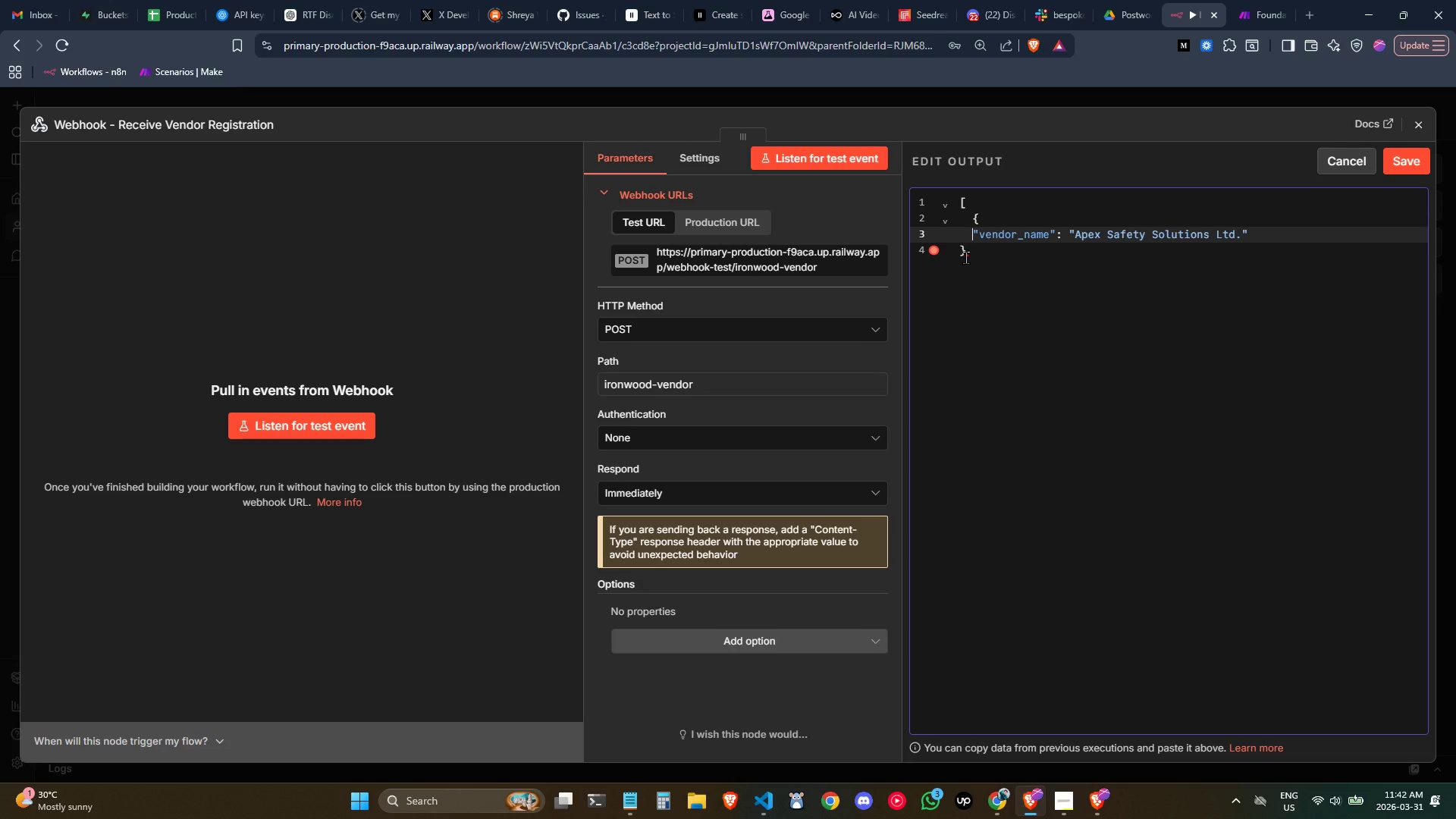 
left_click([967, 257])
 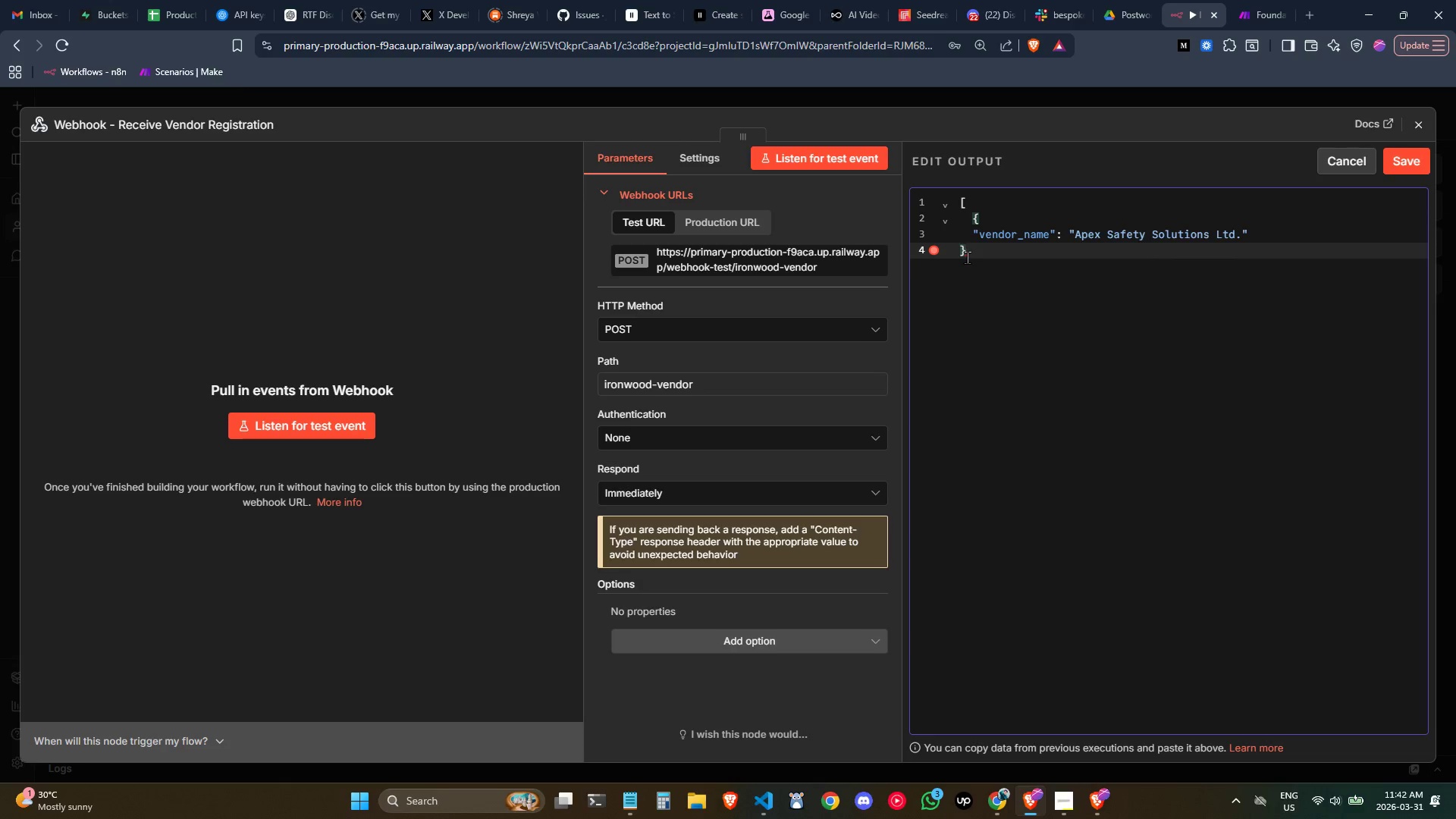 
key(Enter)
 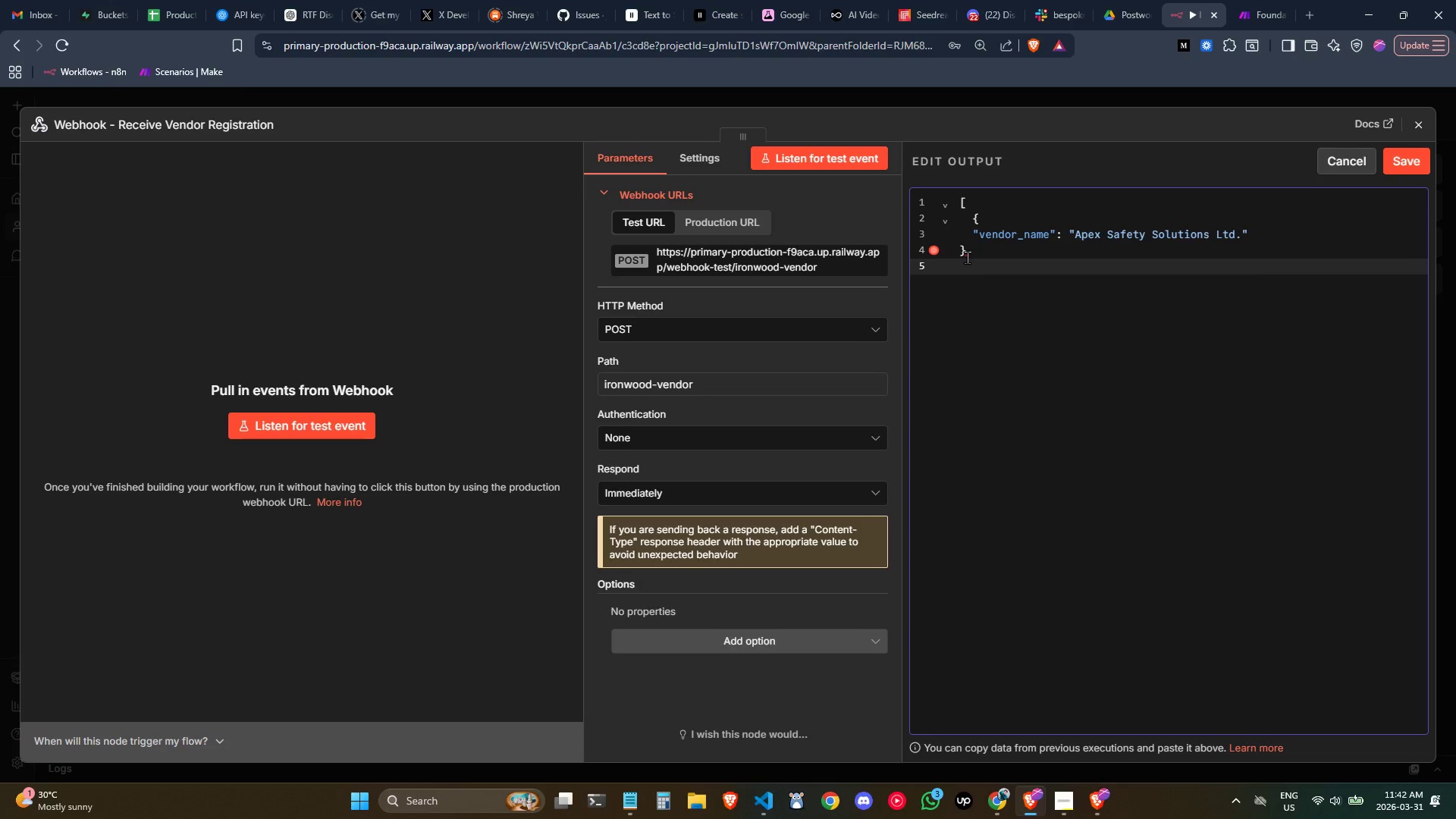 
key(BracketRight)
 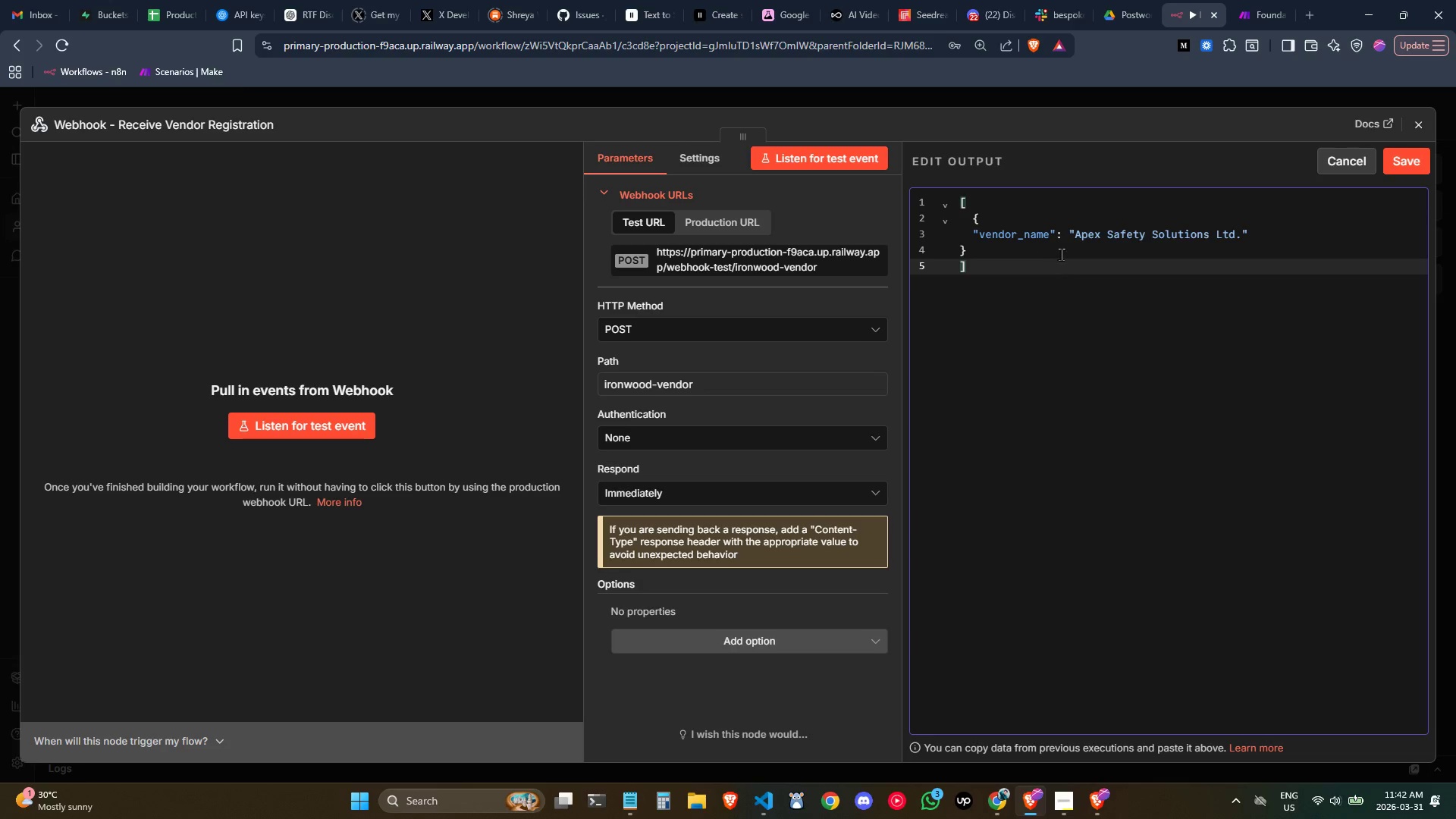 
left_click([1066, 249])
 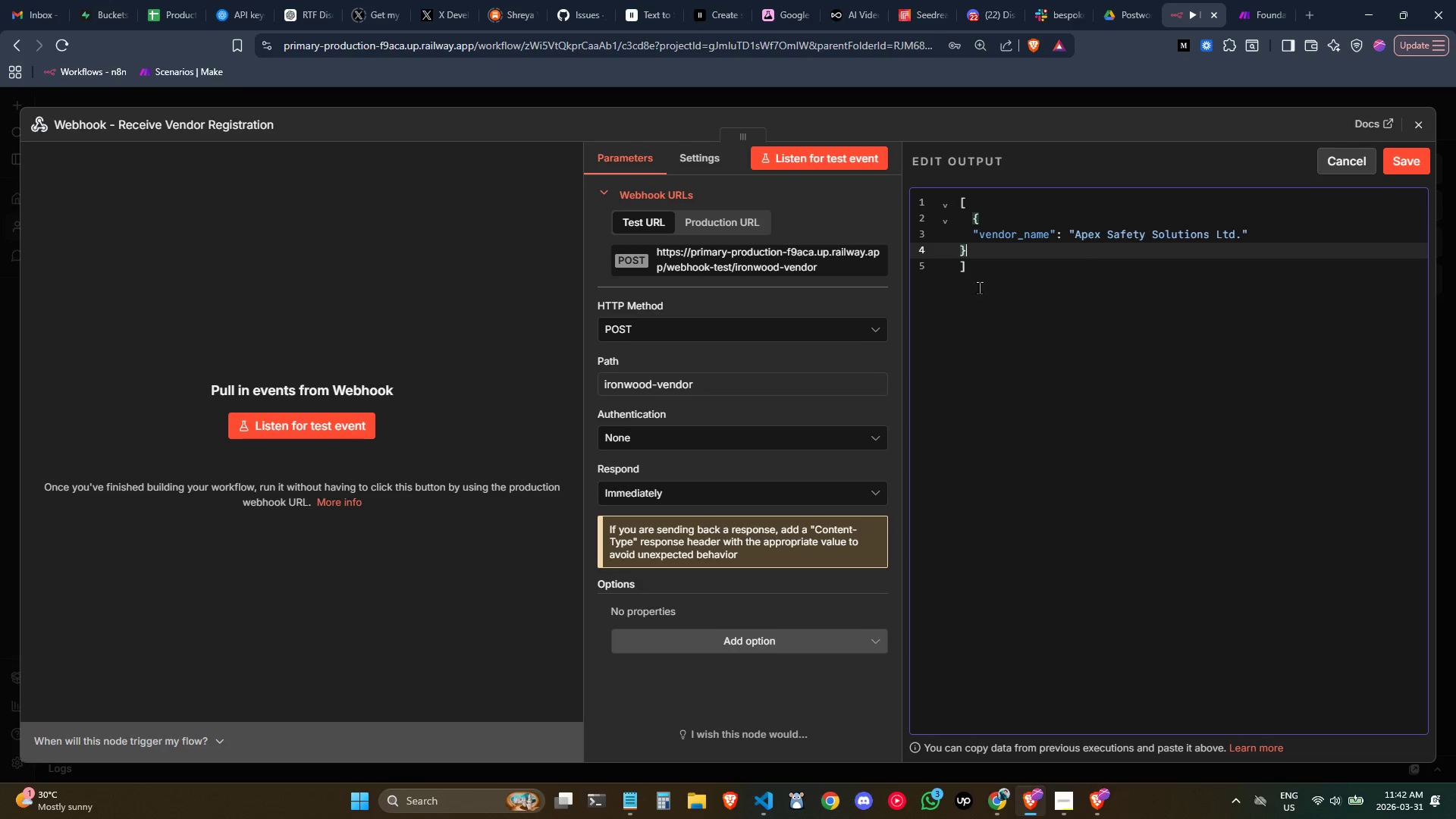 
left_click([959, 255])
 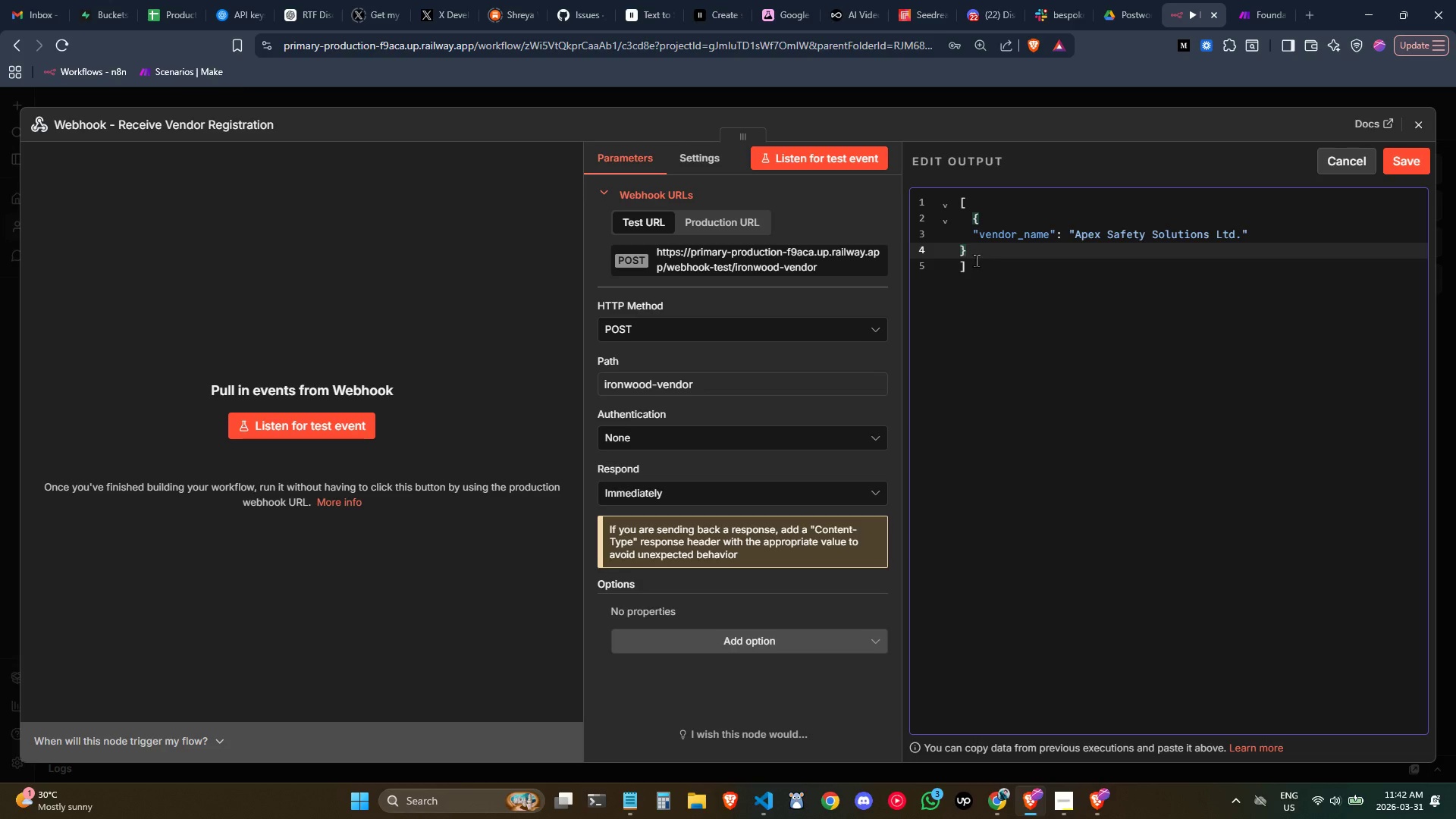 
key(Tab)
 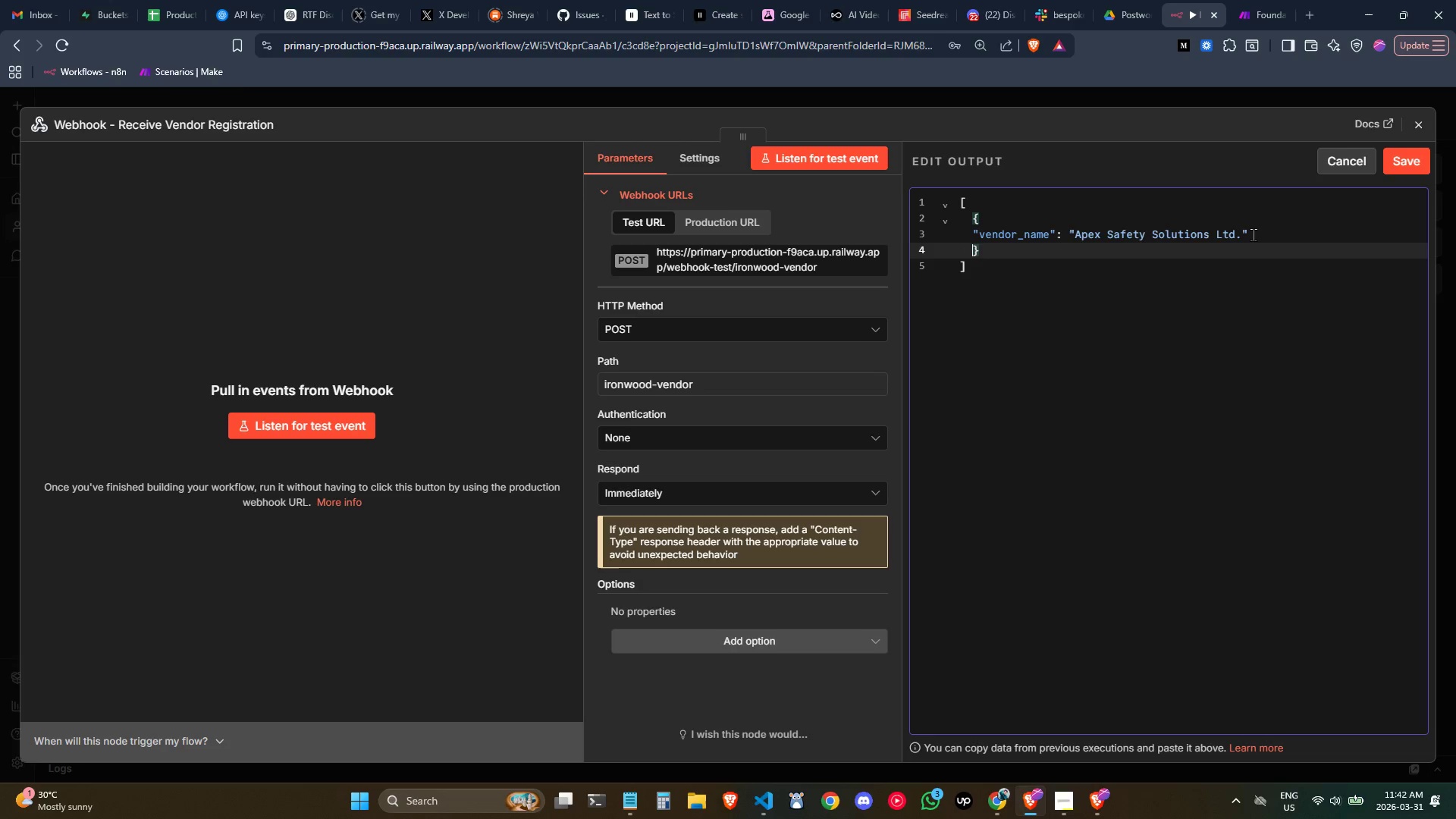 
left_click([1260, 235])
 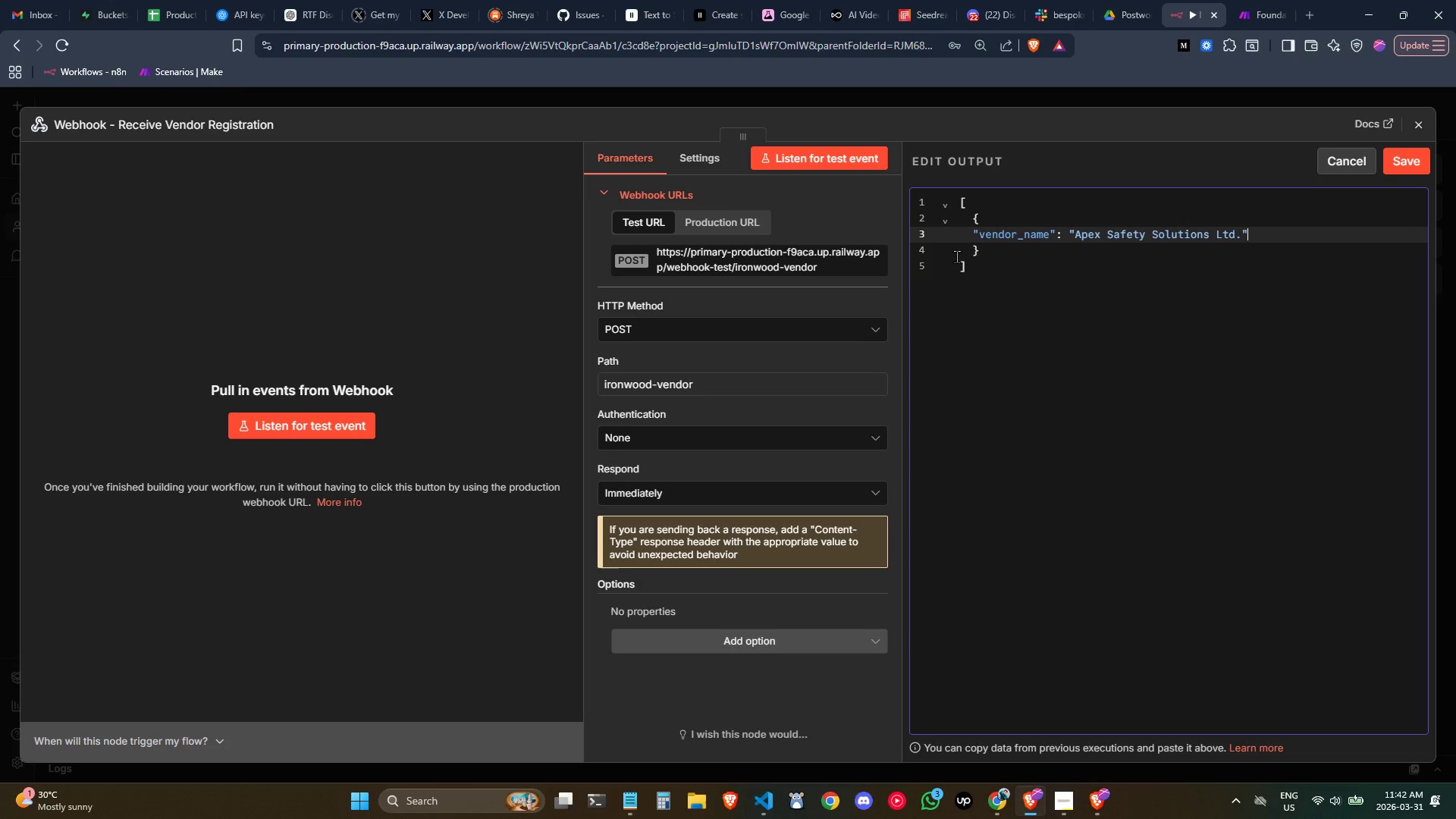 
left_click([972, 231])
 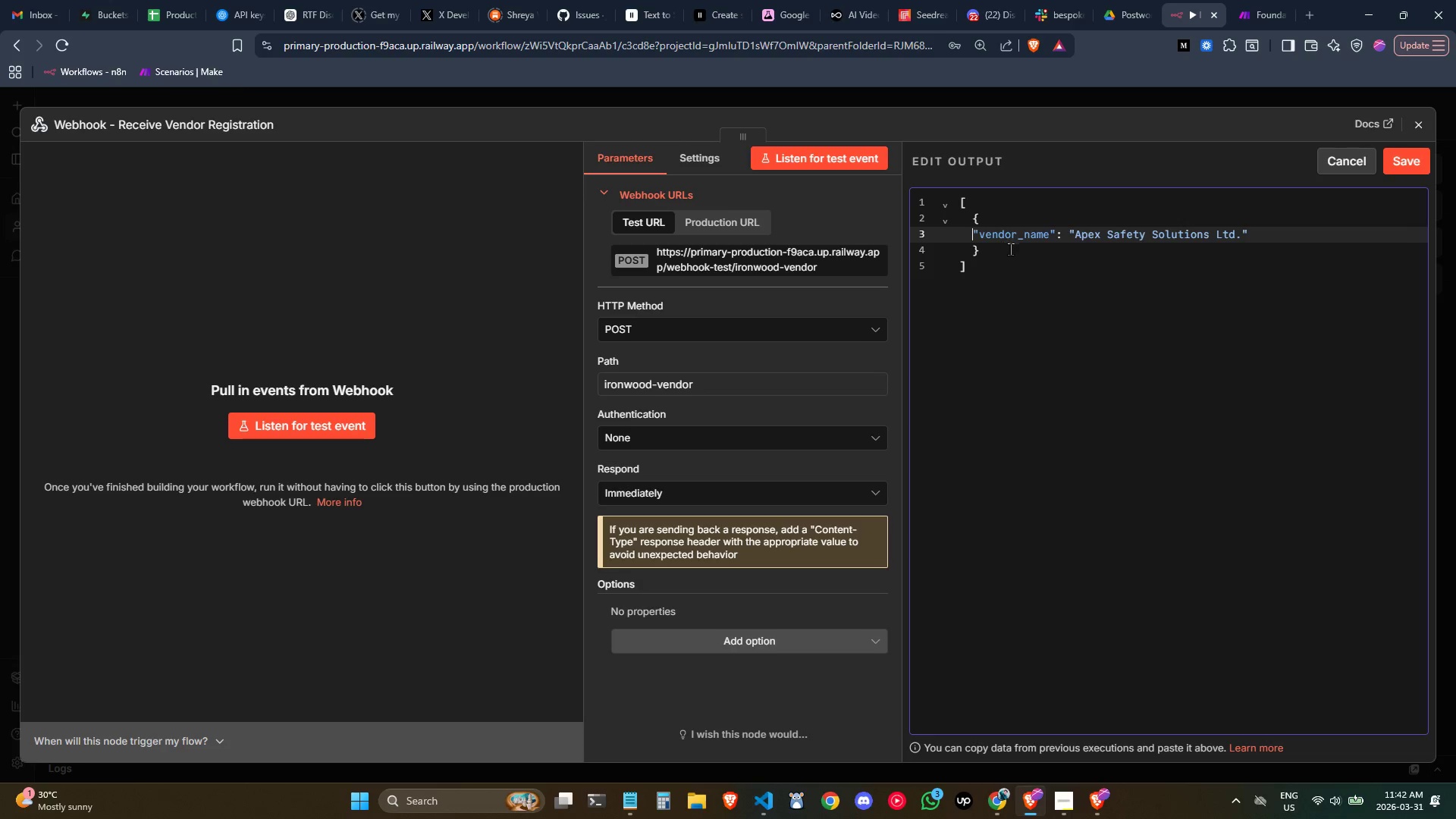 
key(Tab)
 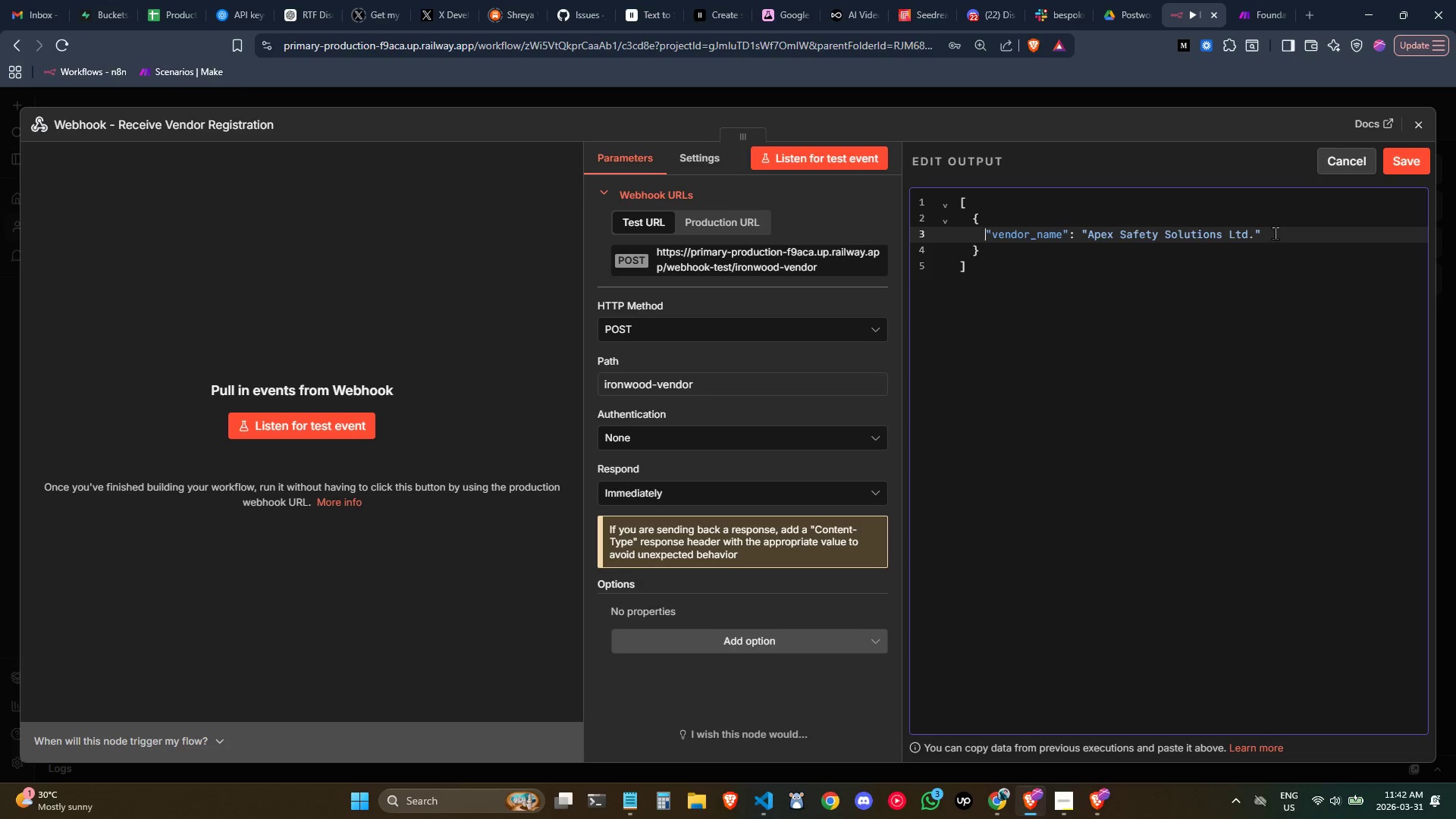 
left_click([1277, 233])
 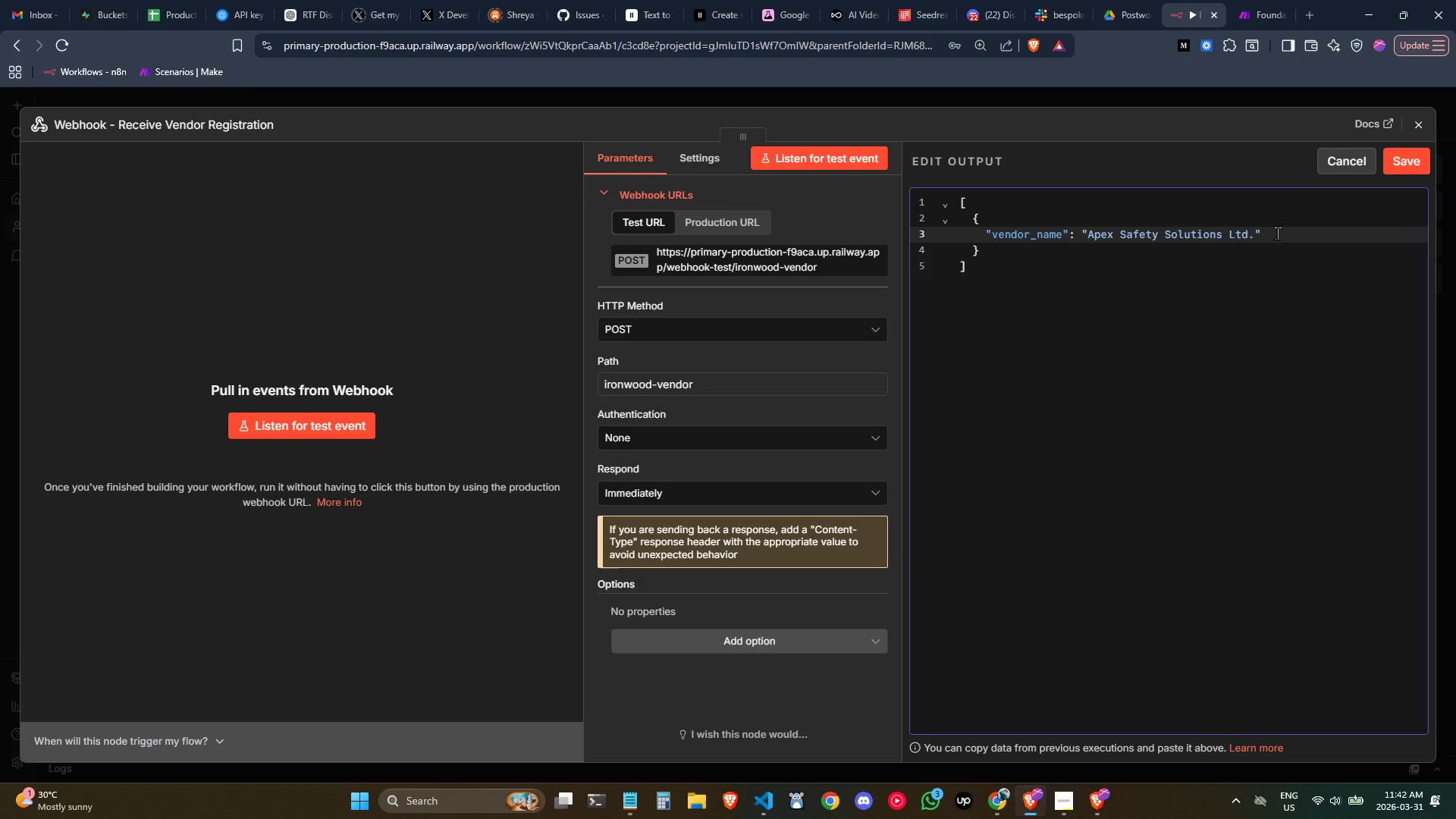 
key(Comma)
 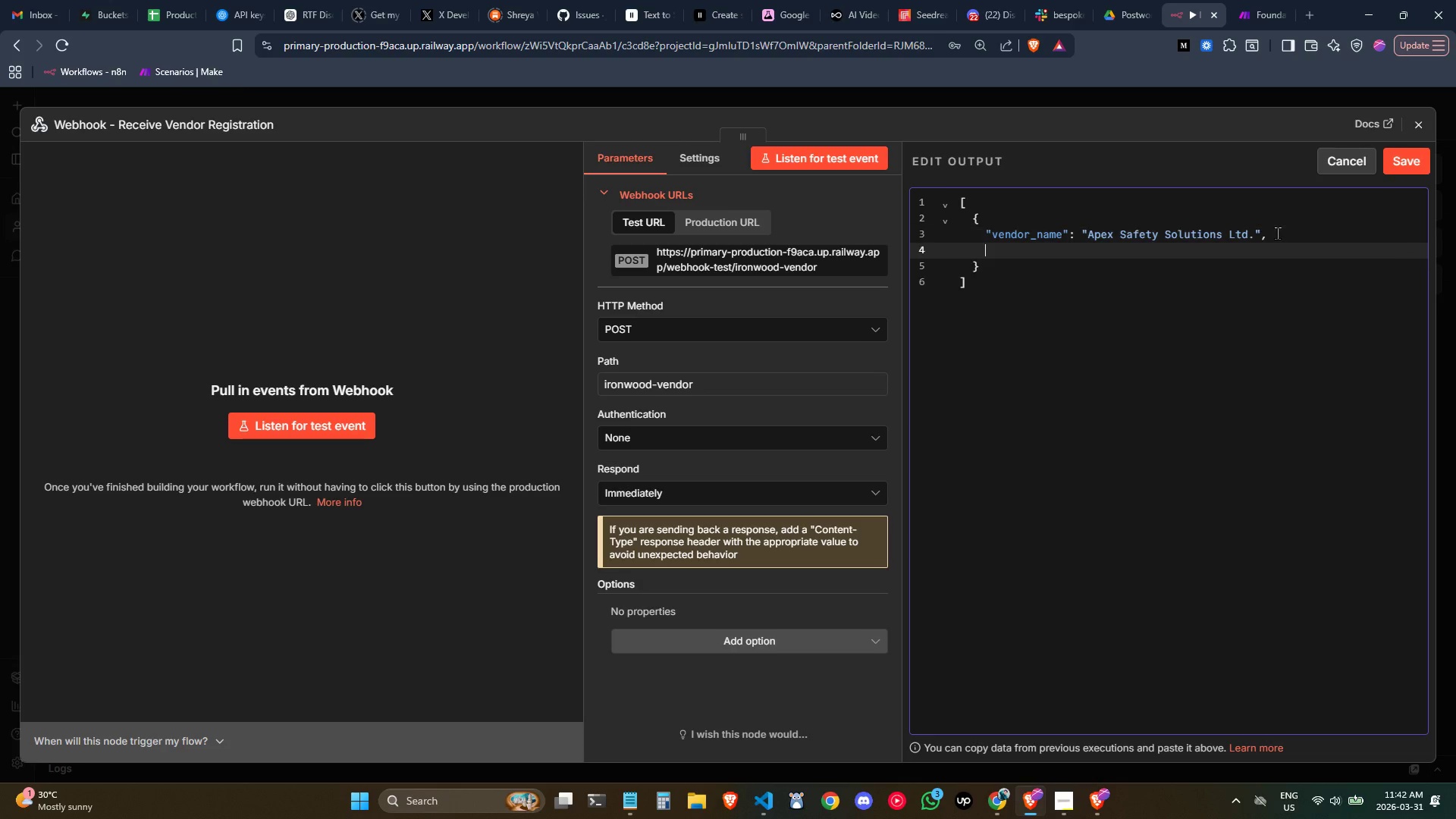 
key(Enter)
 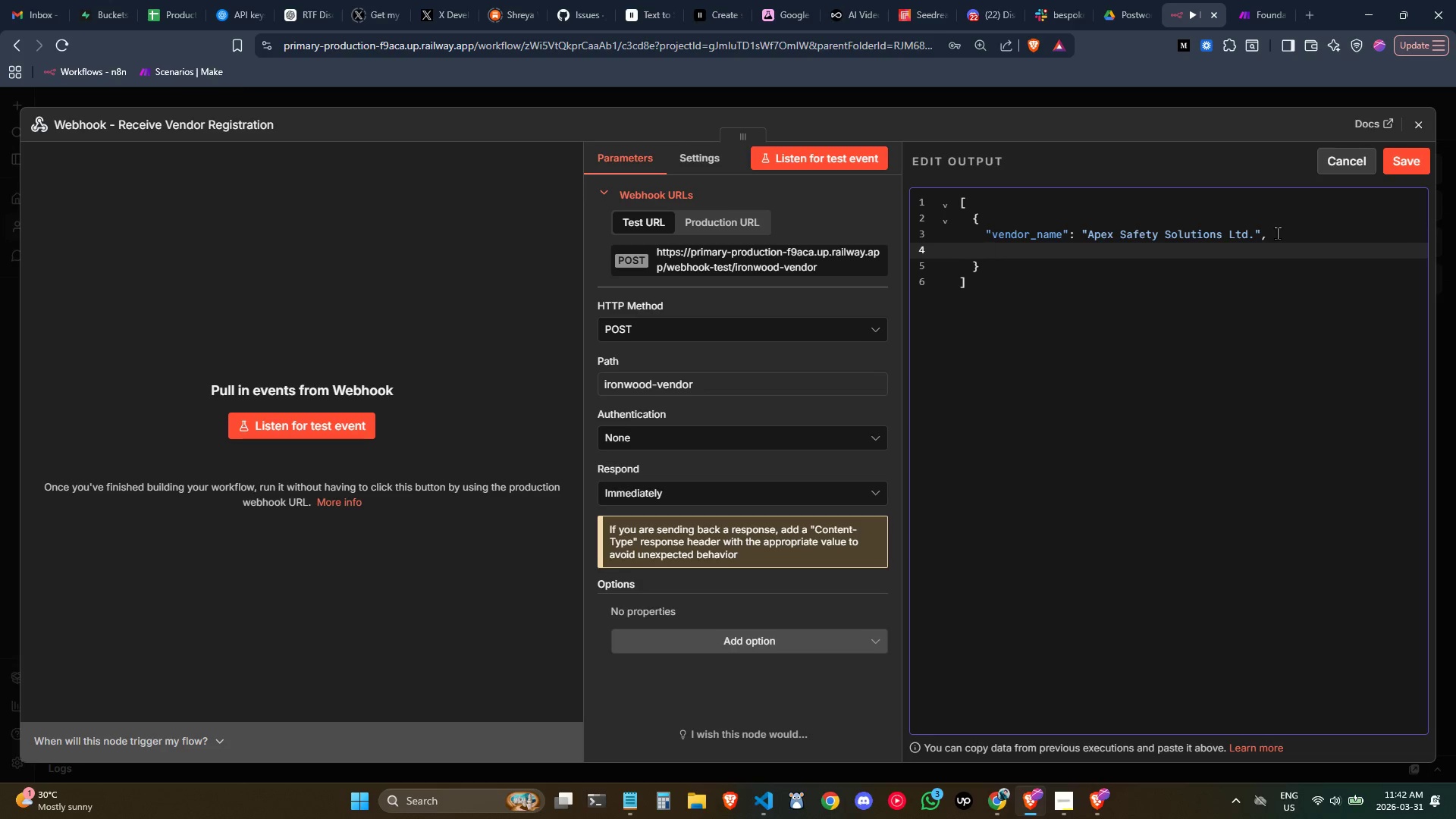 
type("contact_name": "Rhonda Castellano",)
 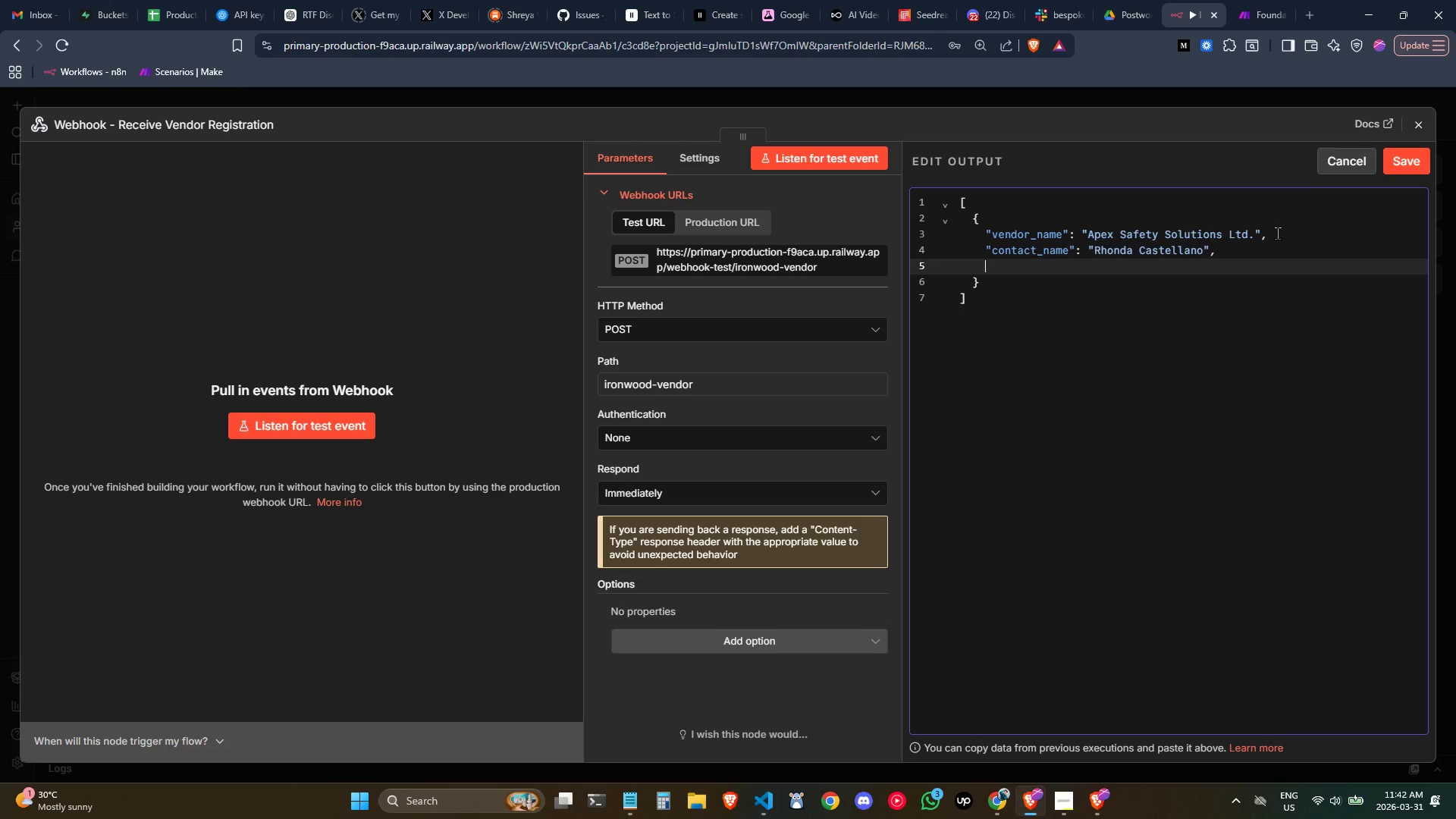 
 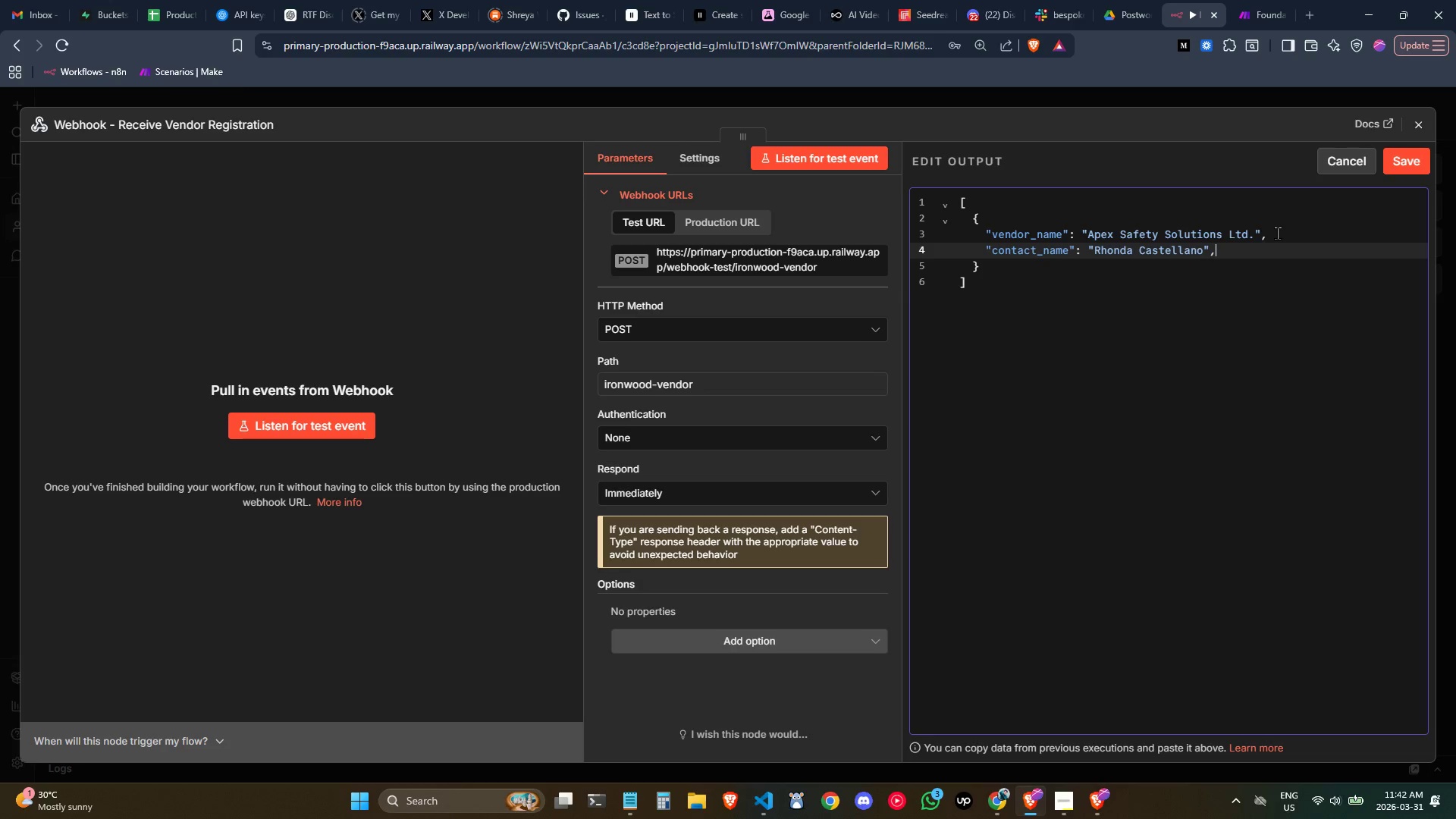 
key(Enter)
 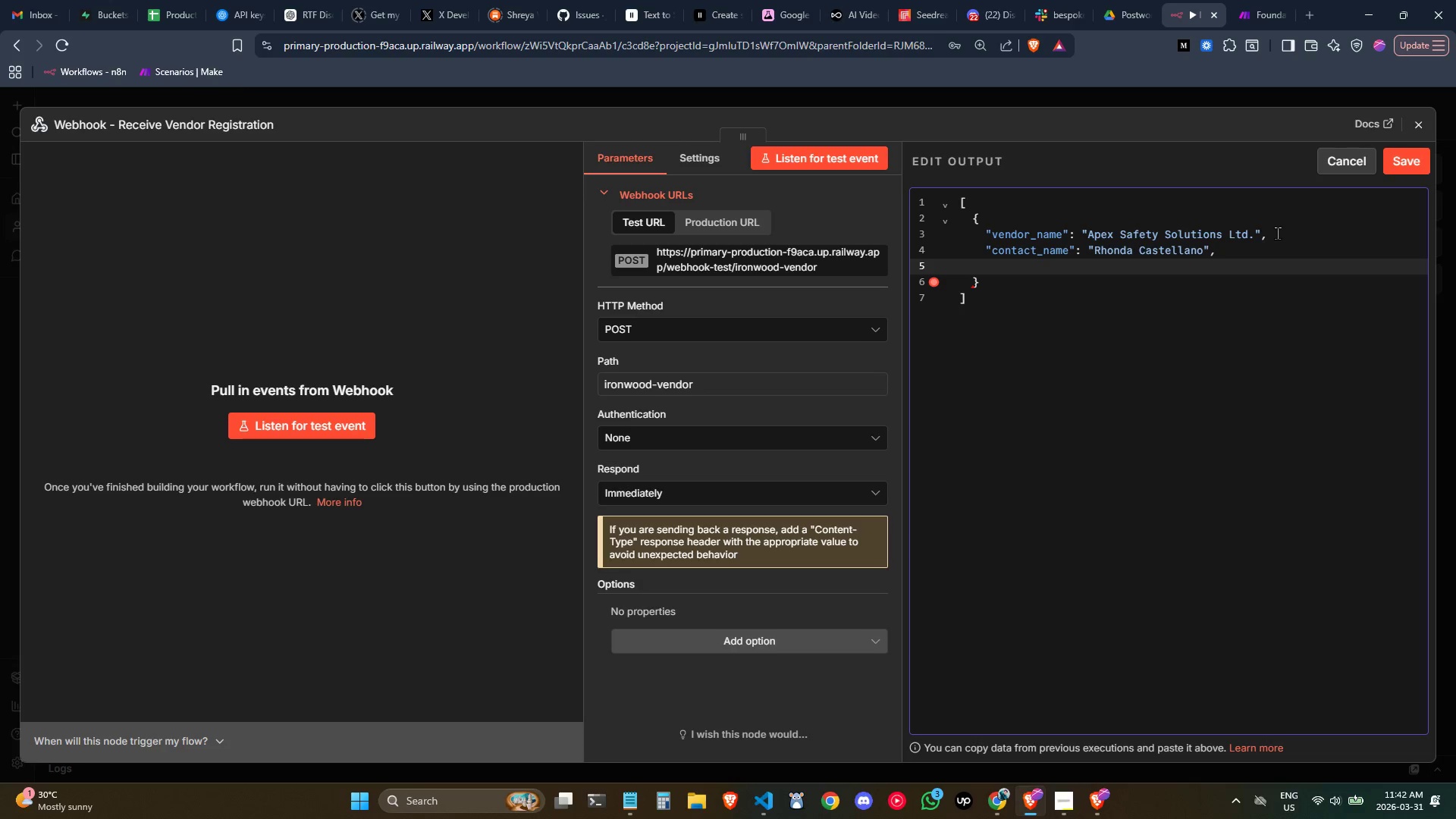 
type("contact_email:)
key(Backspace)
type(": "r.castellano@apexsafety.com",)
 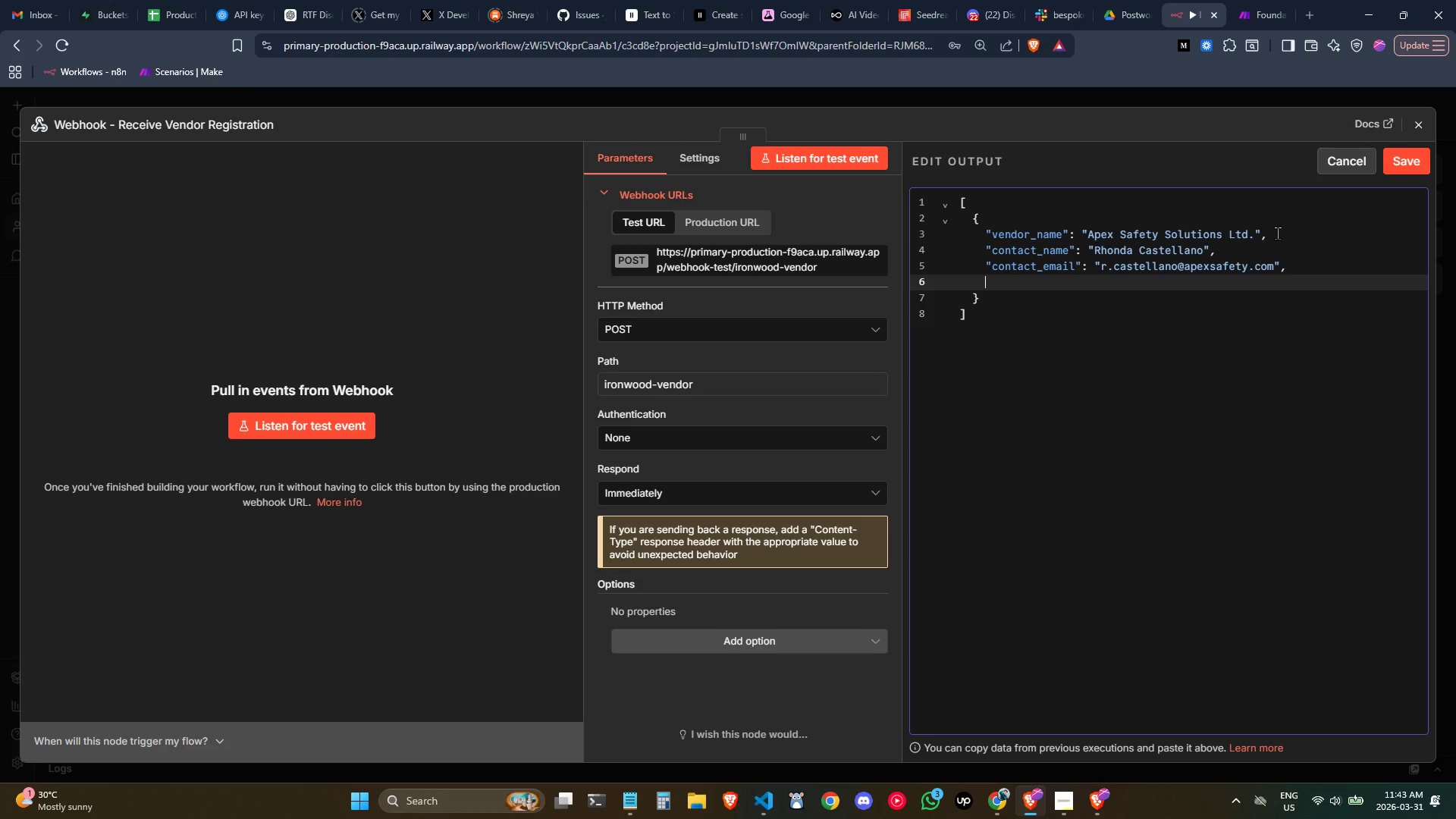 
 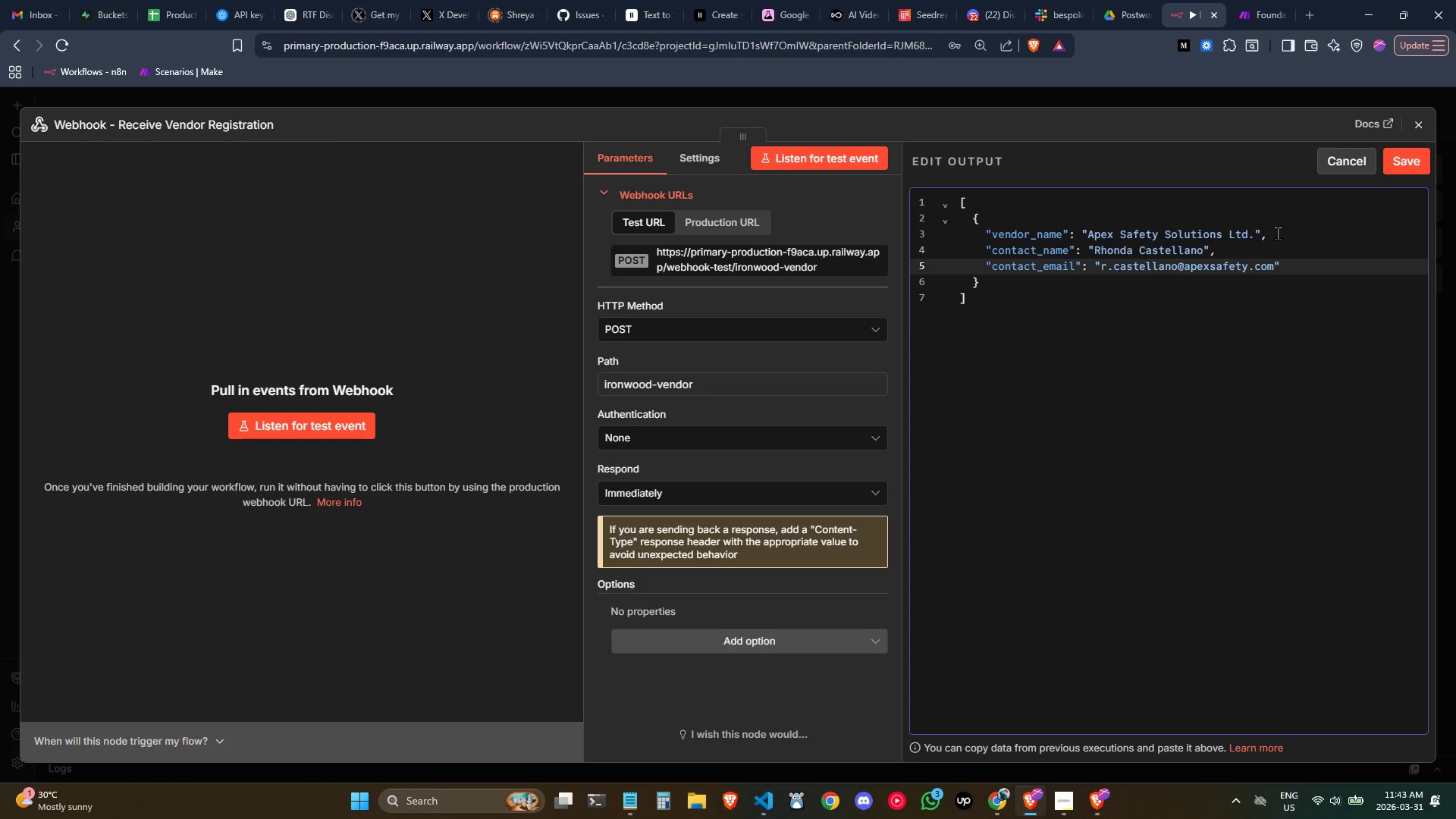 
key(Enter)
 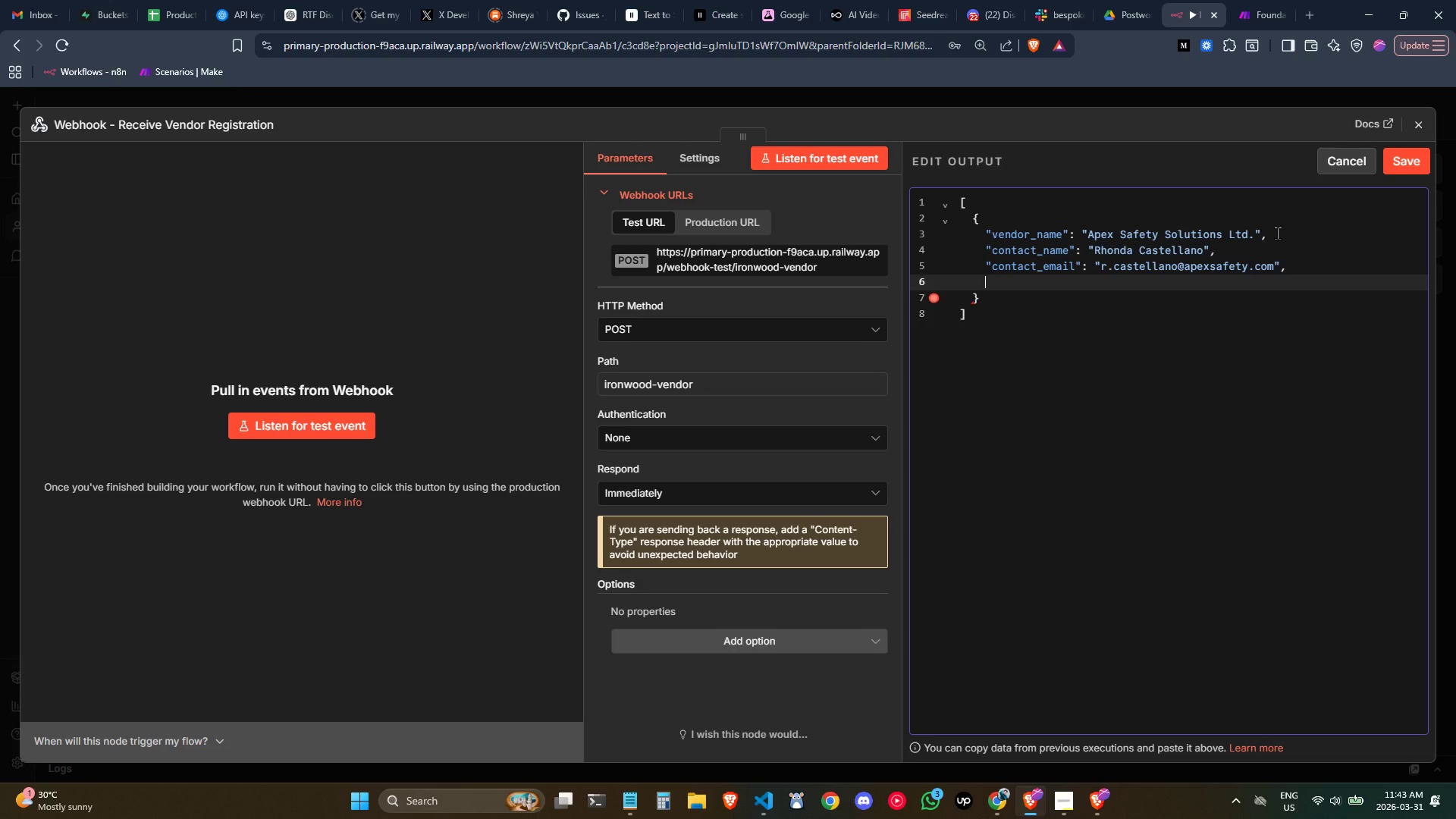 
type("vendor_typp)
key(Backspace)
type(e": "Electrical Contractor",)
 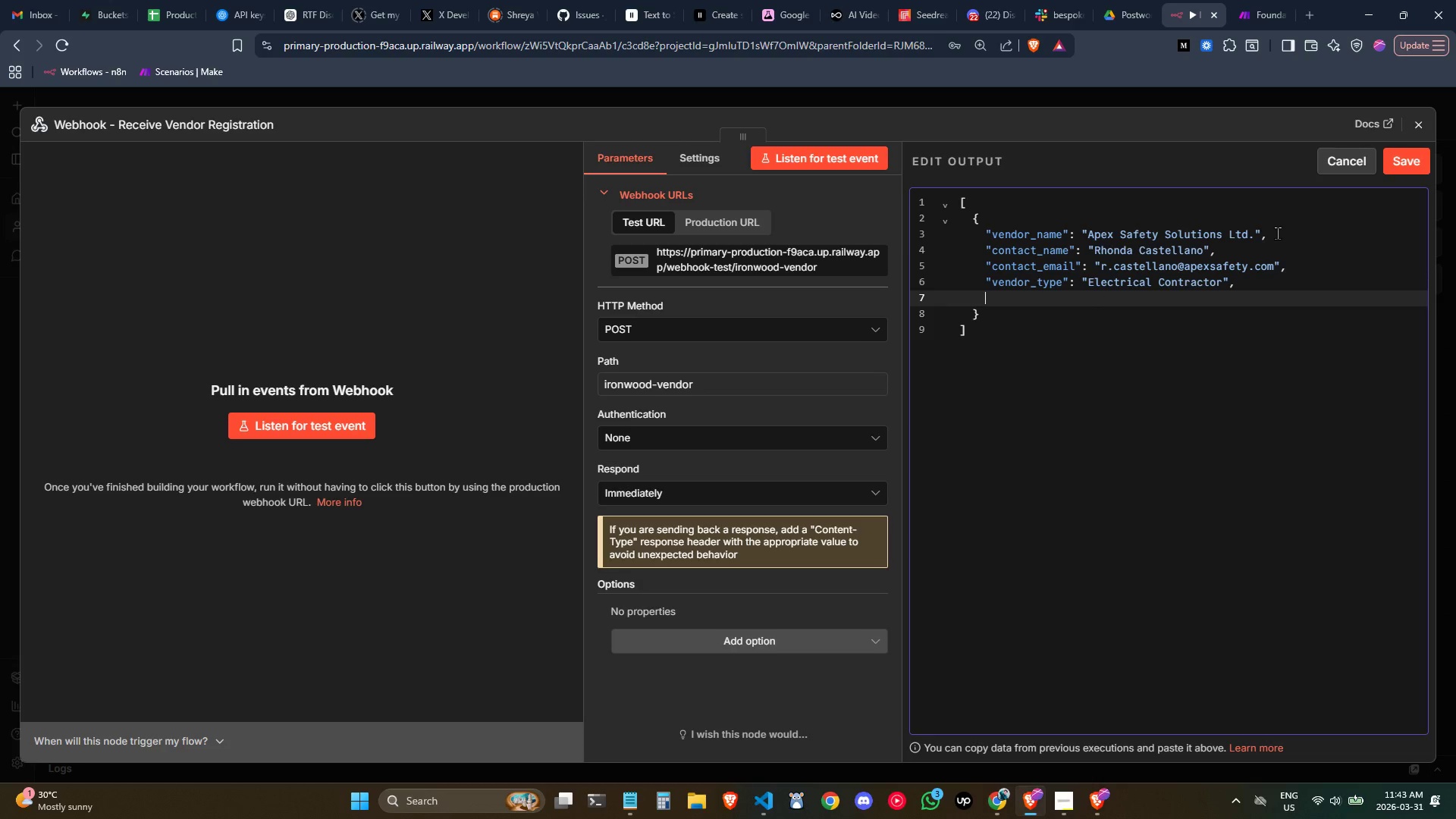 
 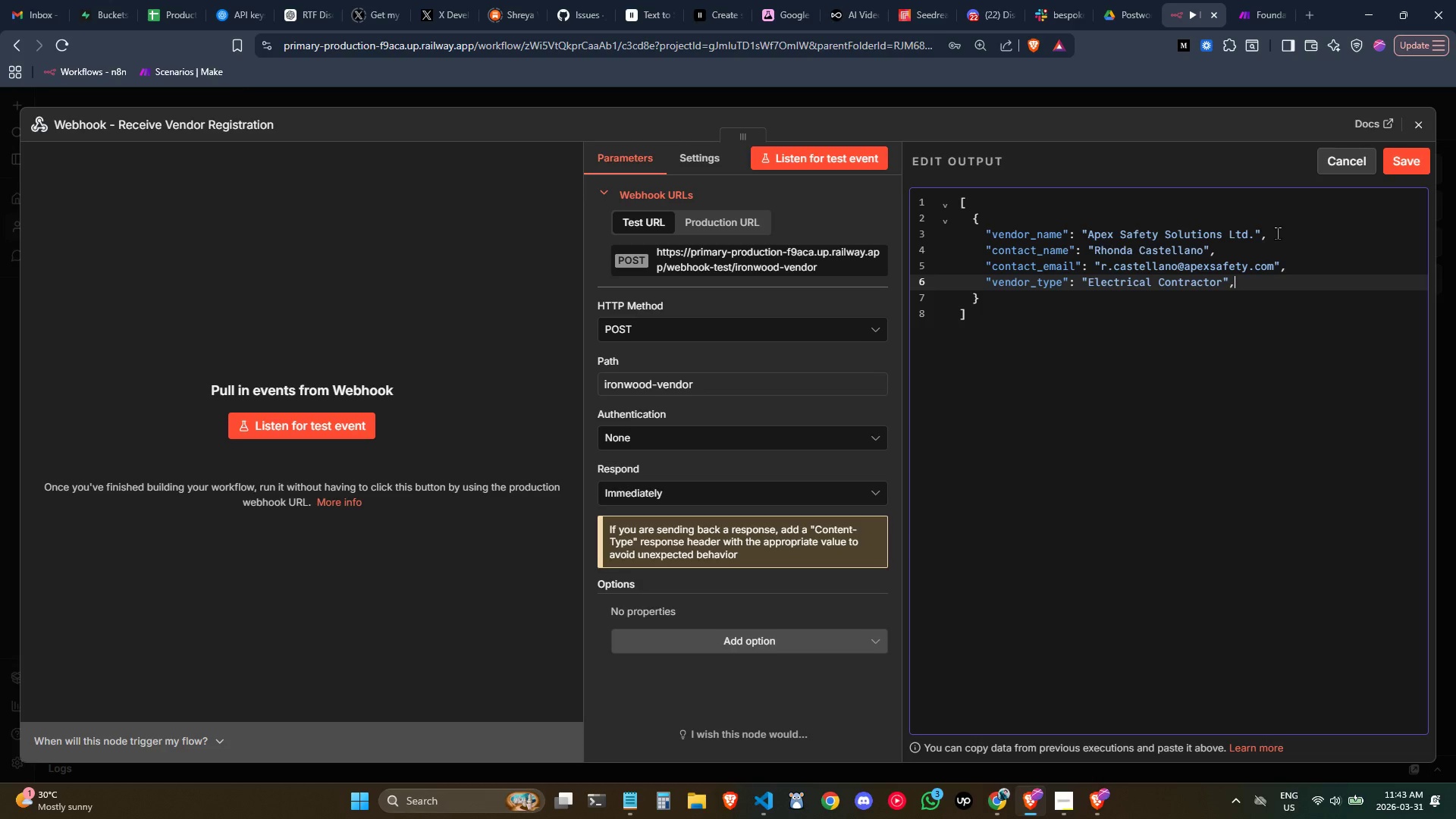 
key(Enter)
 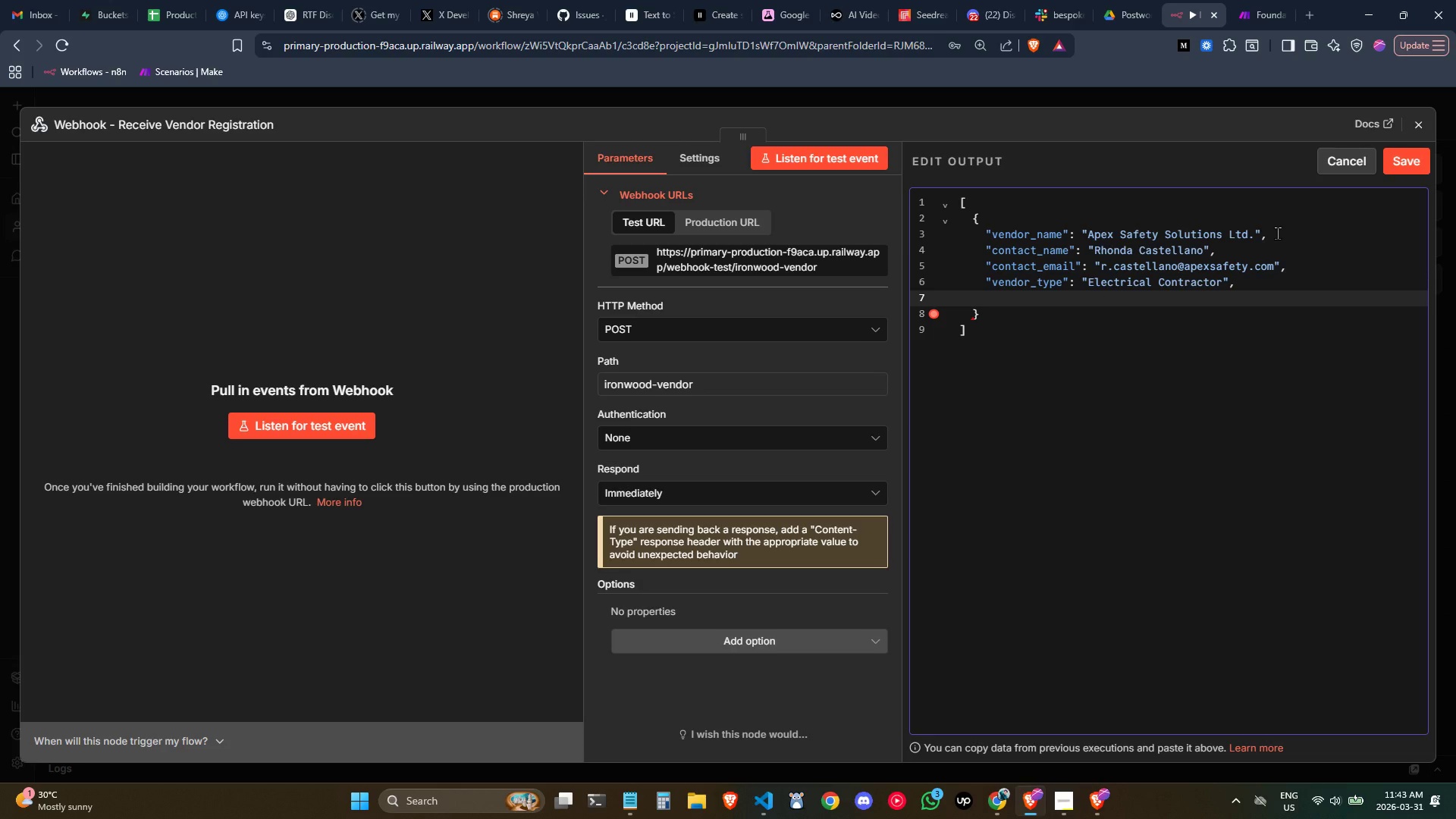 
type(registratyom)
key(Backspace)
key(Backspace)
key(Backspace)
type(ion_date")
 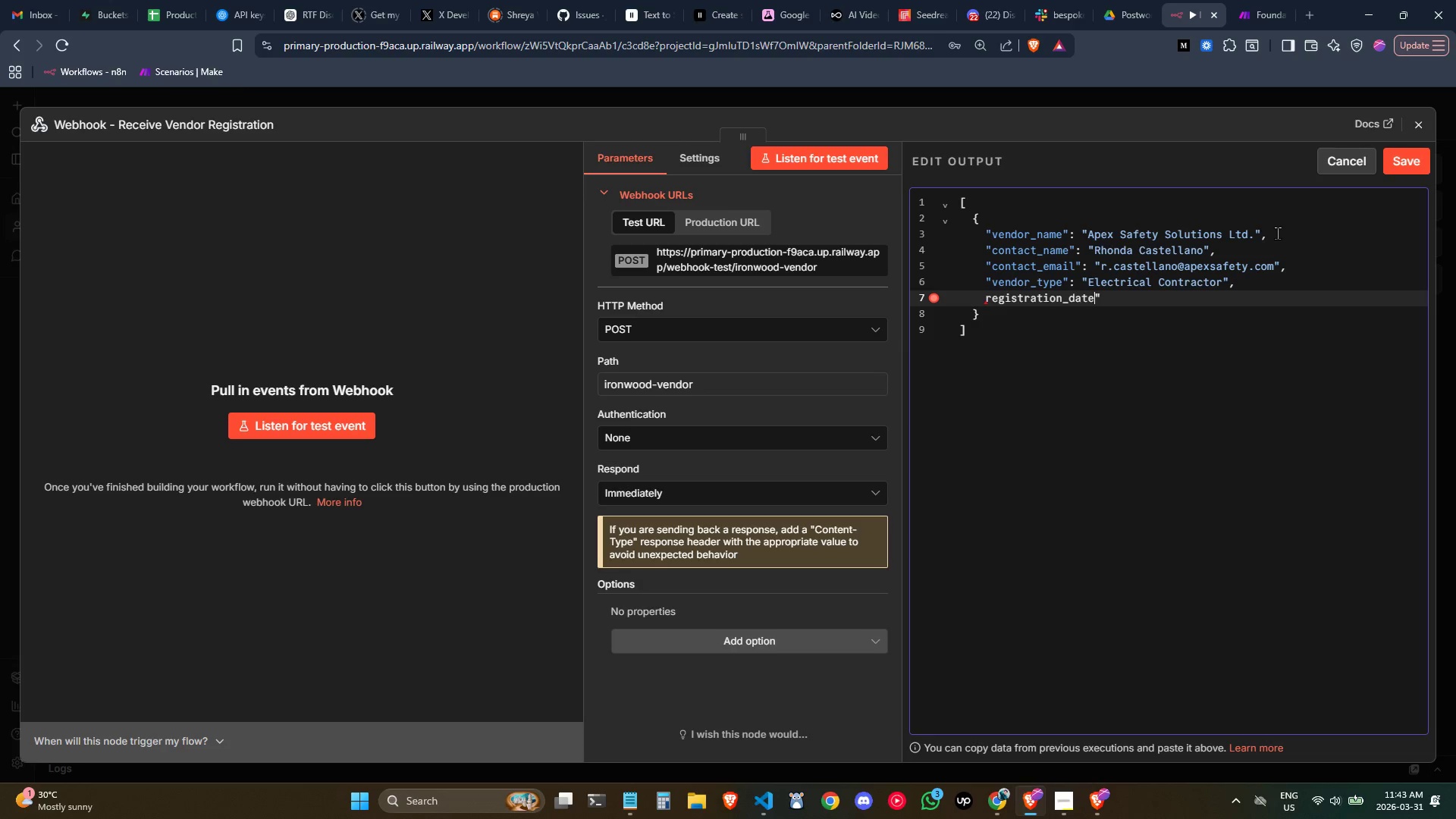 
key(Control+ArrowLeft)
 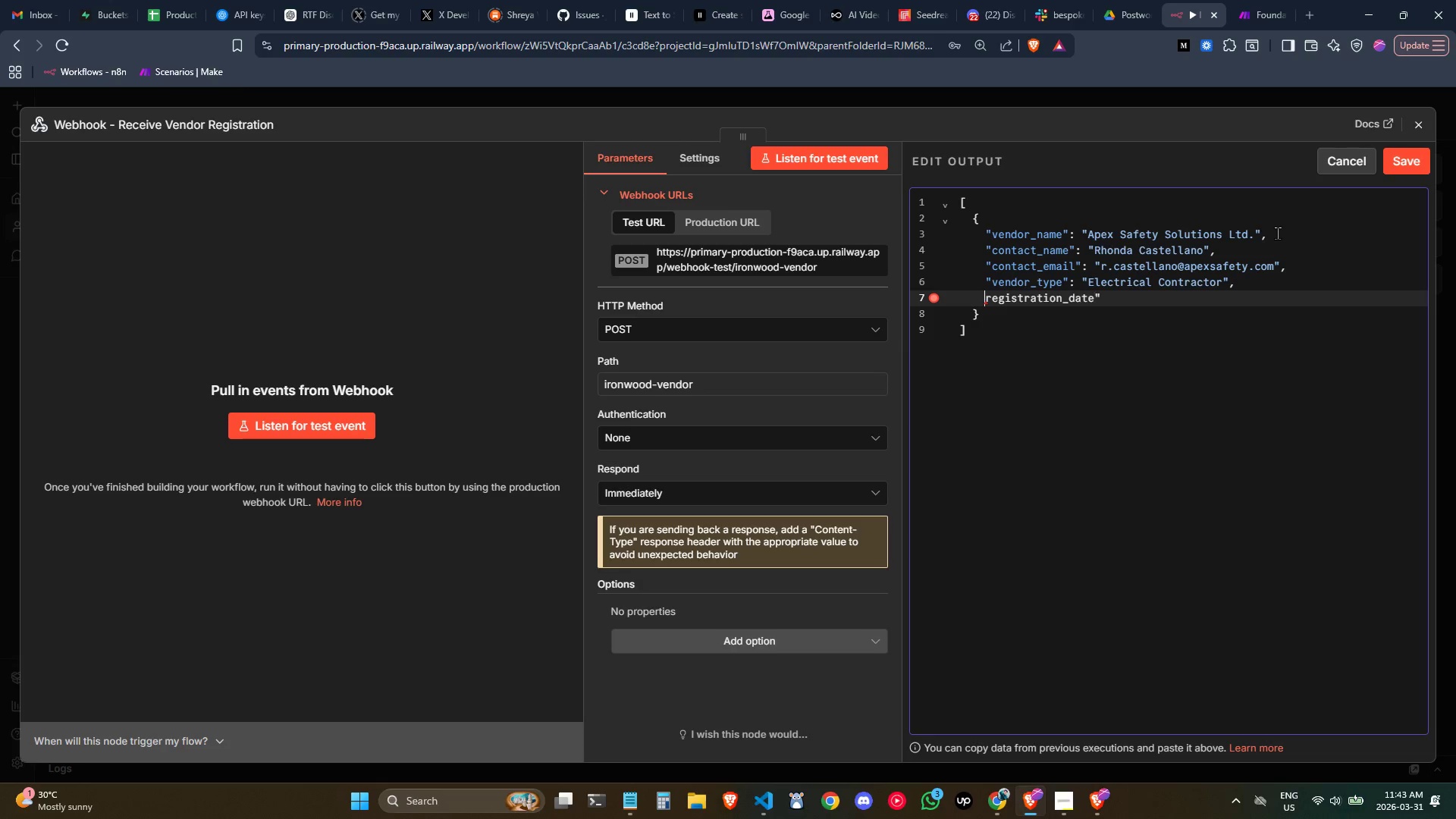 
key(Control+ArrowLeft)
 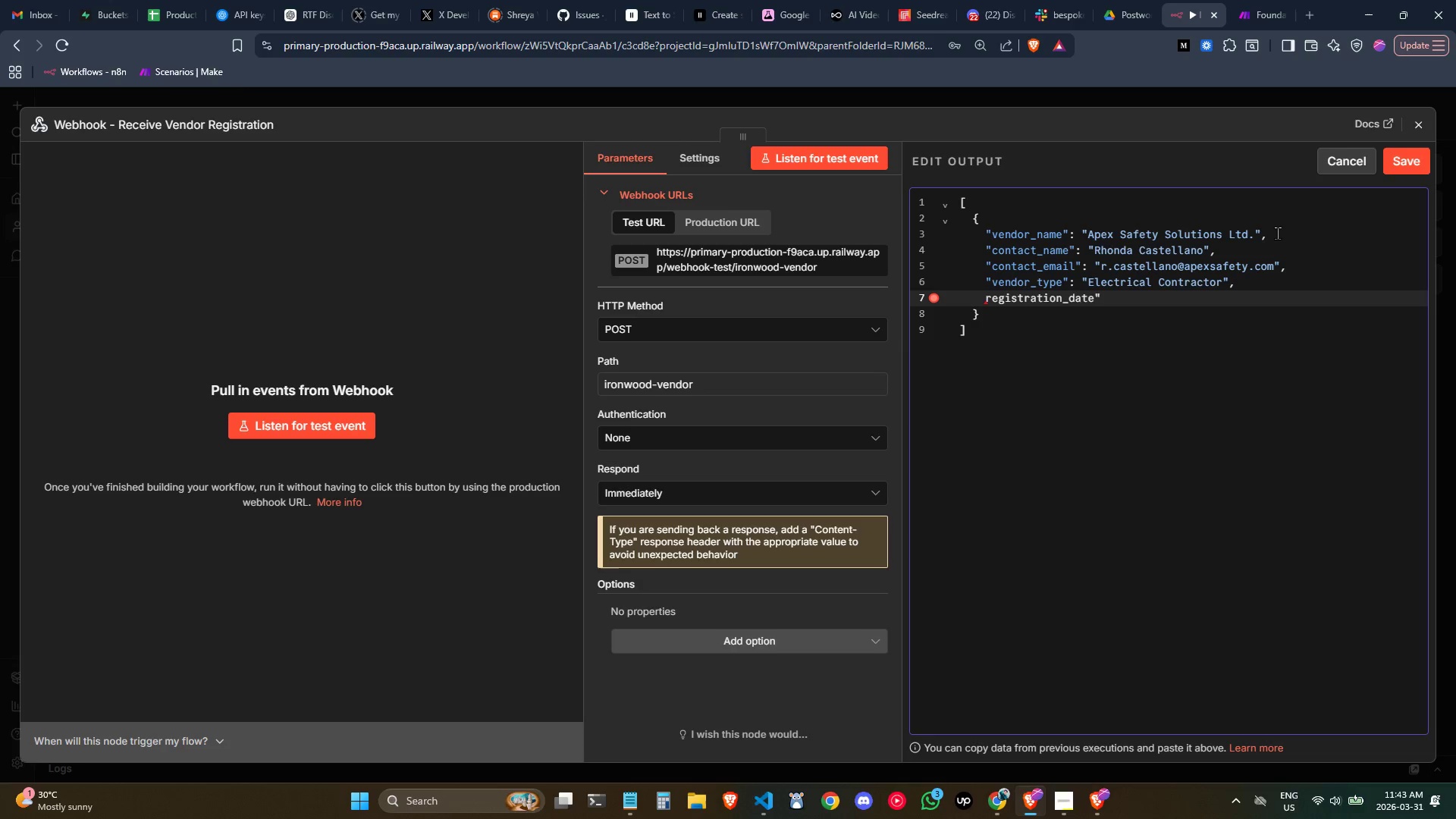 
key(Shift+ShiftLeft)
 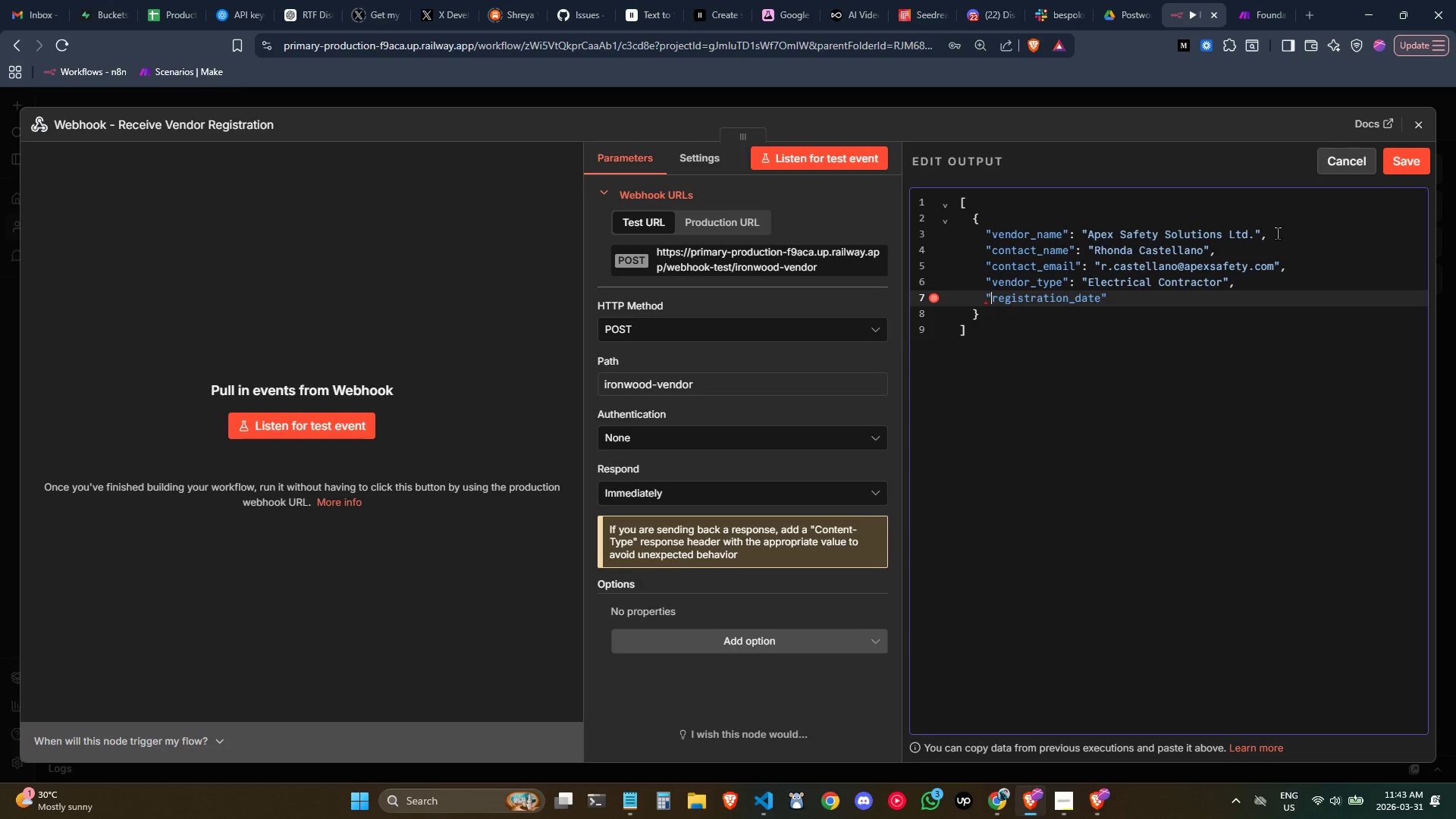 
key(Shift+Quote)
 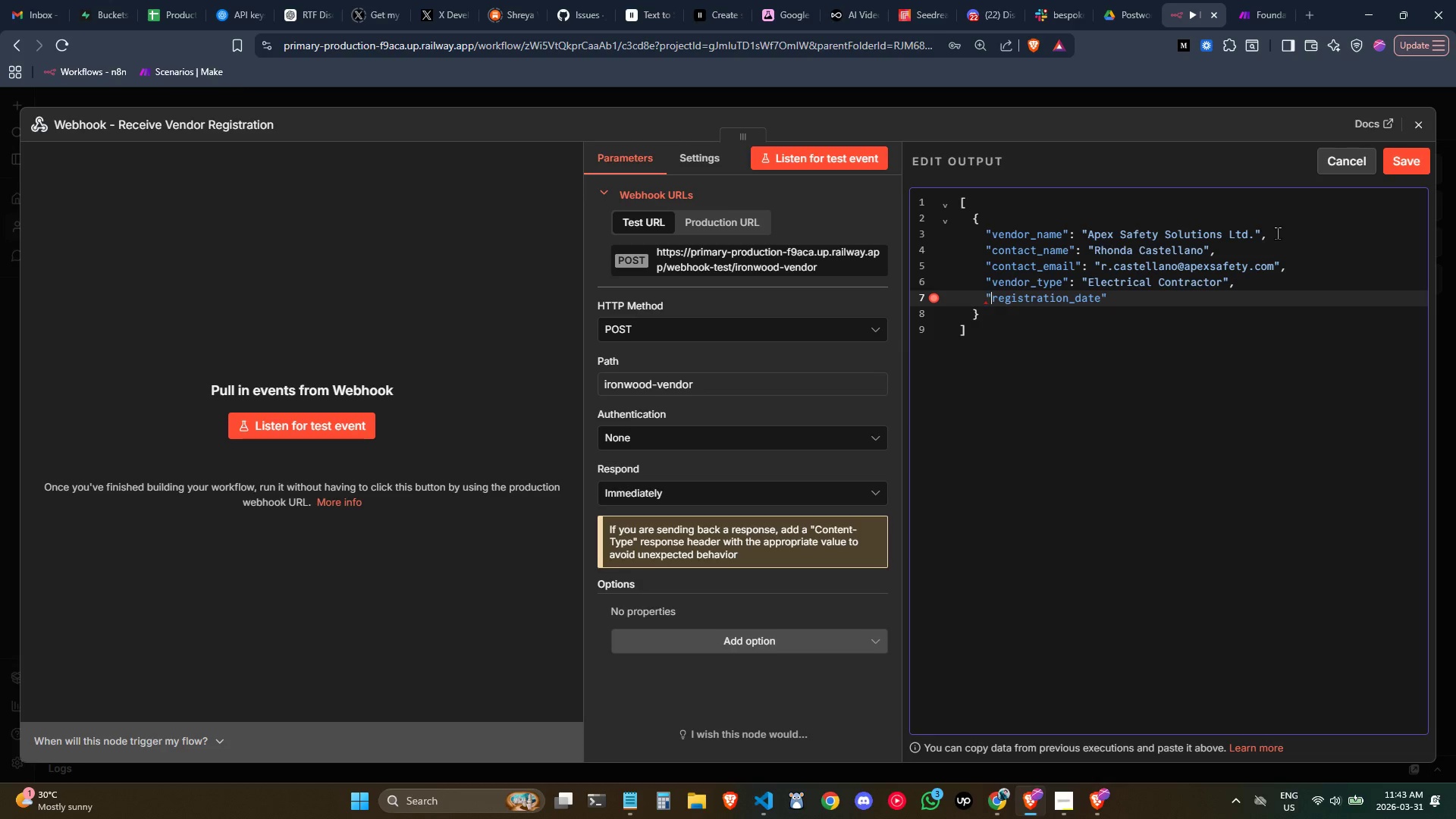 
key(Control+ArrowRight)
 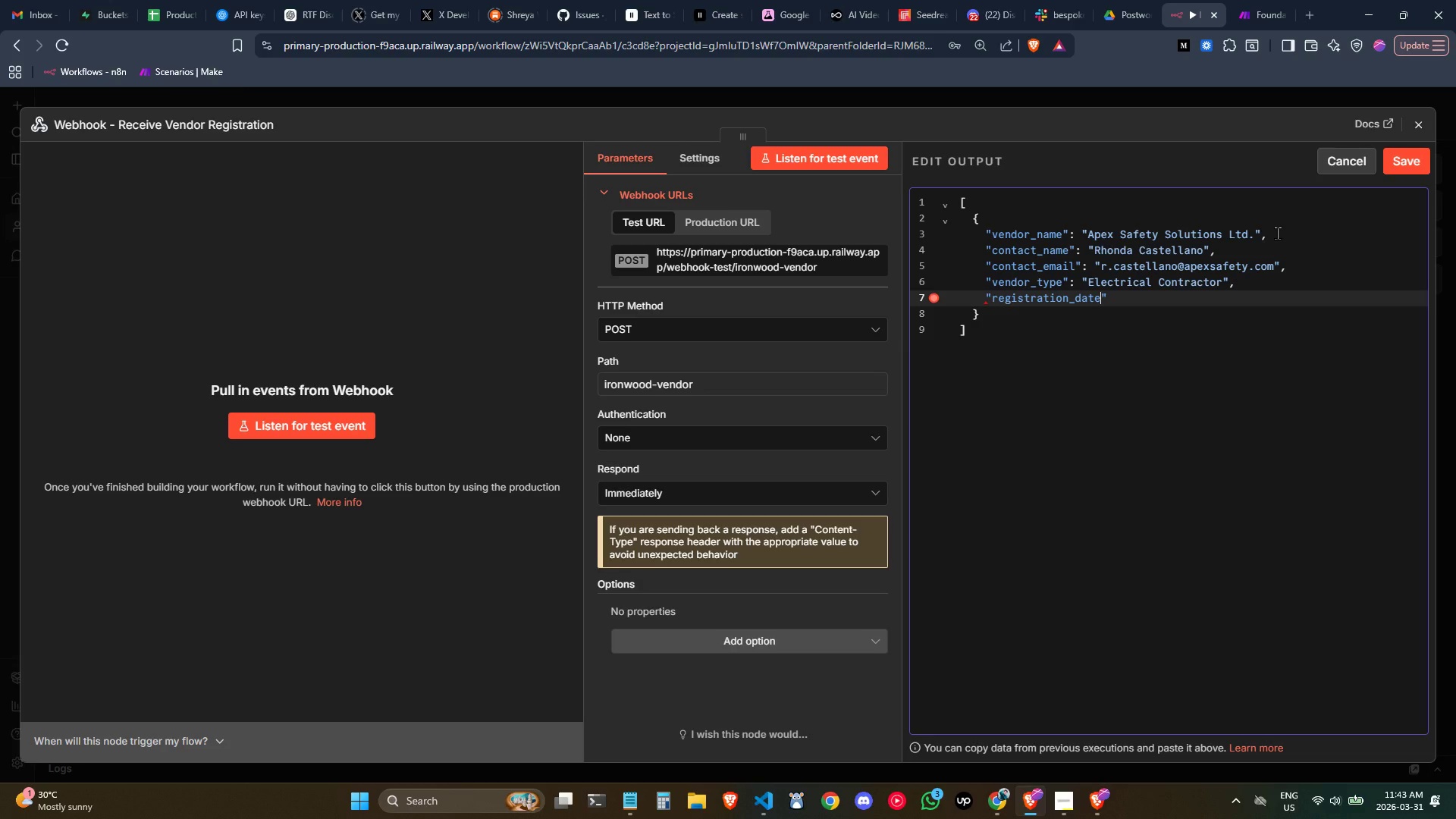 
key(ArrowRight)
 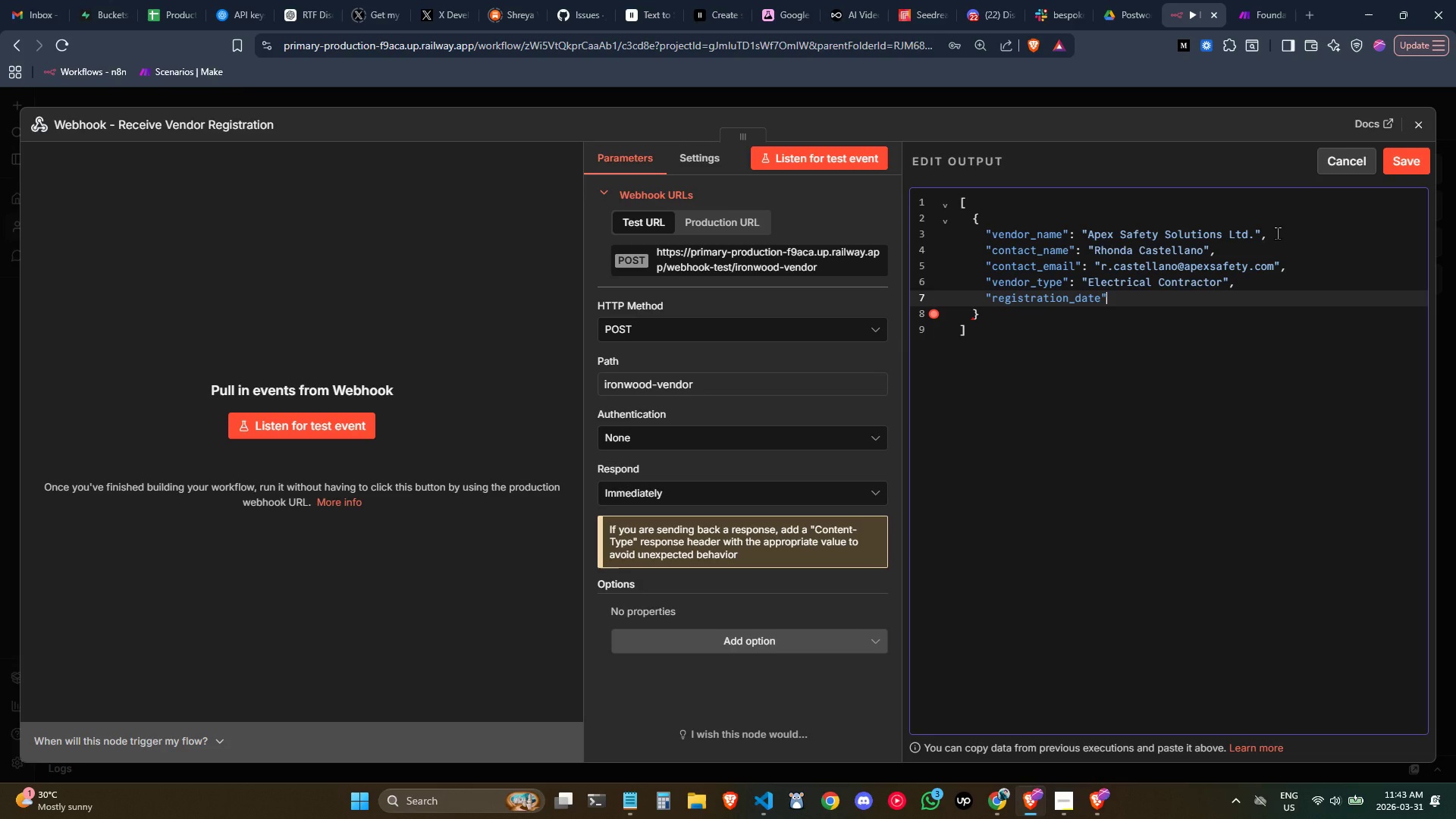 
type(: "notes": "Requires hard hat siez)
key(Backspace)
key(Backspace)
type(ze XL. l)
key(Backspace)
type(Cleared background check")
key(Backspace)
type(.")
 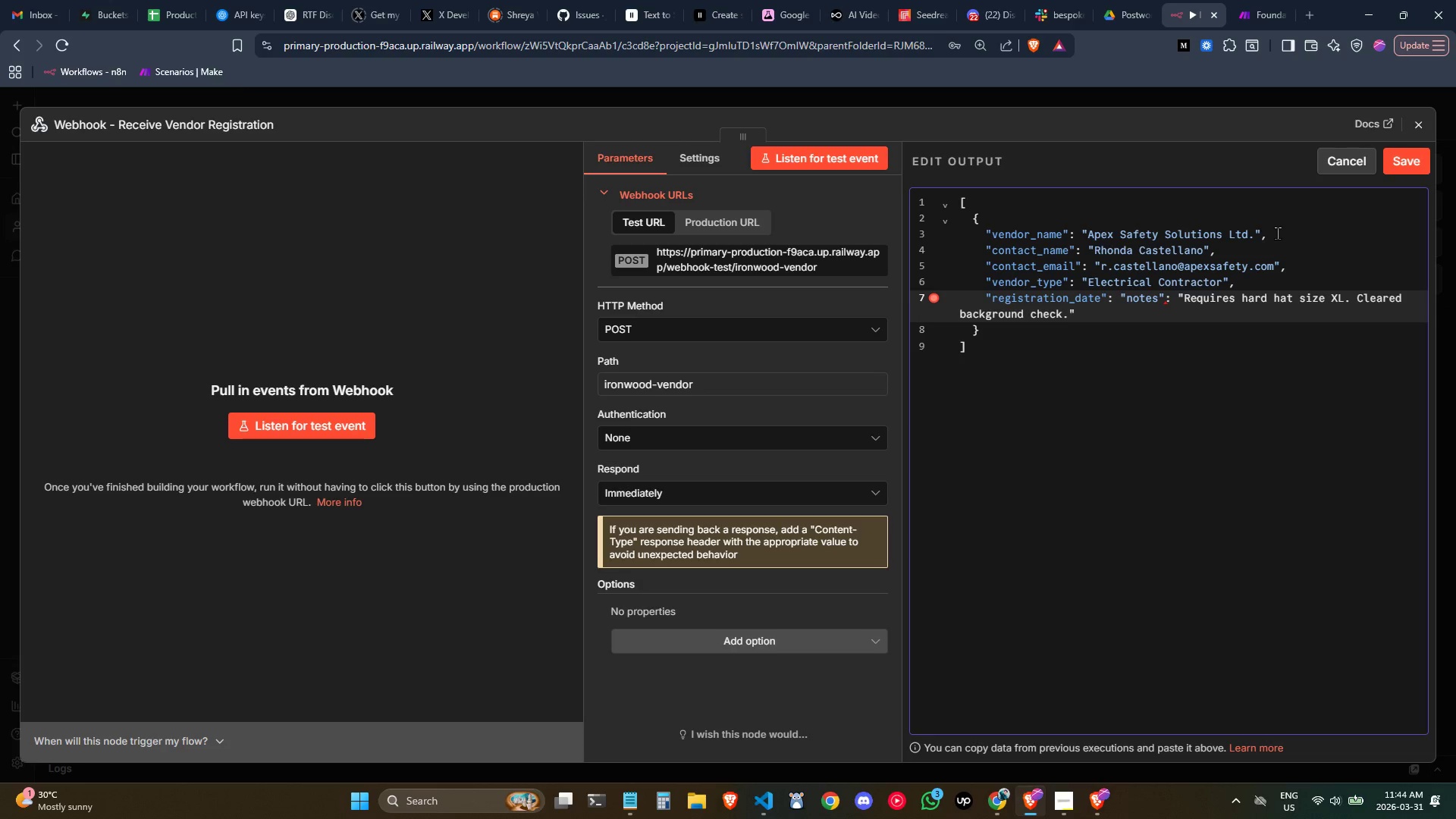 
wait(11.67)
 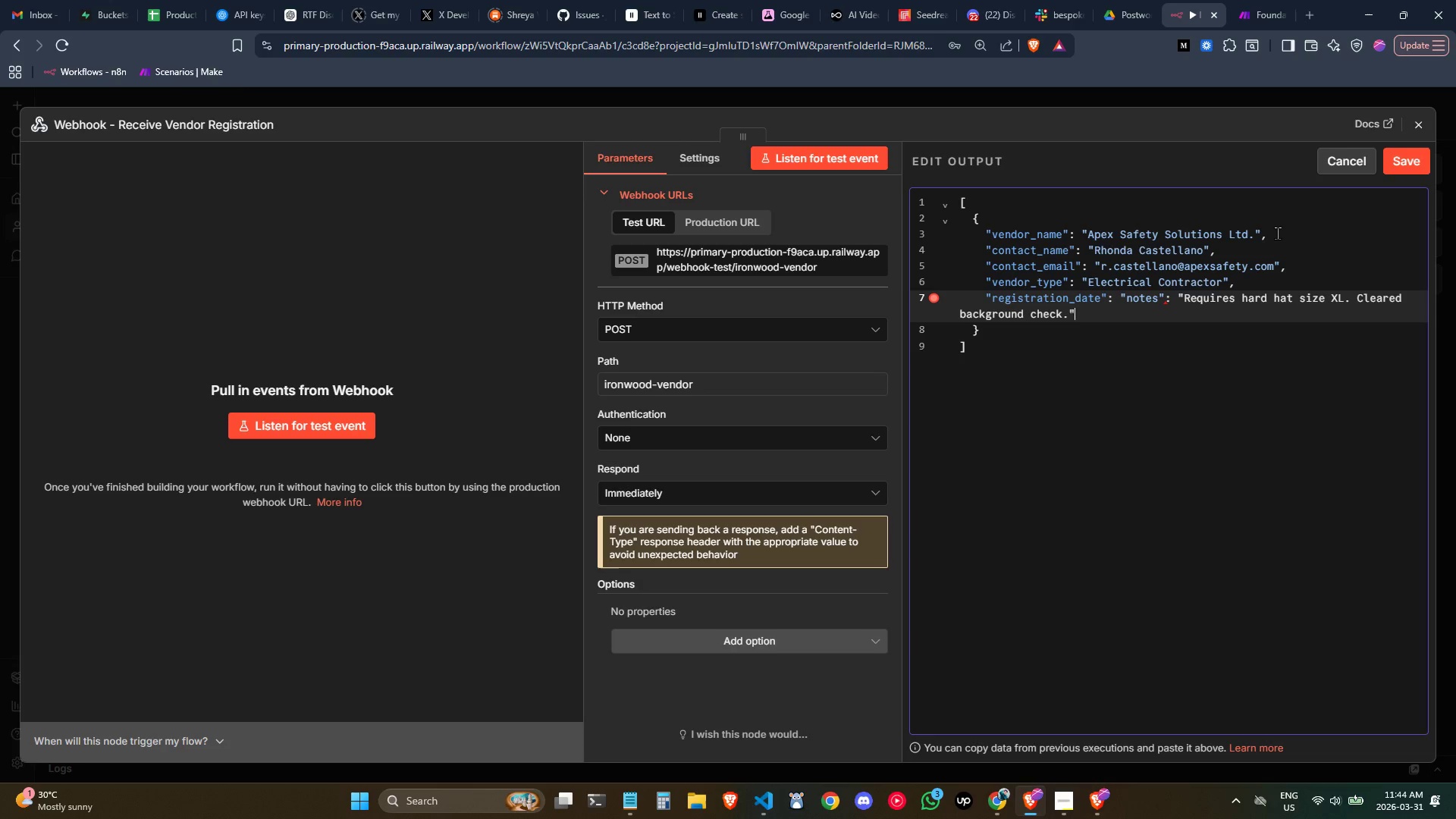 
key(Backspace)
 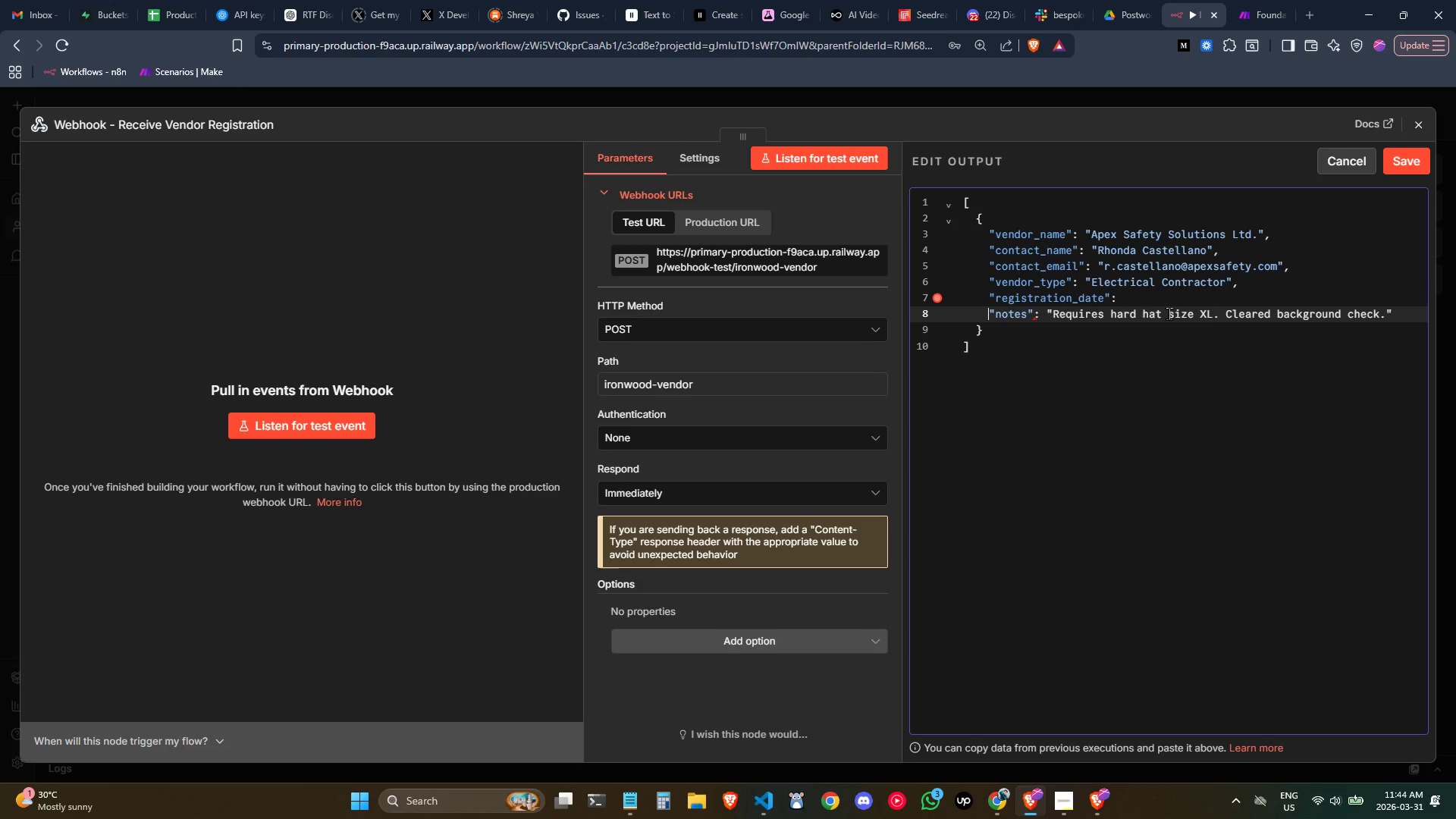 
key(Enter)
 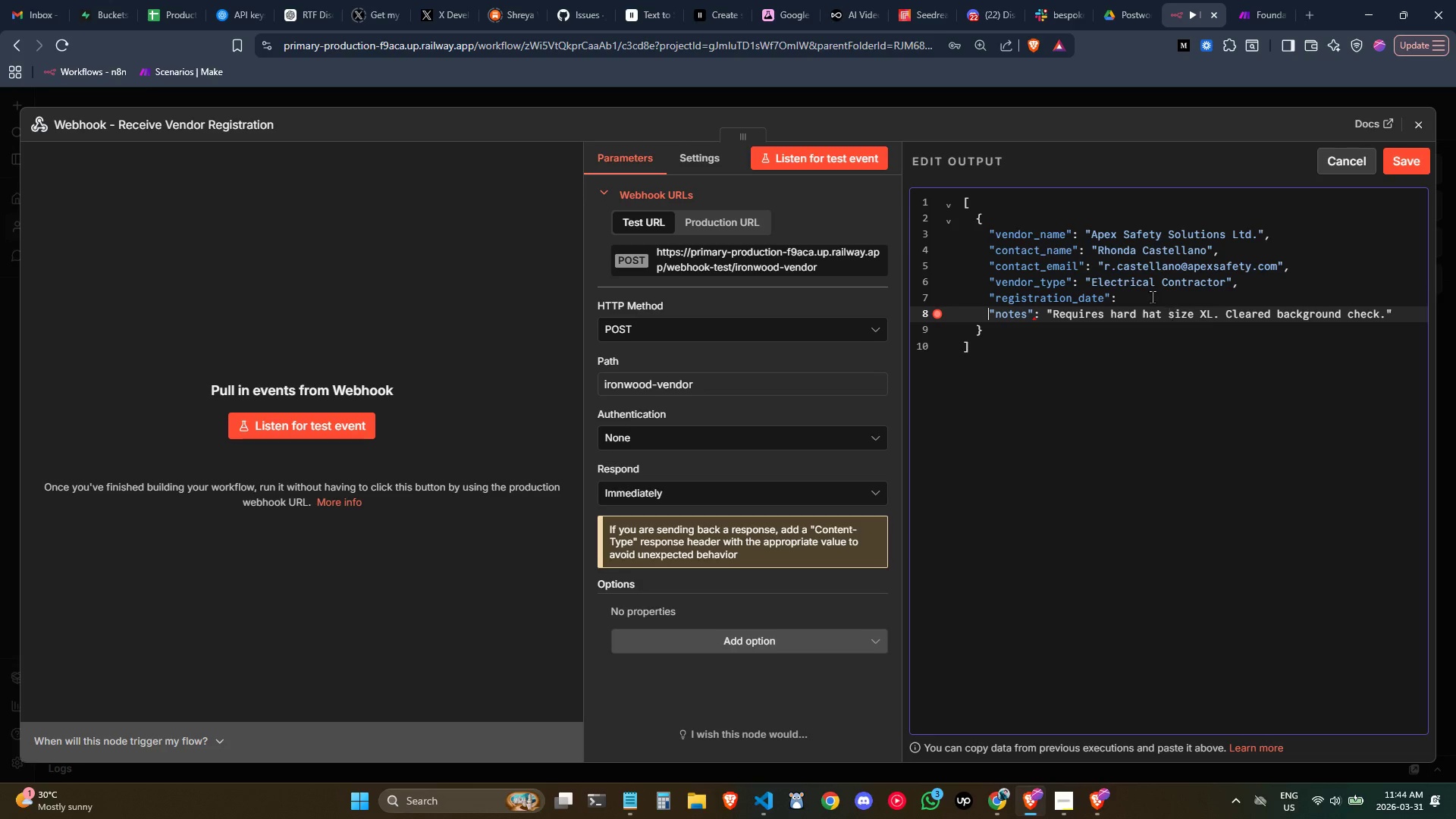 
left_click([1151, 293])
 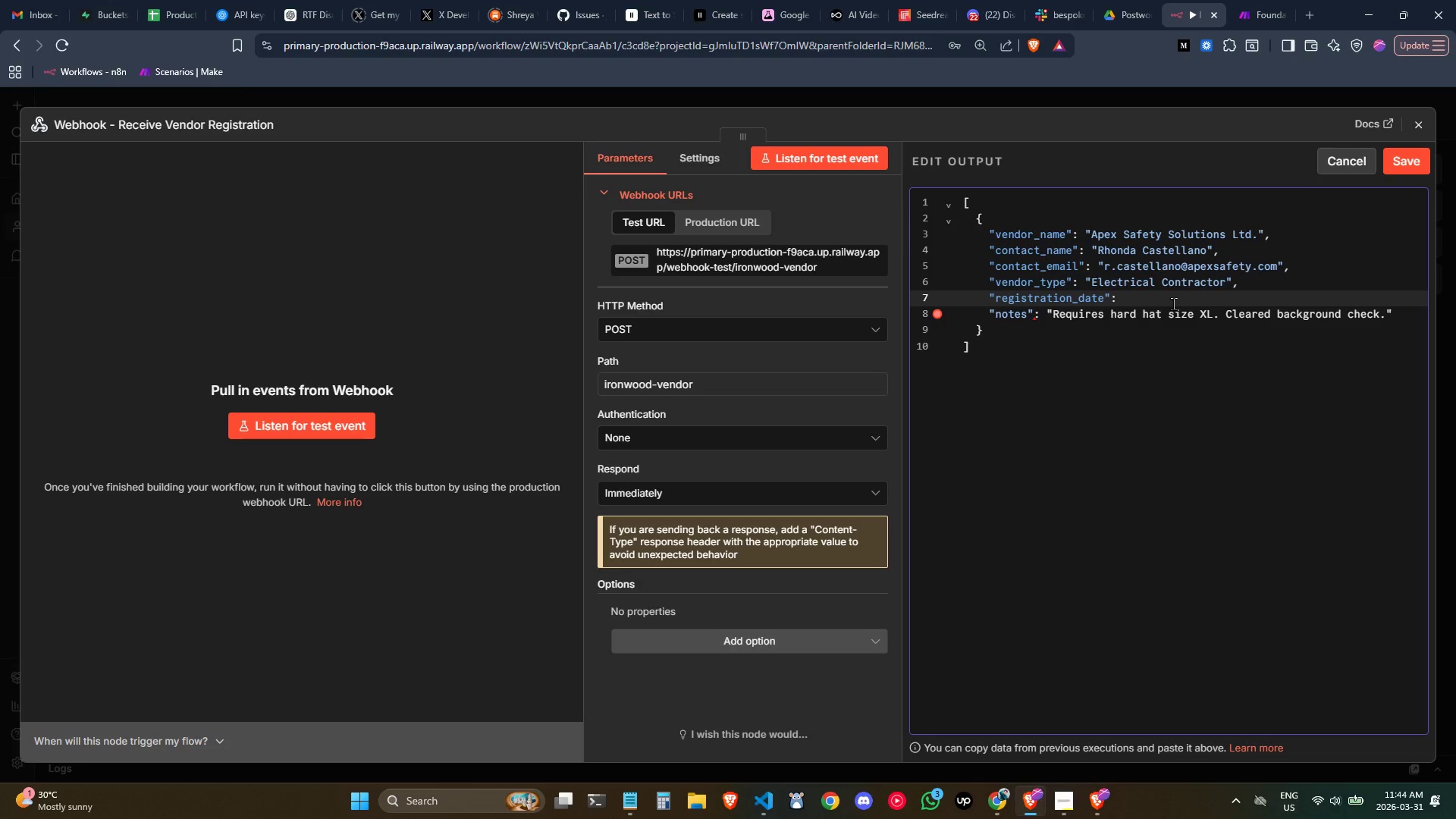 
type( ')
key(Backspace)
type("2026-03-31",)
 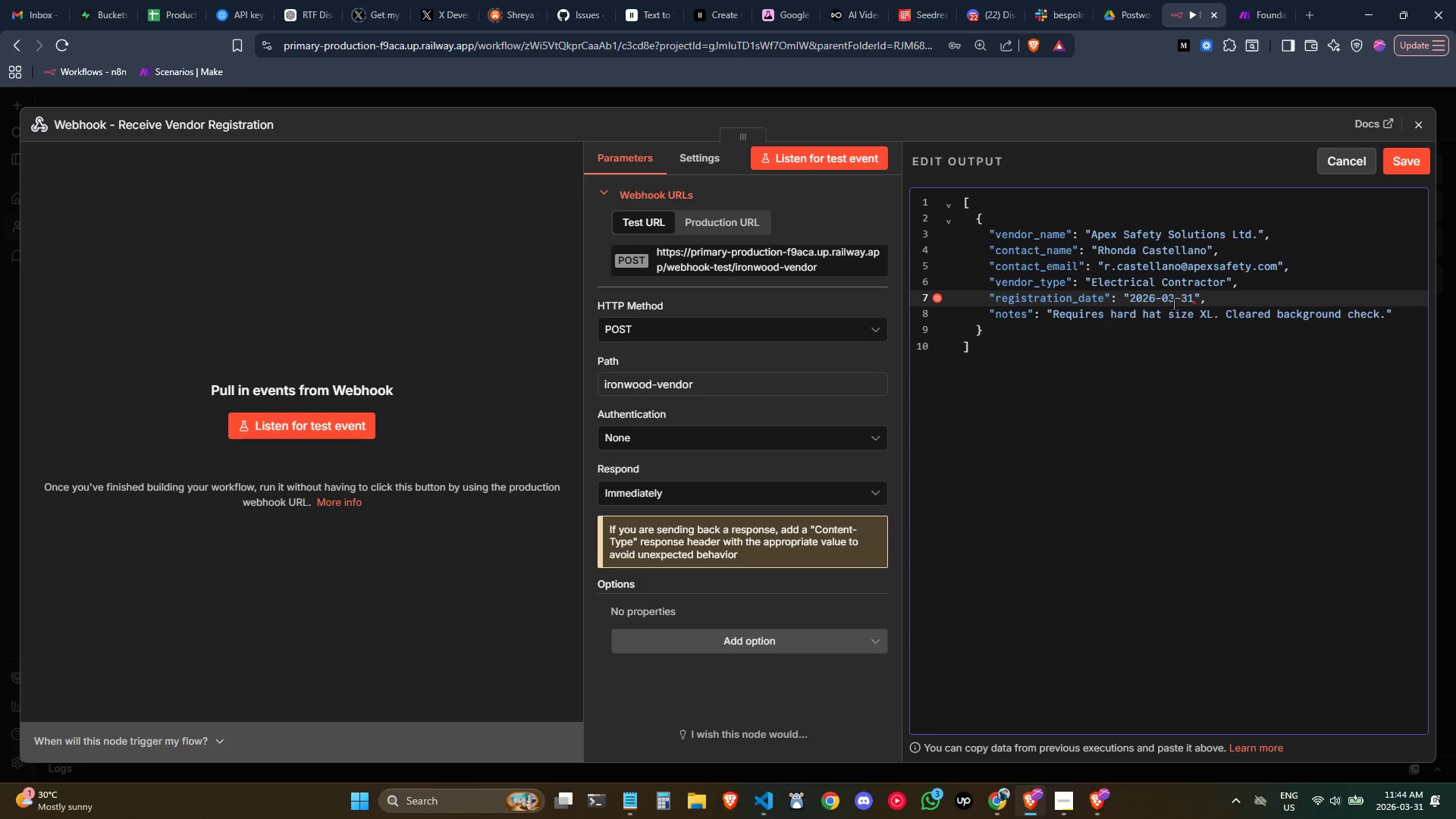 
wait(14.31)
 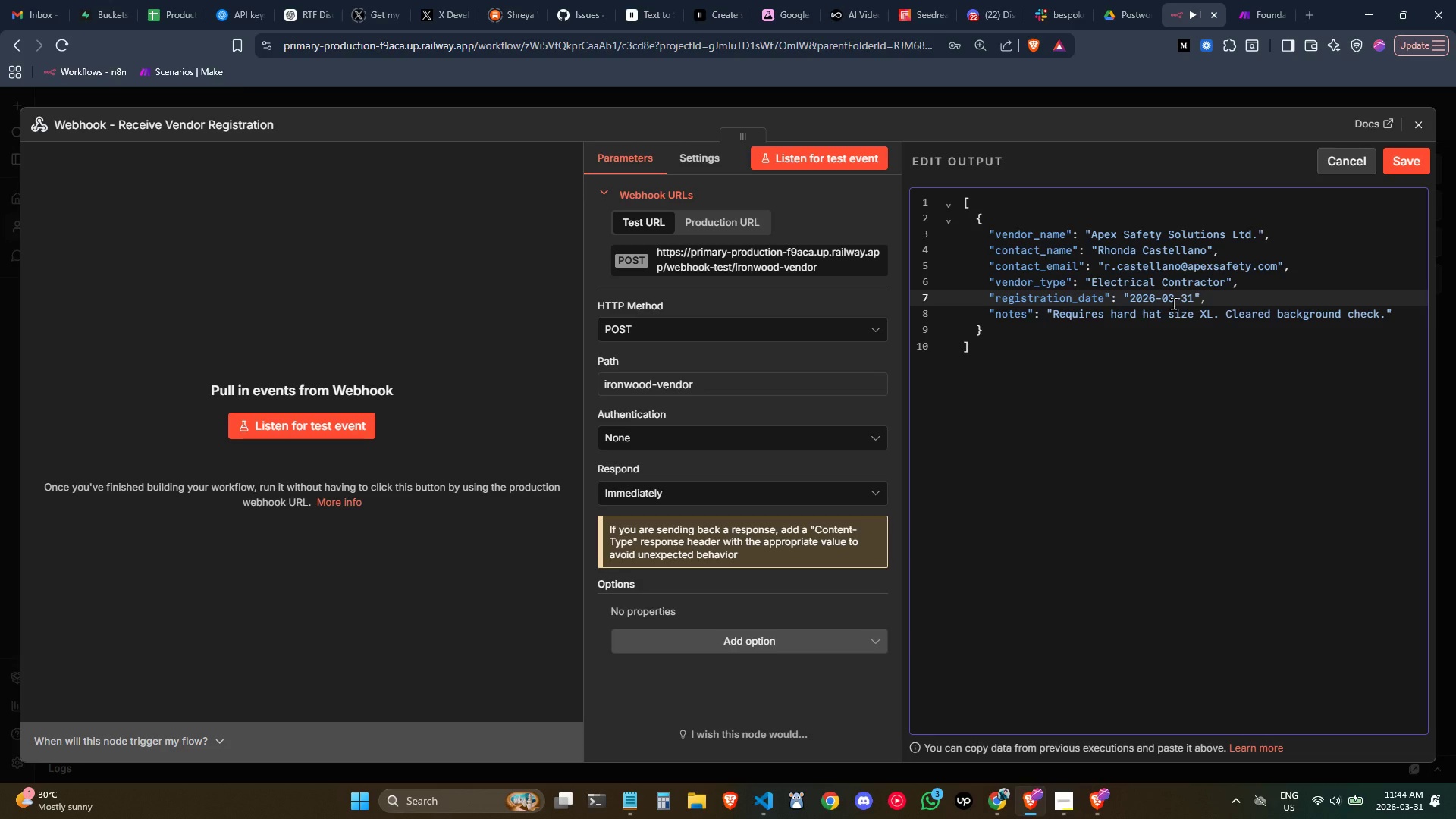 
scroll: coordinate [1093, 372], scroll_direction: none, amount: 0.0
 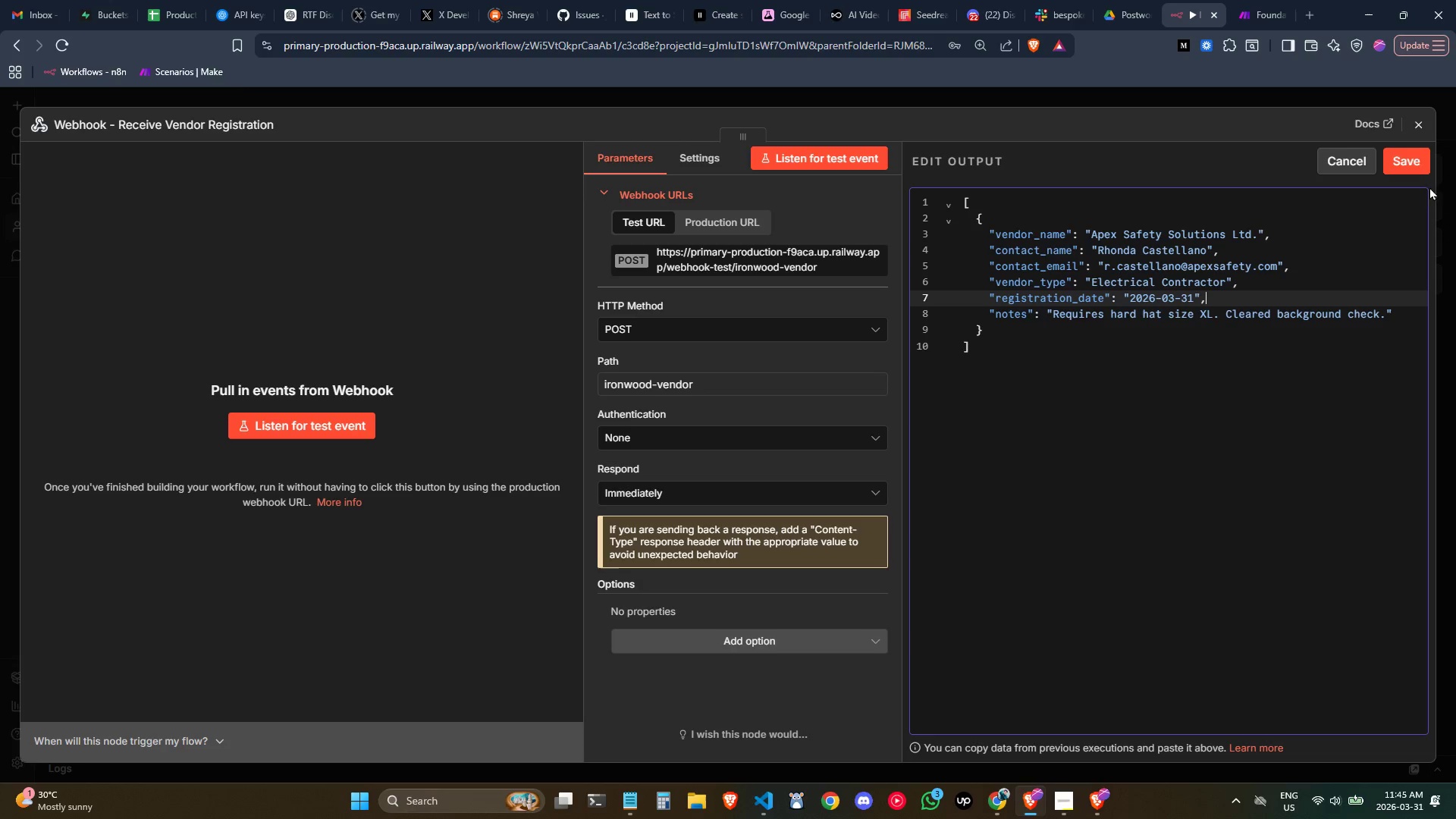 
left_click([1414, 168])
 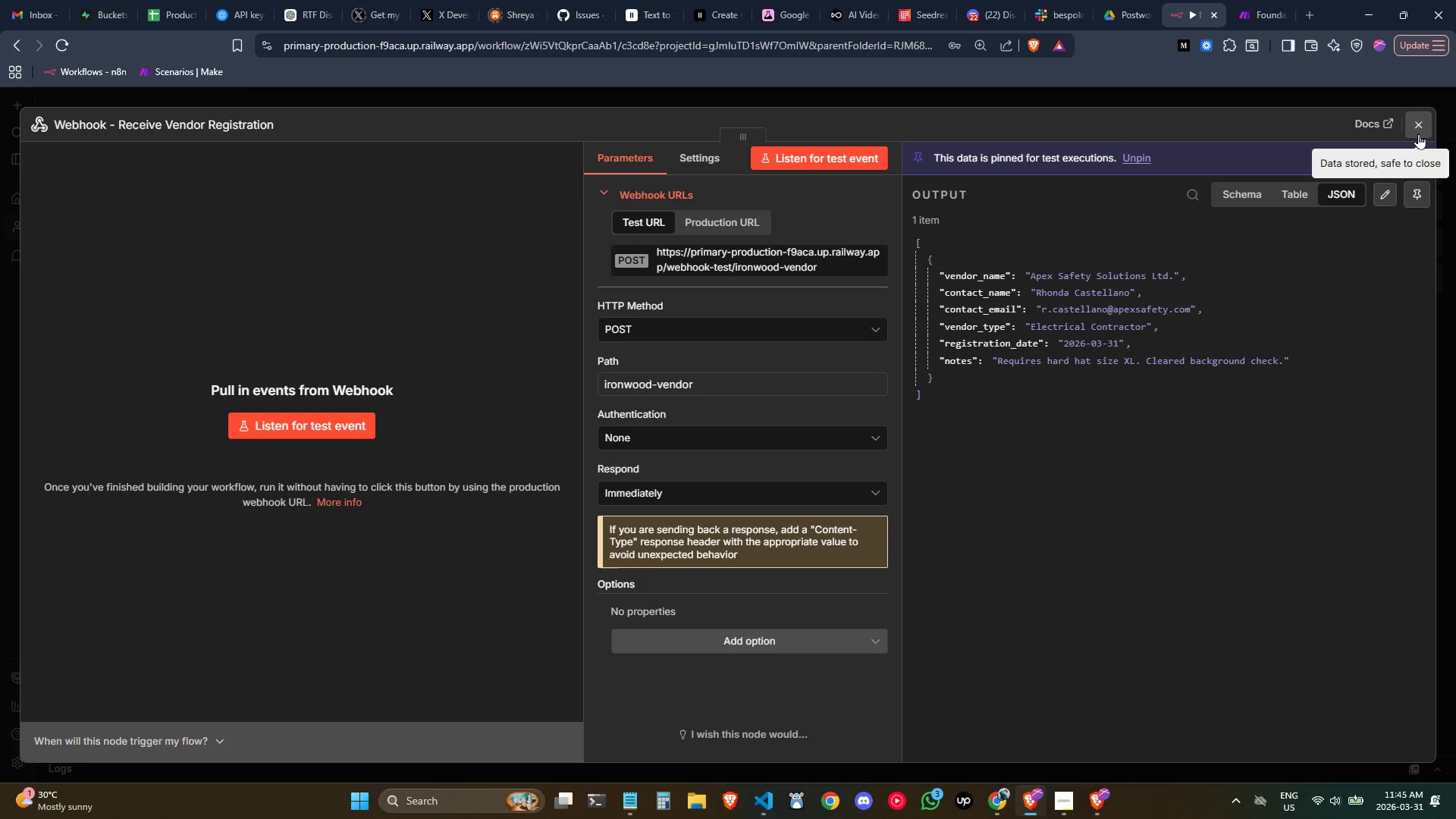 
left_click([1418, 133])
 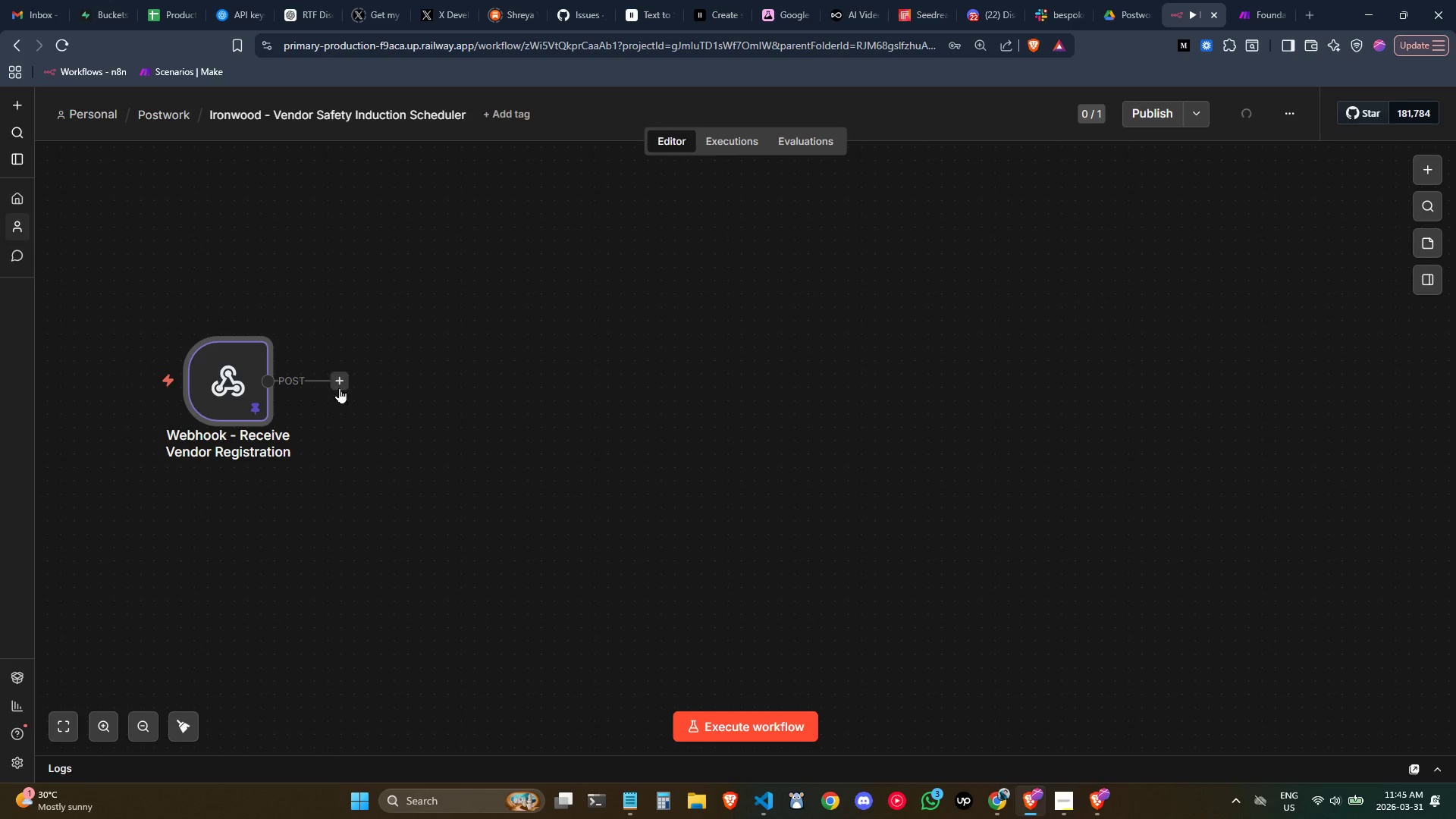 
left_click([337, 384])
 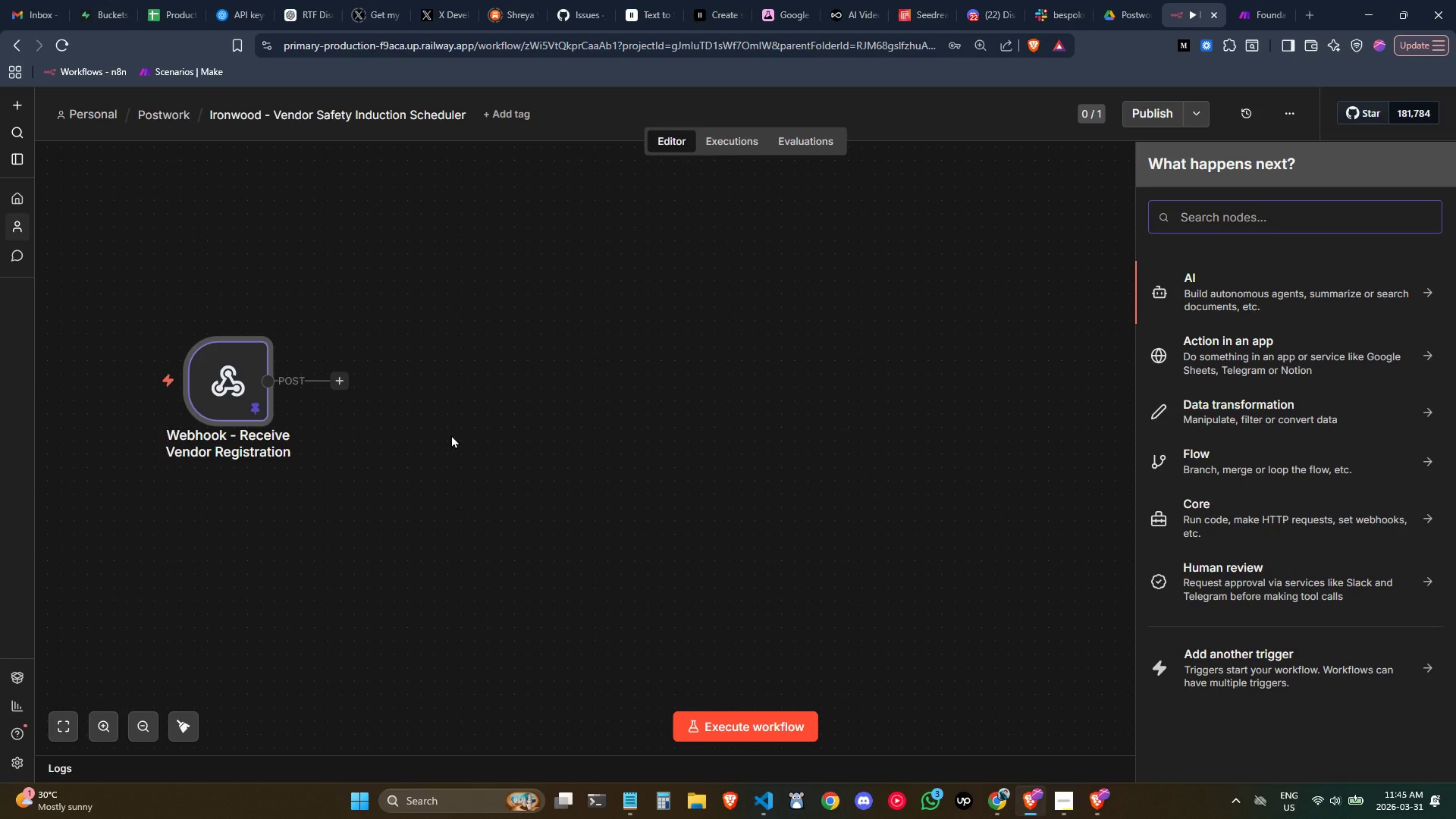 
wait(6.69)
 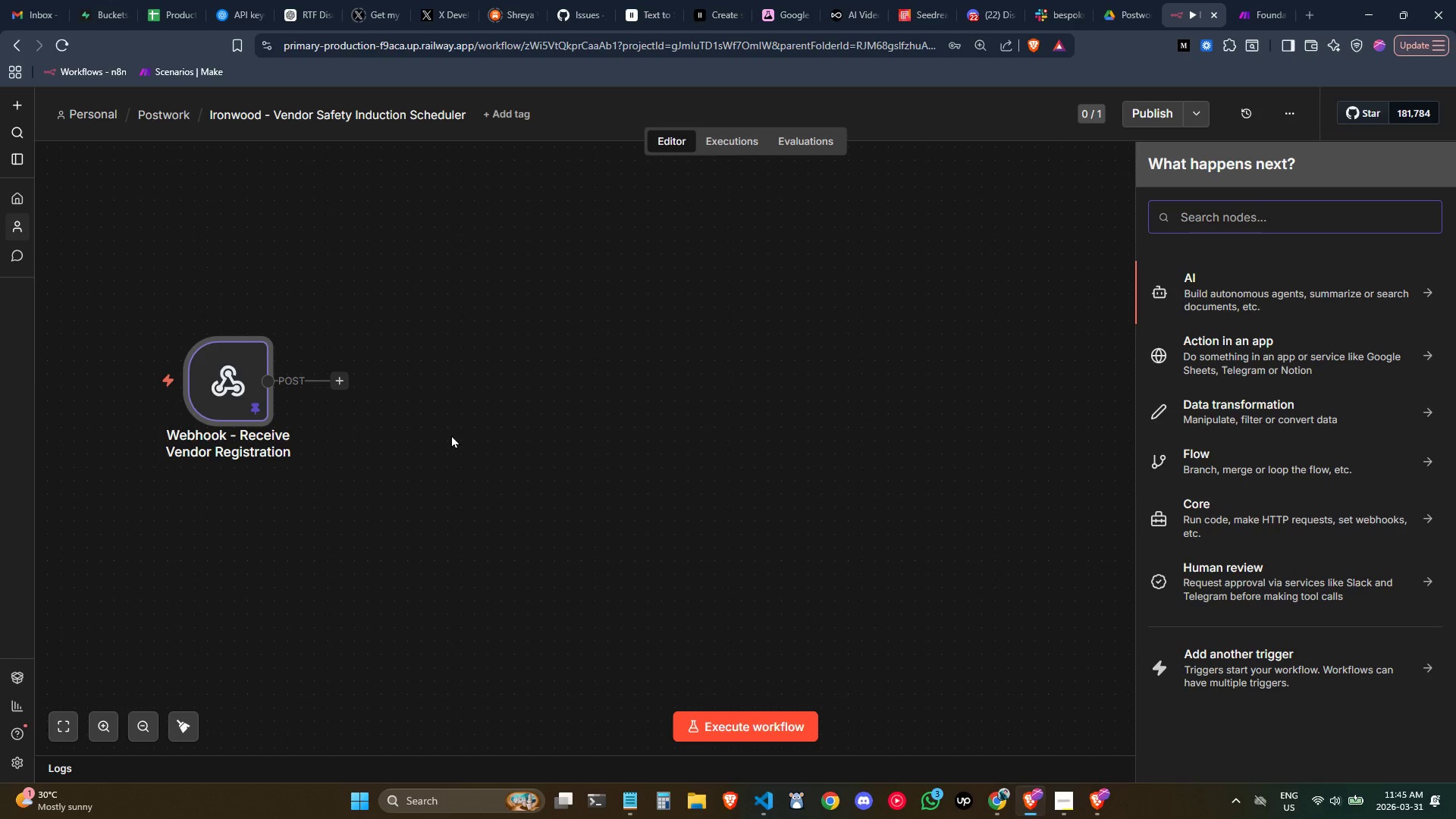 
type(if)
 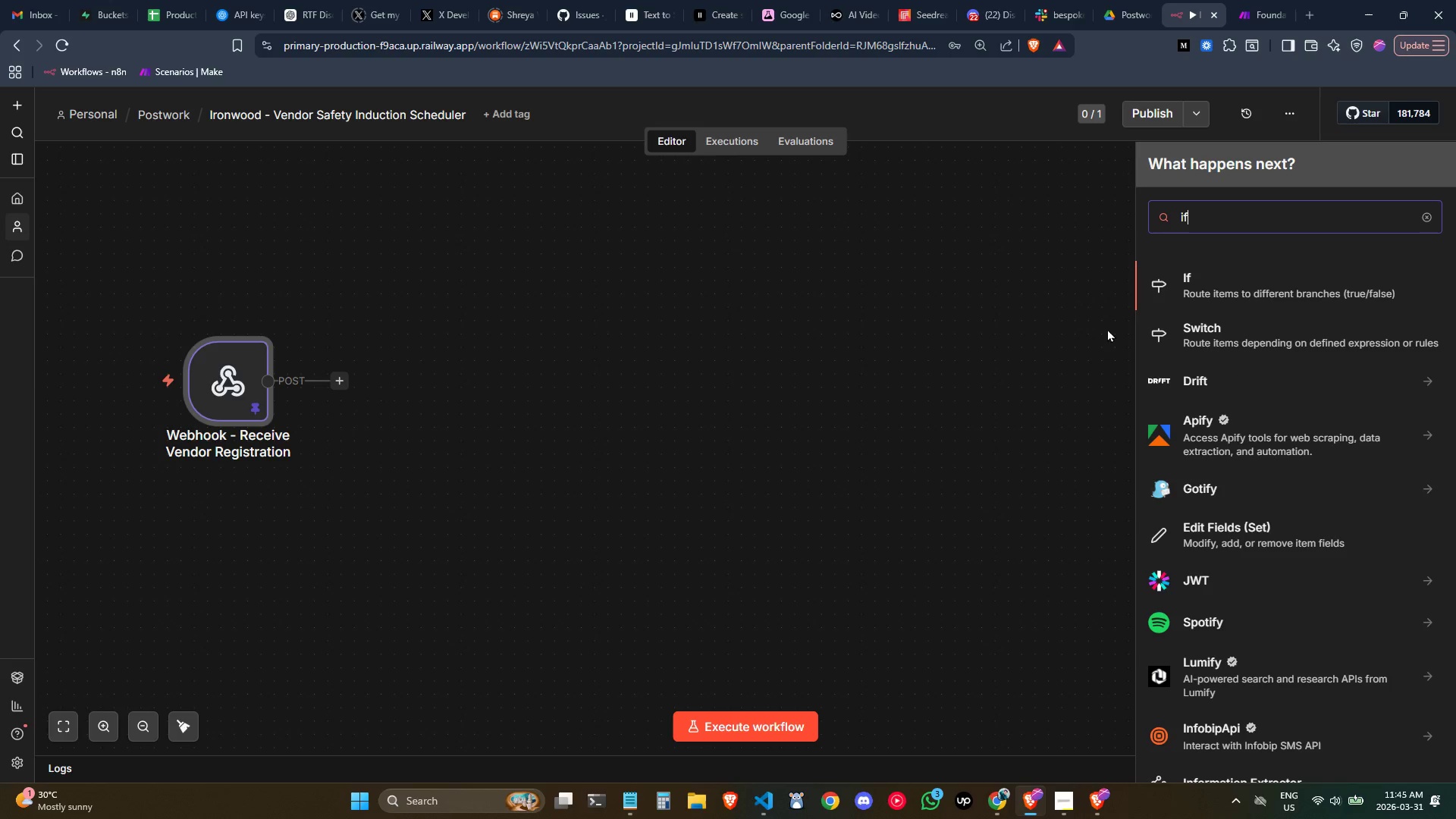 
left_click([1255, 282])
 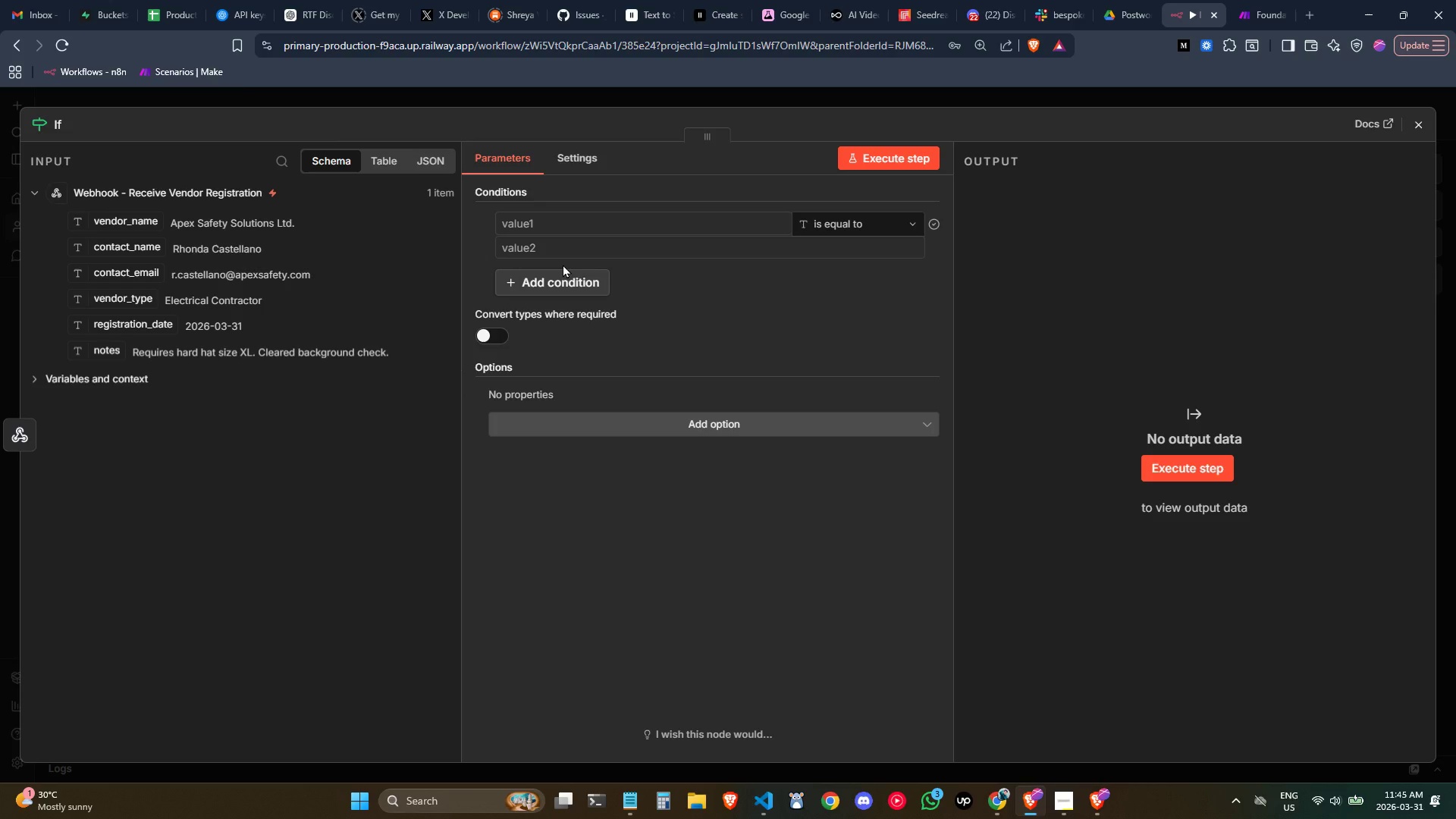 
wait(13.0)
 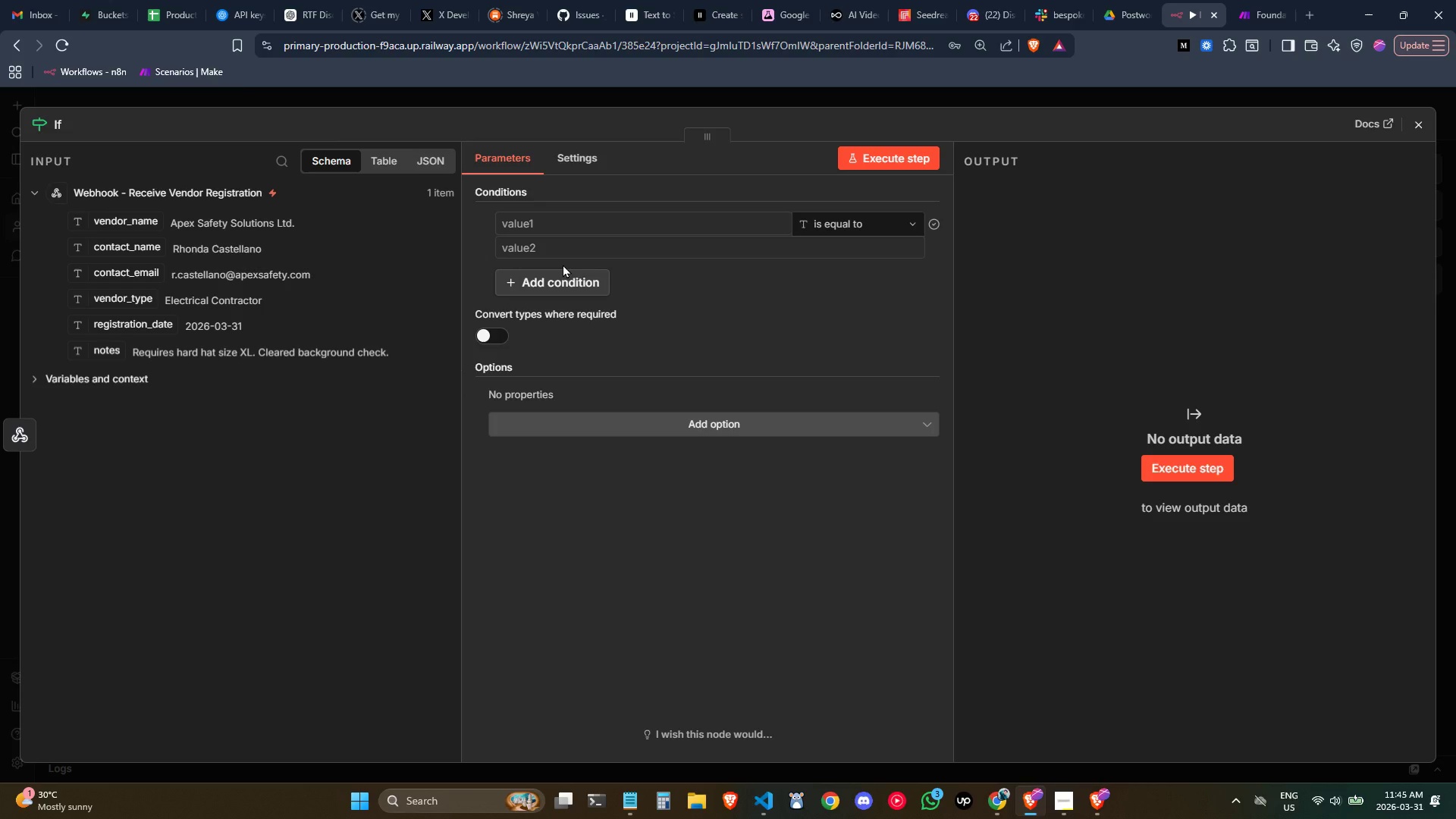 
left_click_drag(start_coordinate=[131, 225], to_coordinate=[592, 228])
 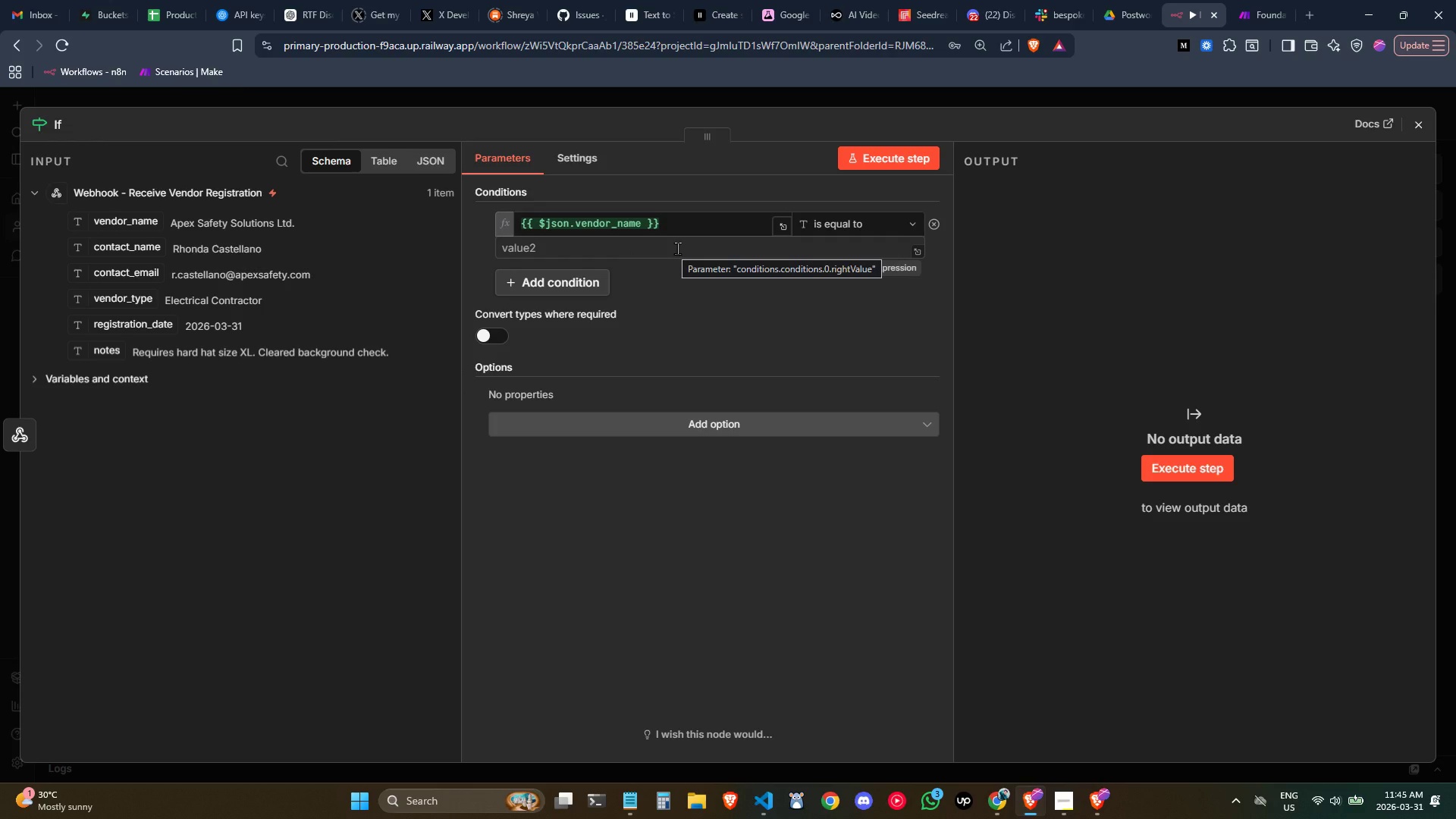 
wait(10.08)
 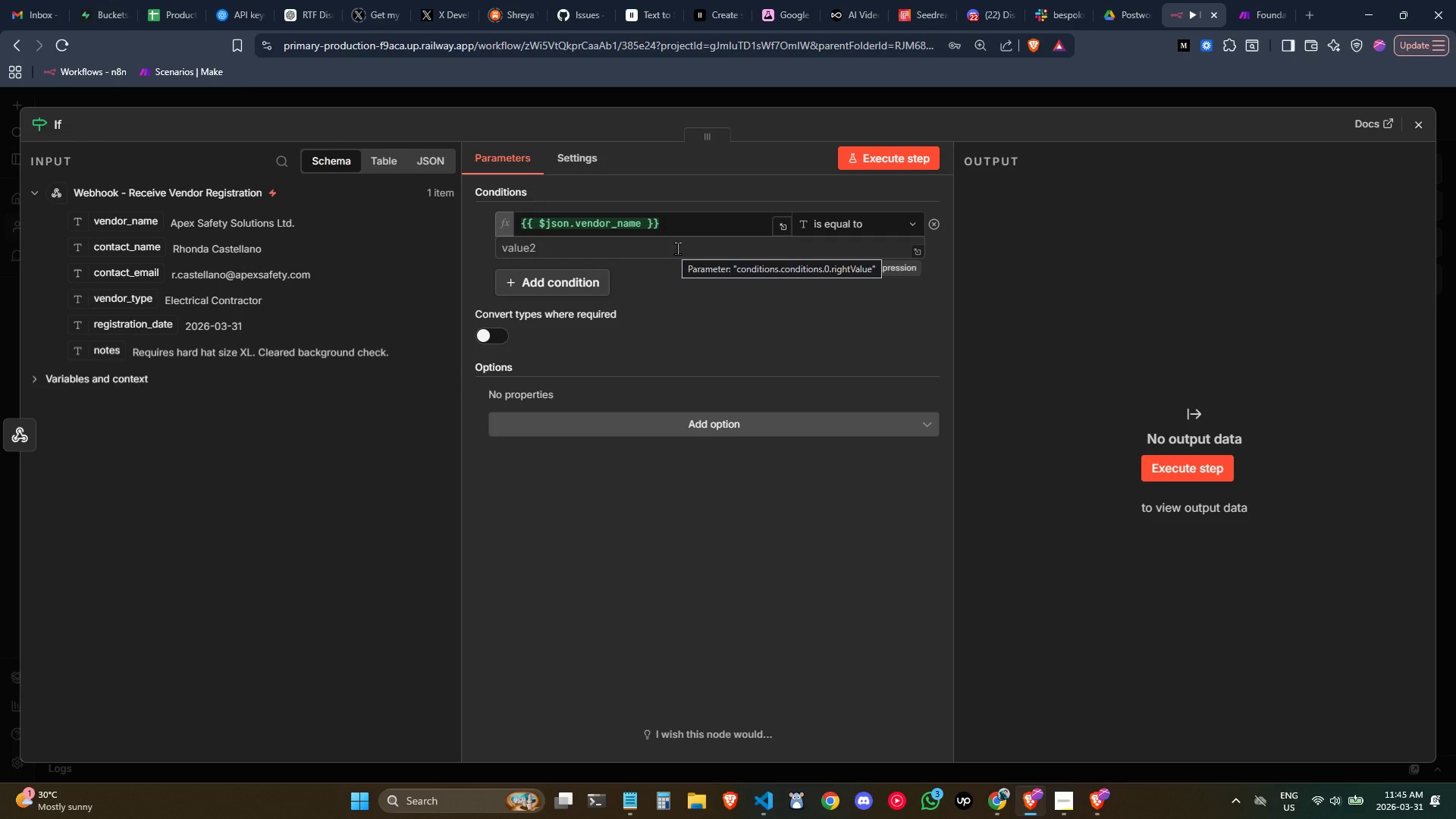 
left_click([1408, 132])
 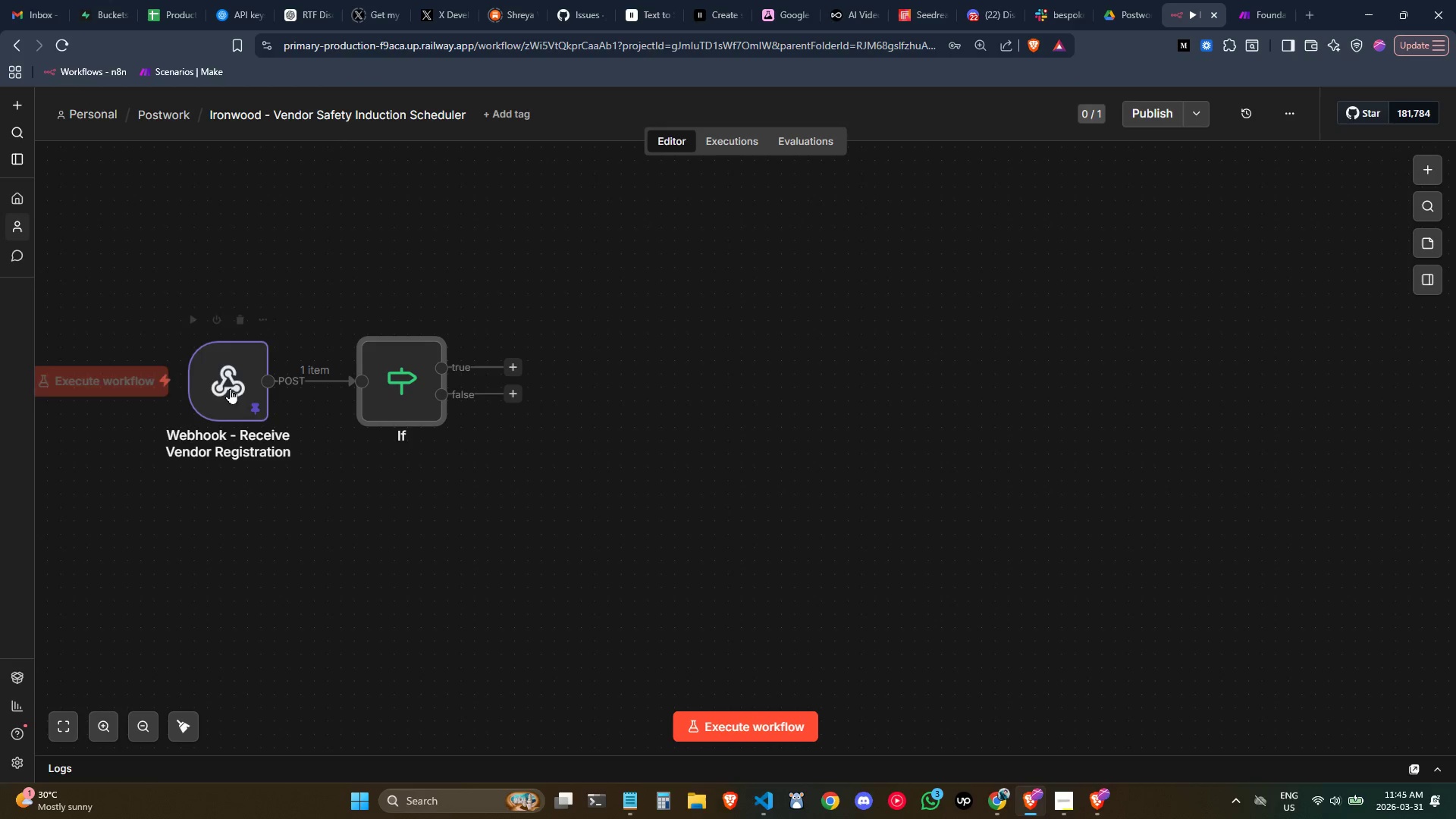 
double_click([219, 388])
 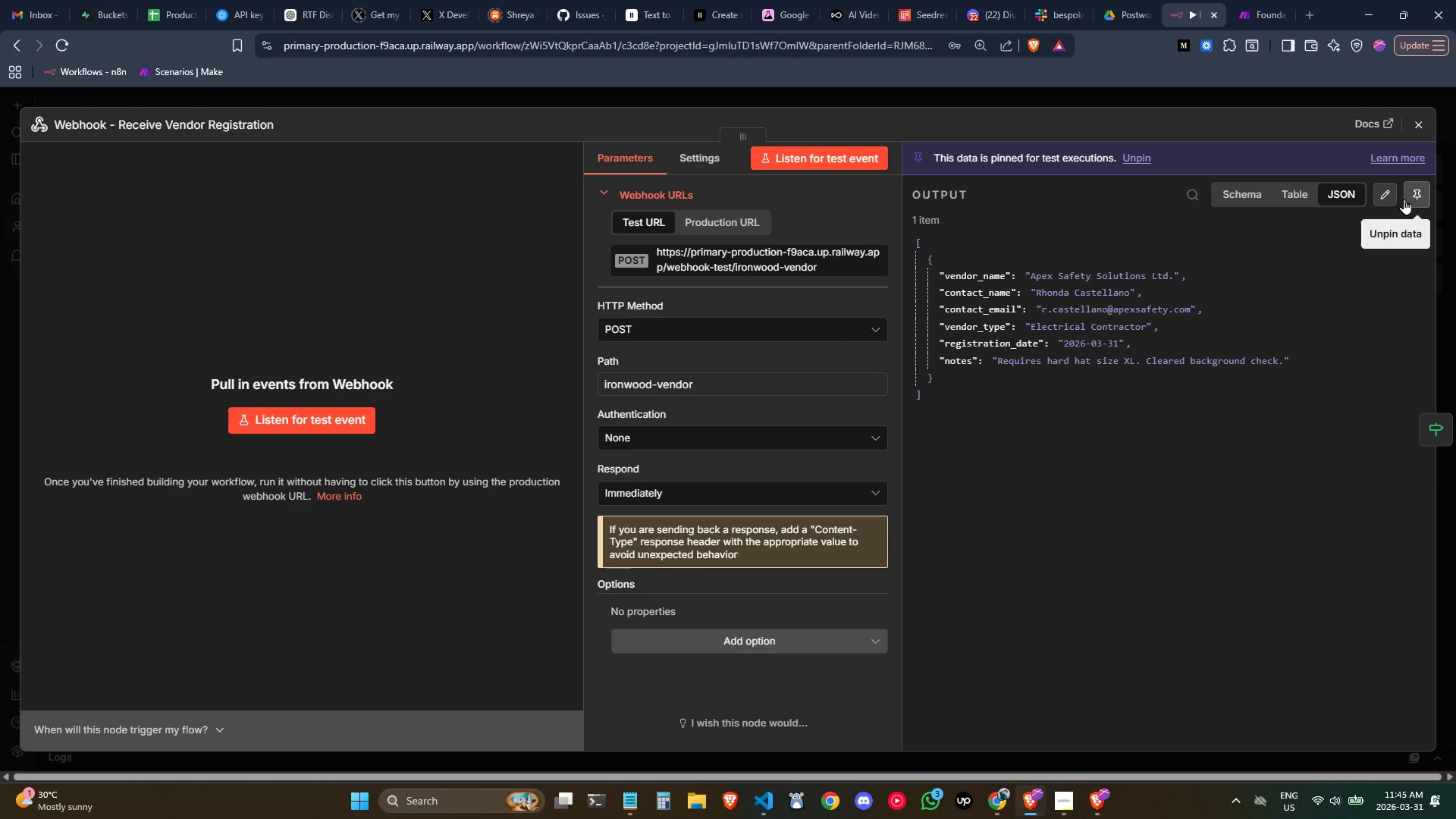 
left_click([1385, 194])
 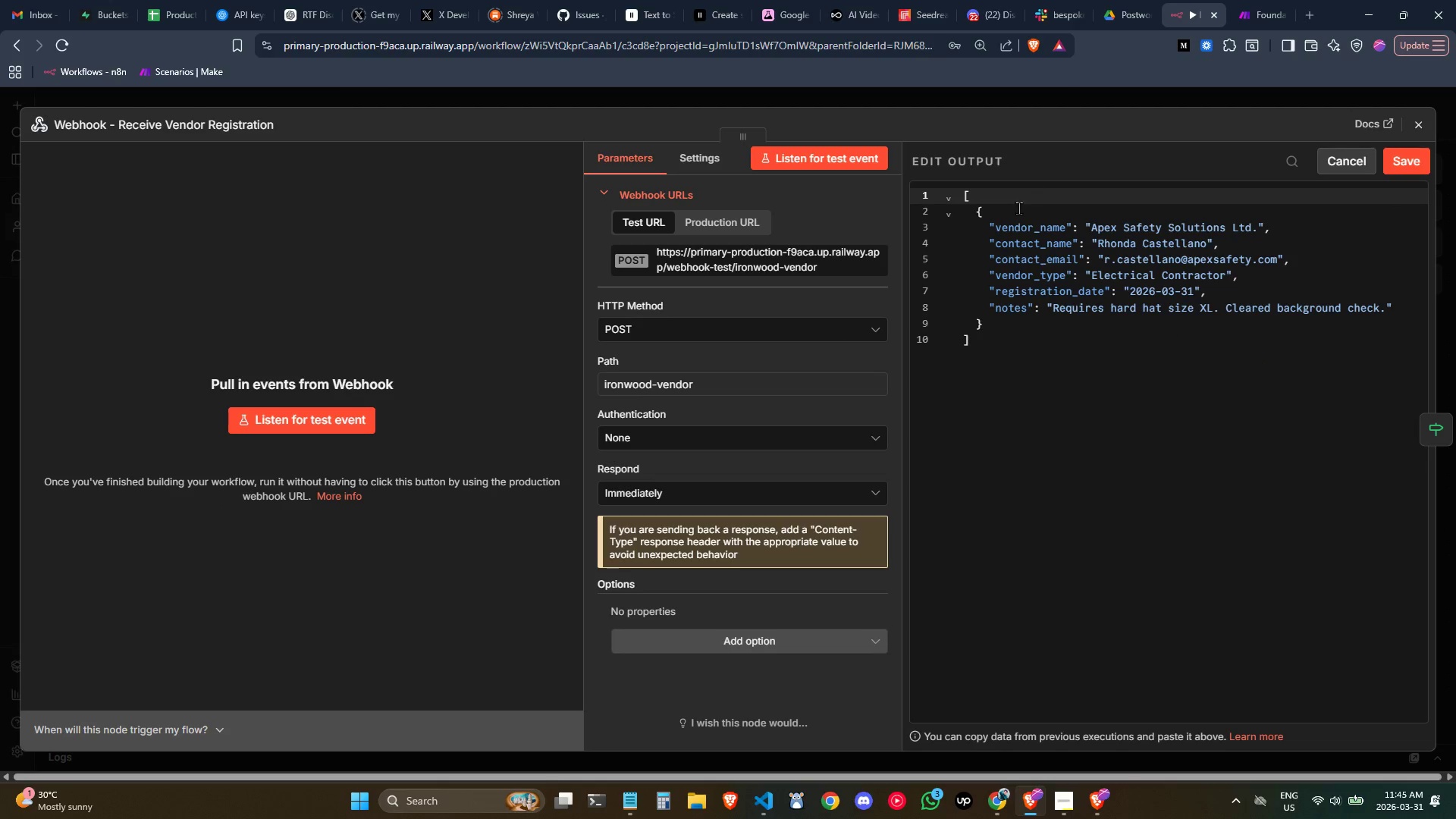 
left_click([1018, 209])
 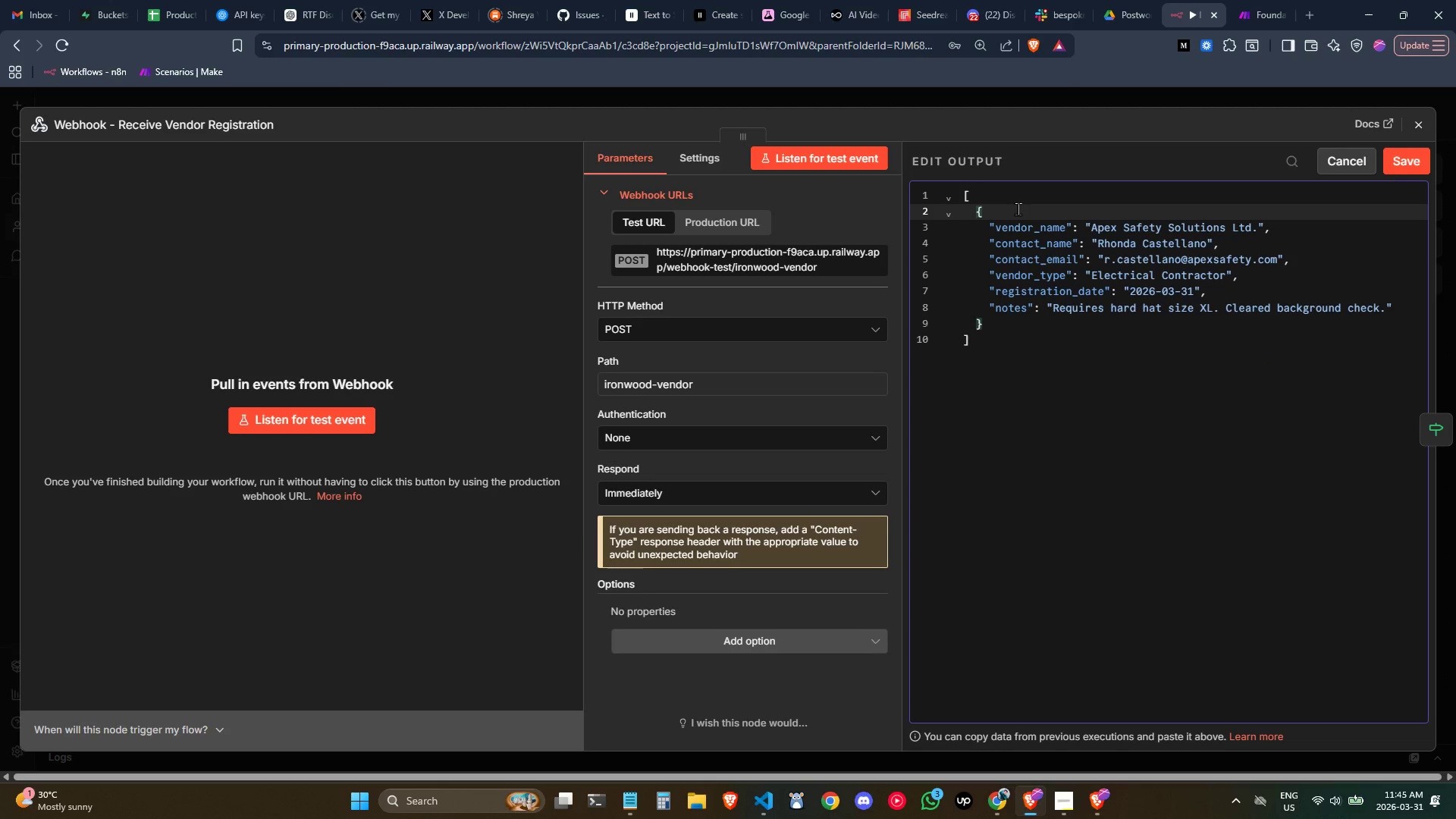 
key(Control+ControlLeft)
 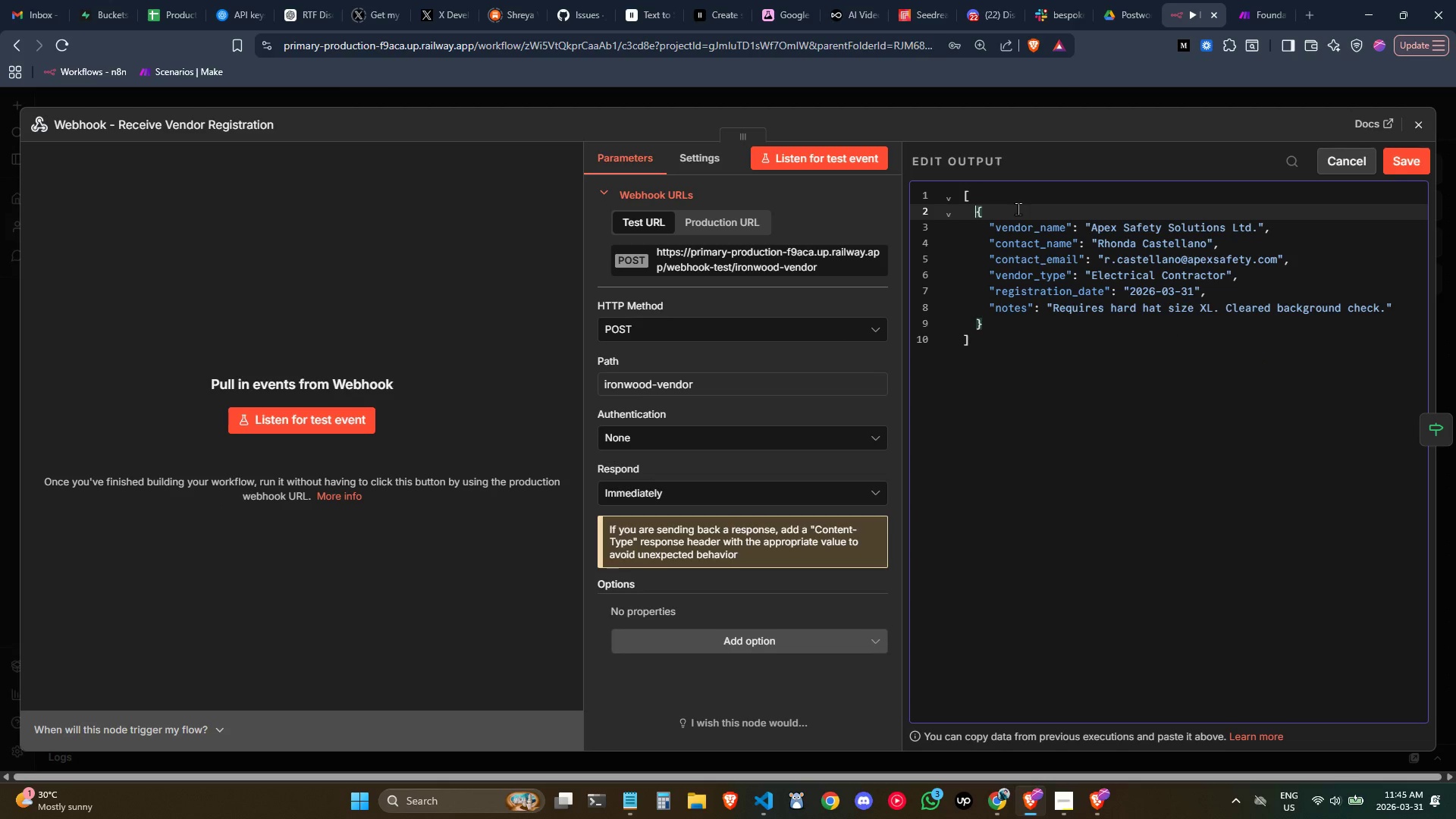 
key(Control+ArrowLeft)
 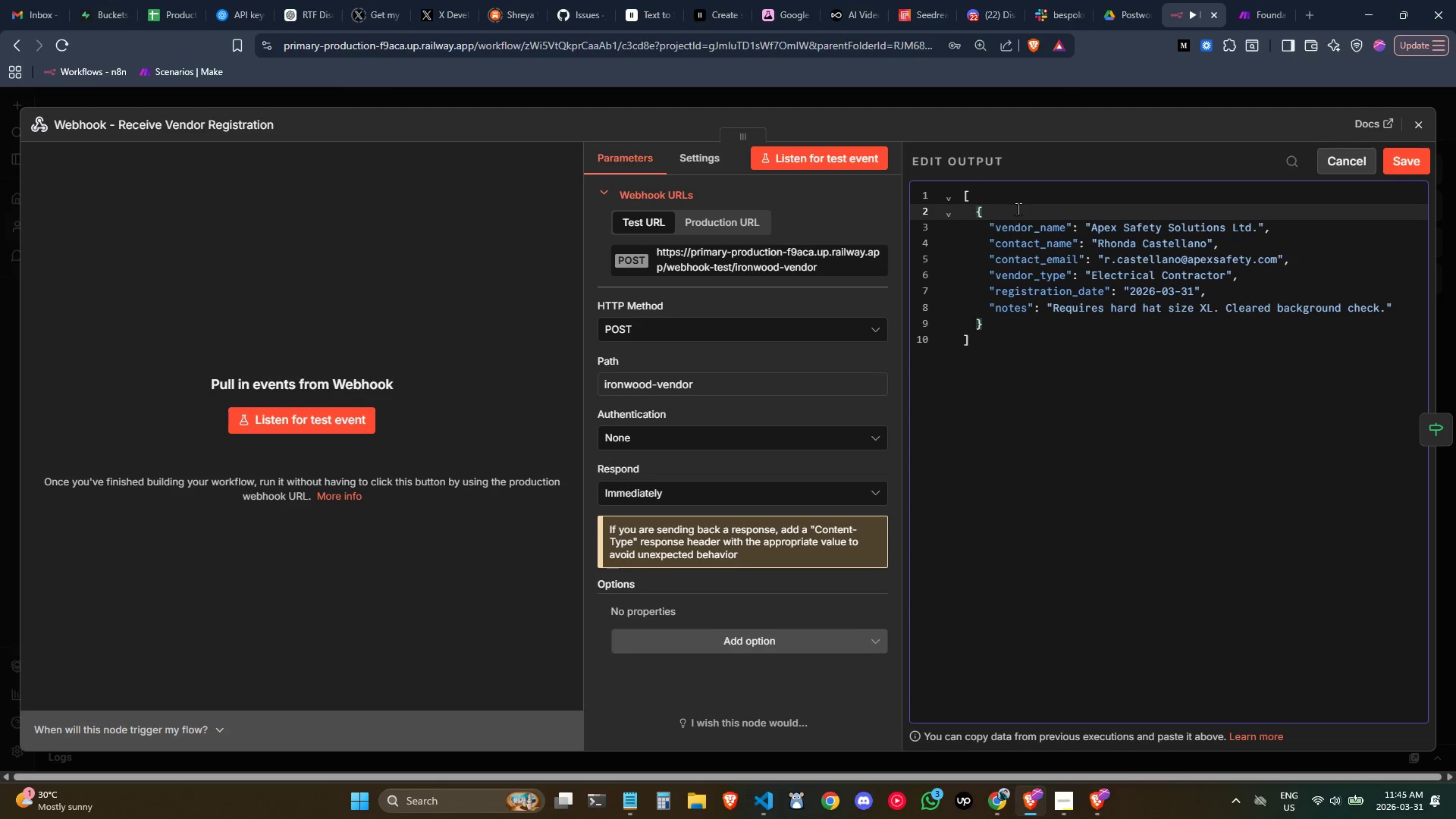 
key(ArrowUp)
 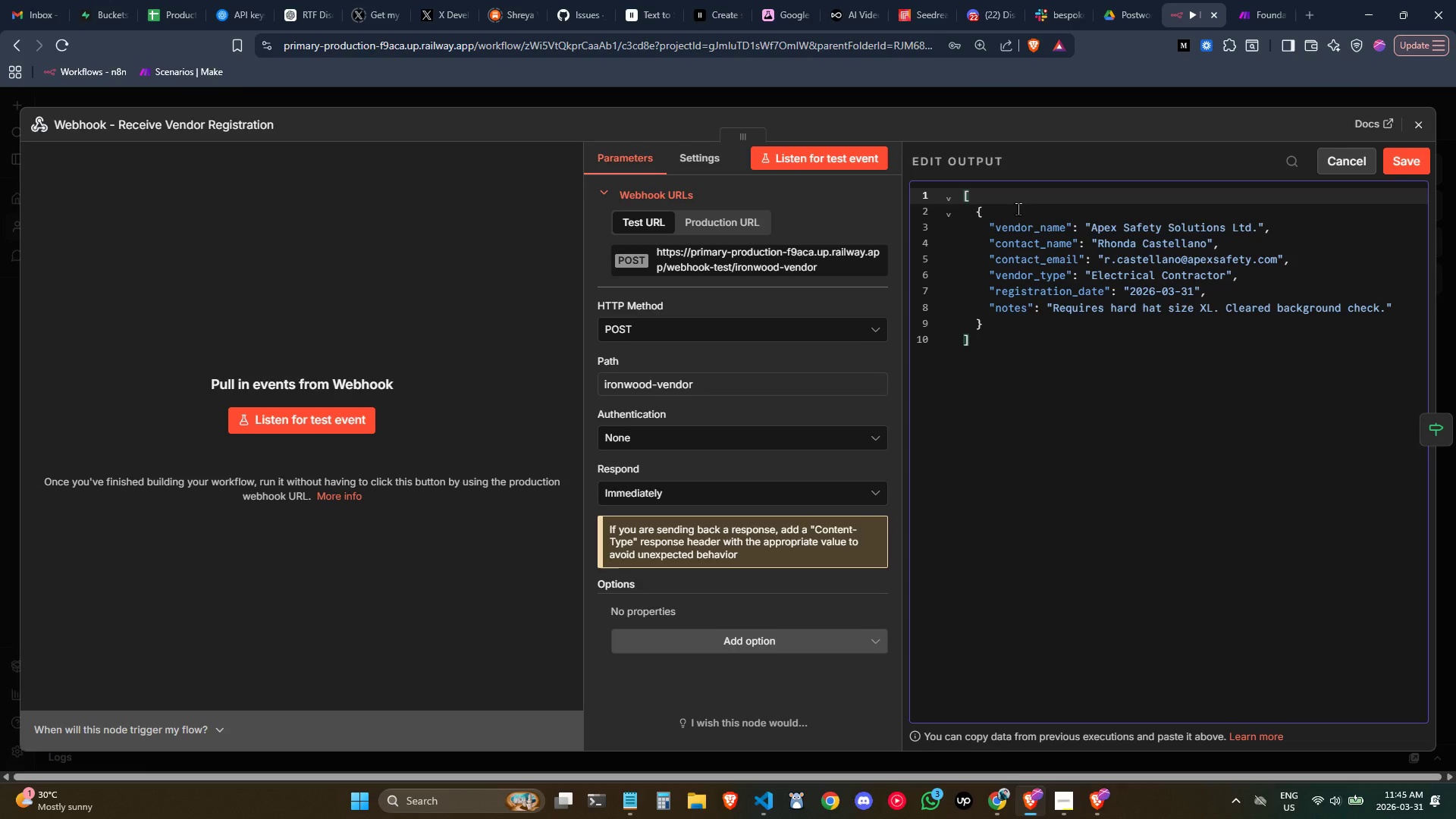 
wait(5.45)
 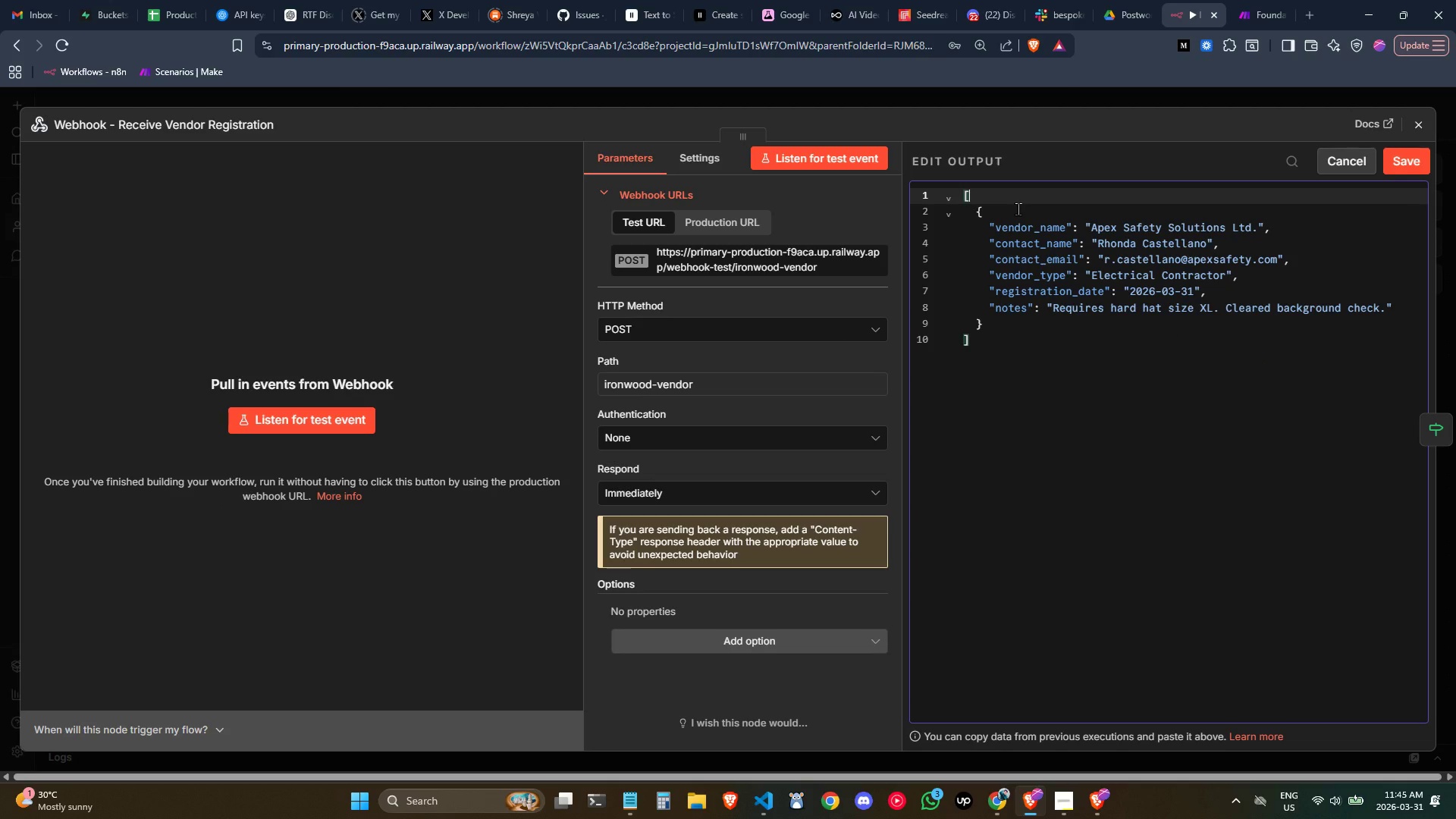 
key(ArrowDown)
 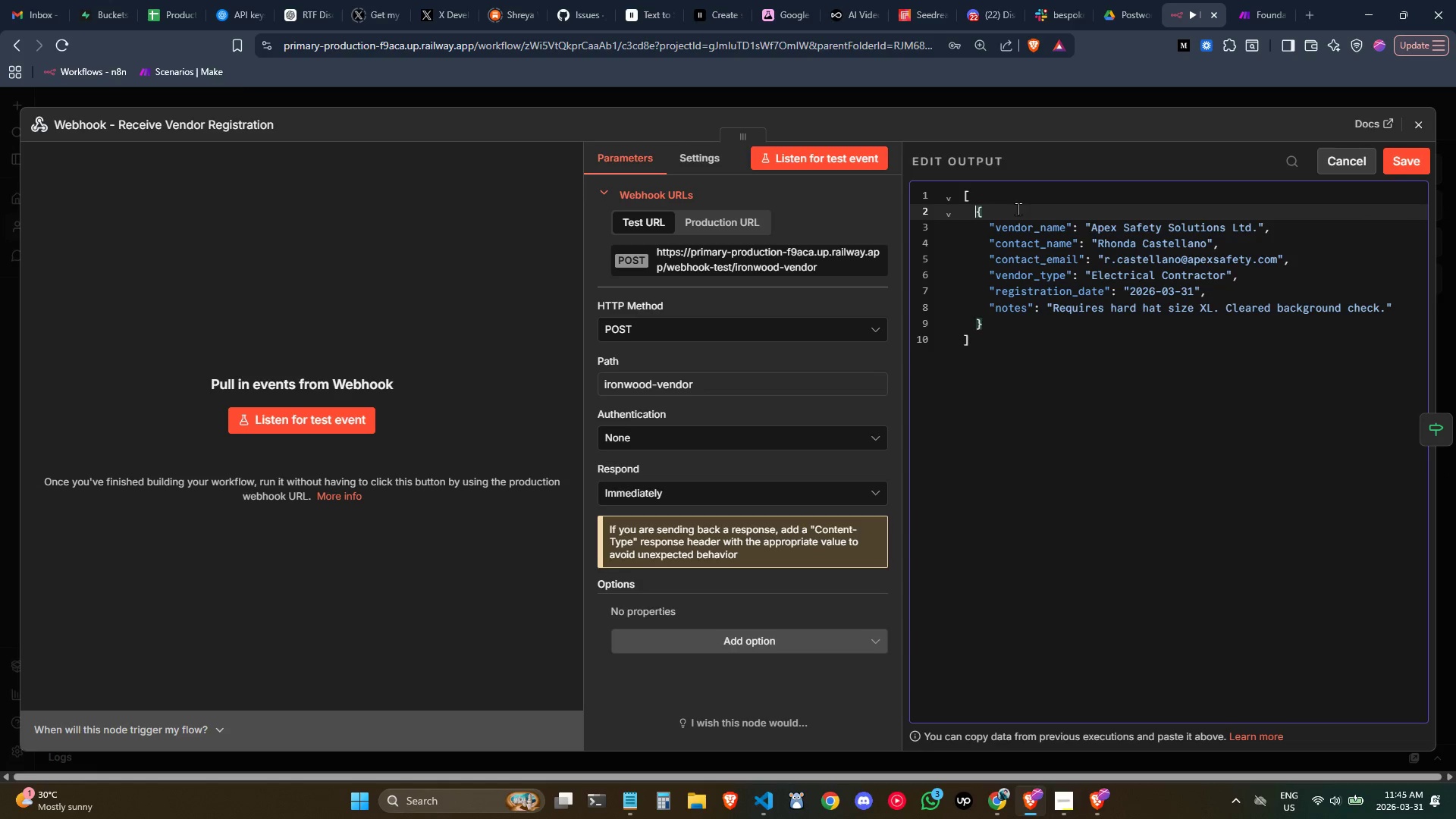 
type(body: )
 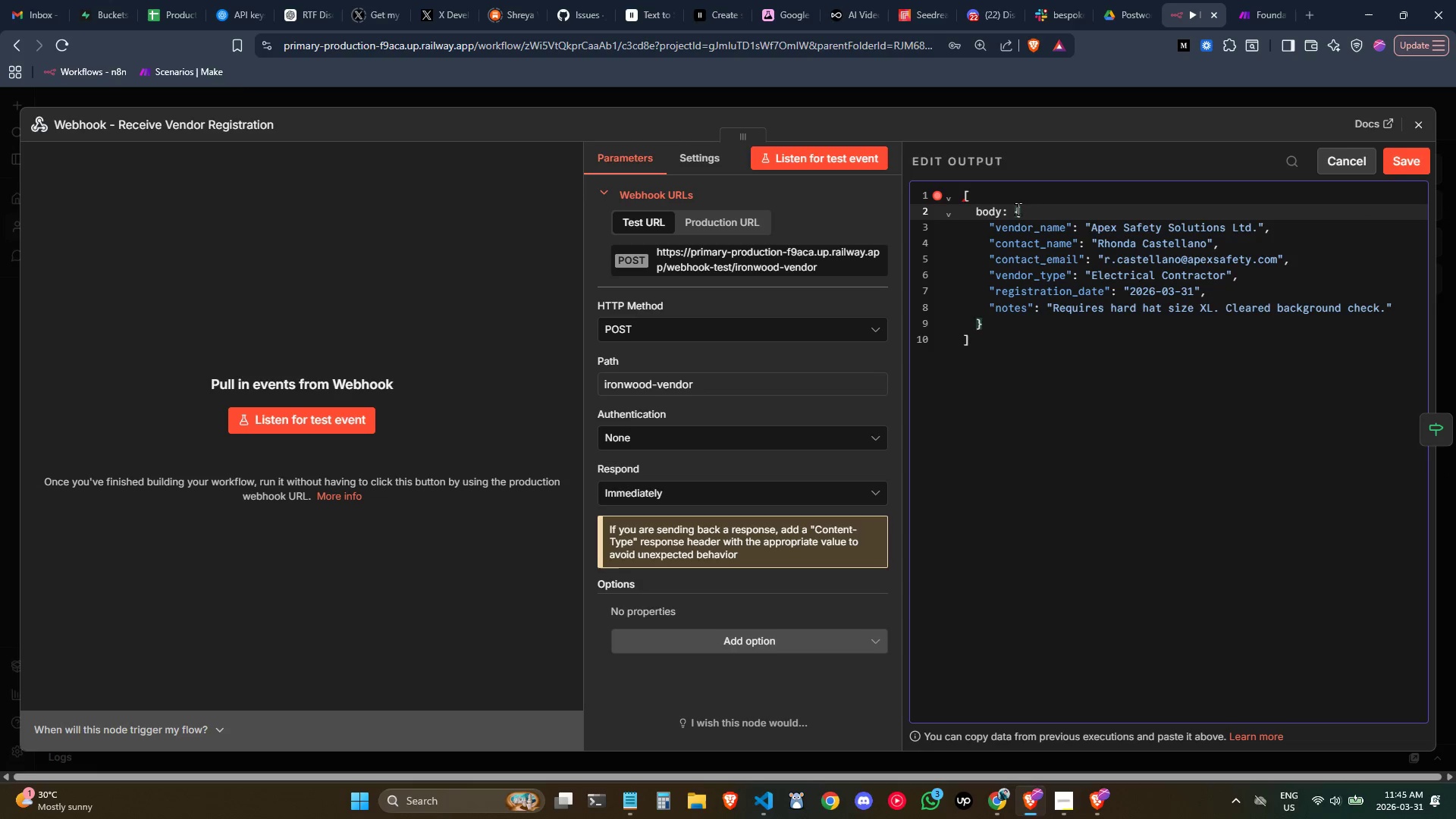 
left_click_drag(start_coordinate=[1120, 354], to_coordinate=[1116, 354])
 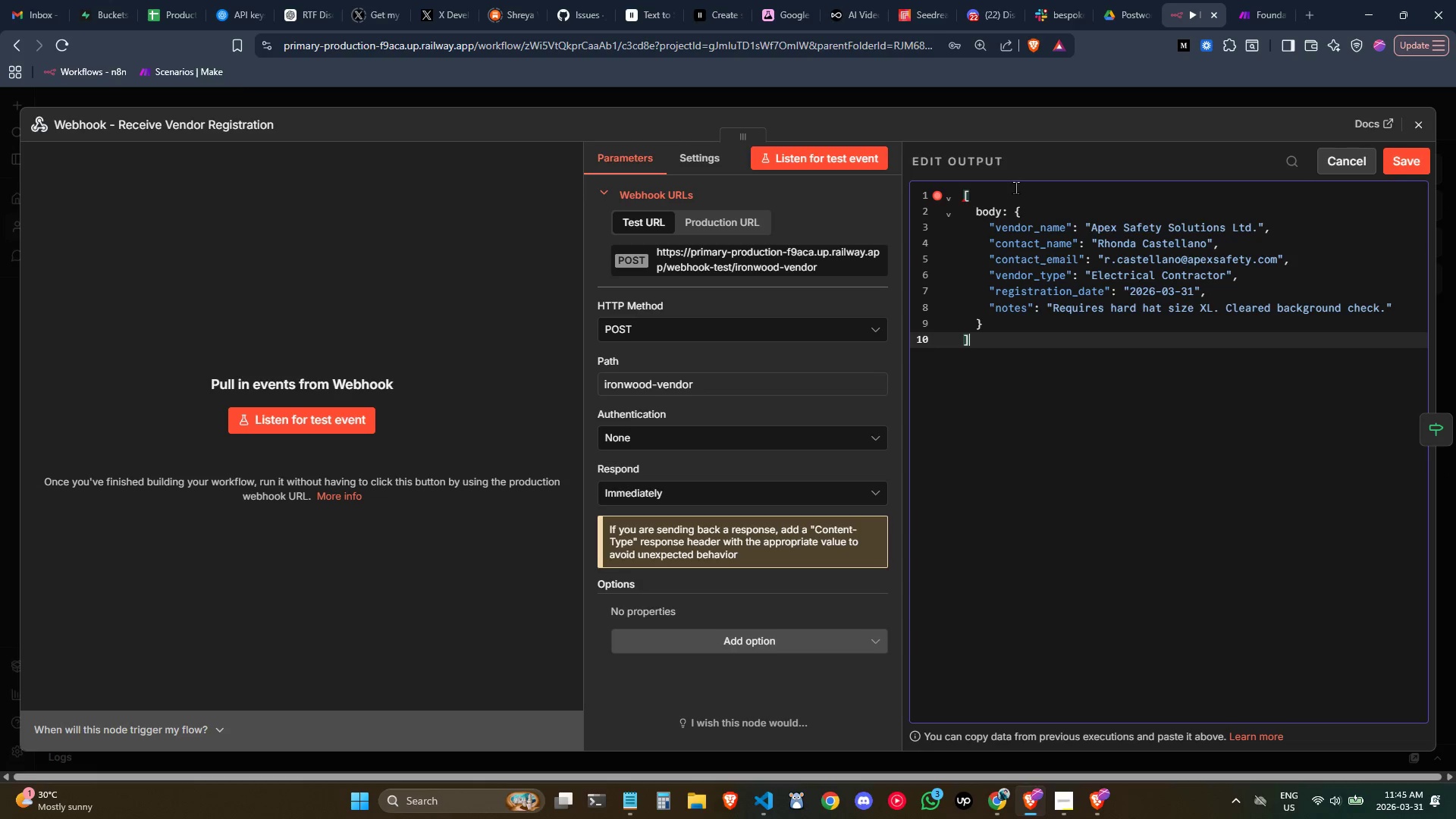 
left_click([1014, 197])
 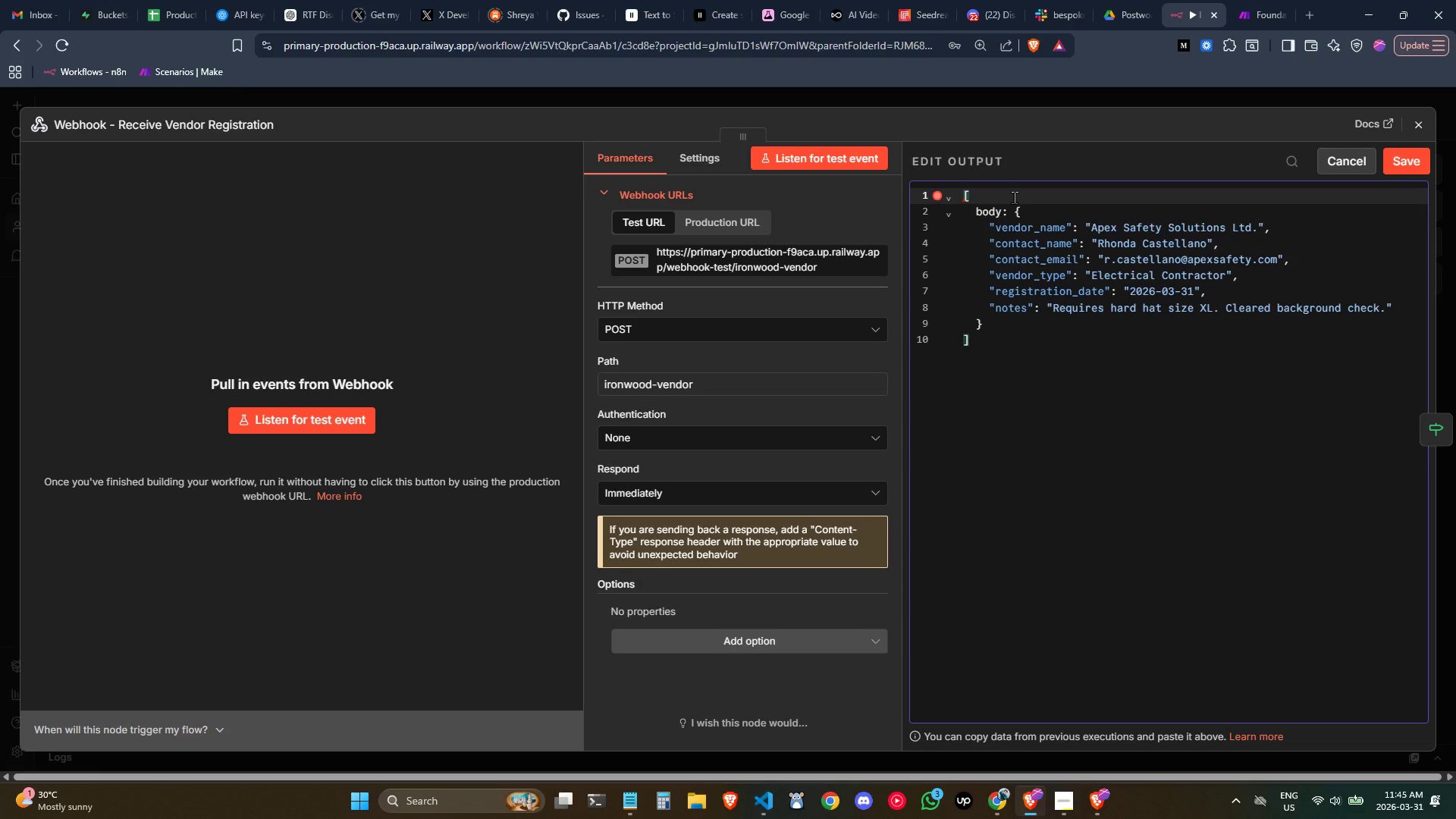 
key(Shift+BracketLeft)
 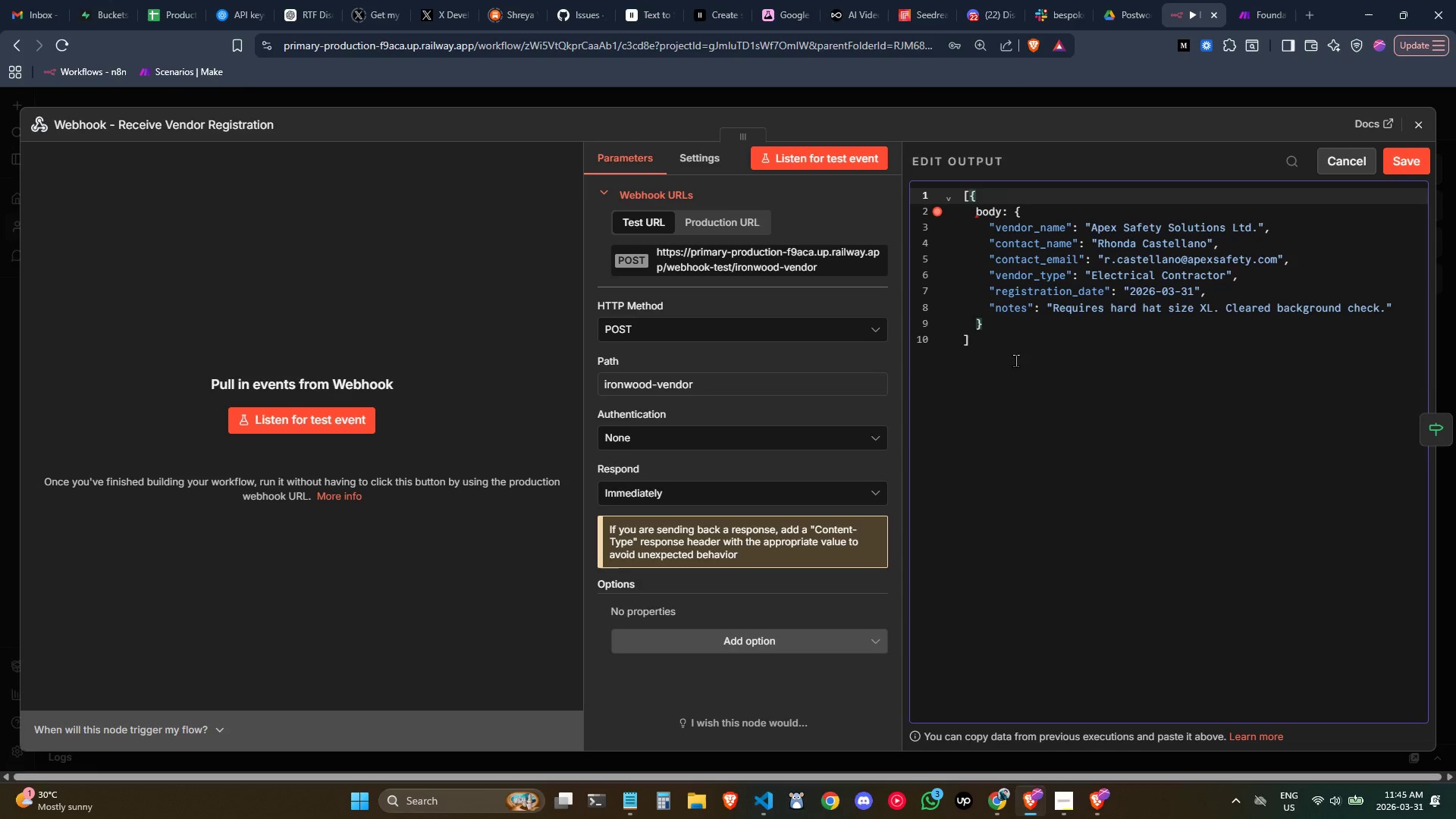 
left_click([1006, 331])
 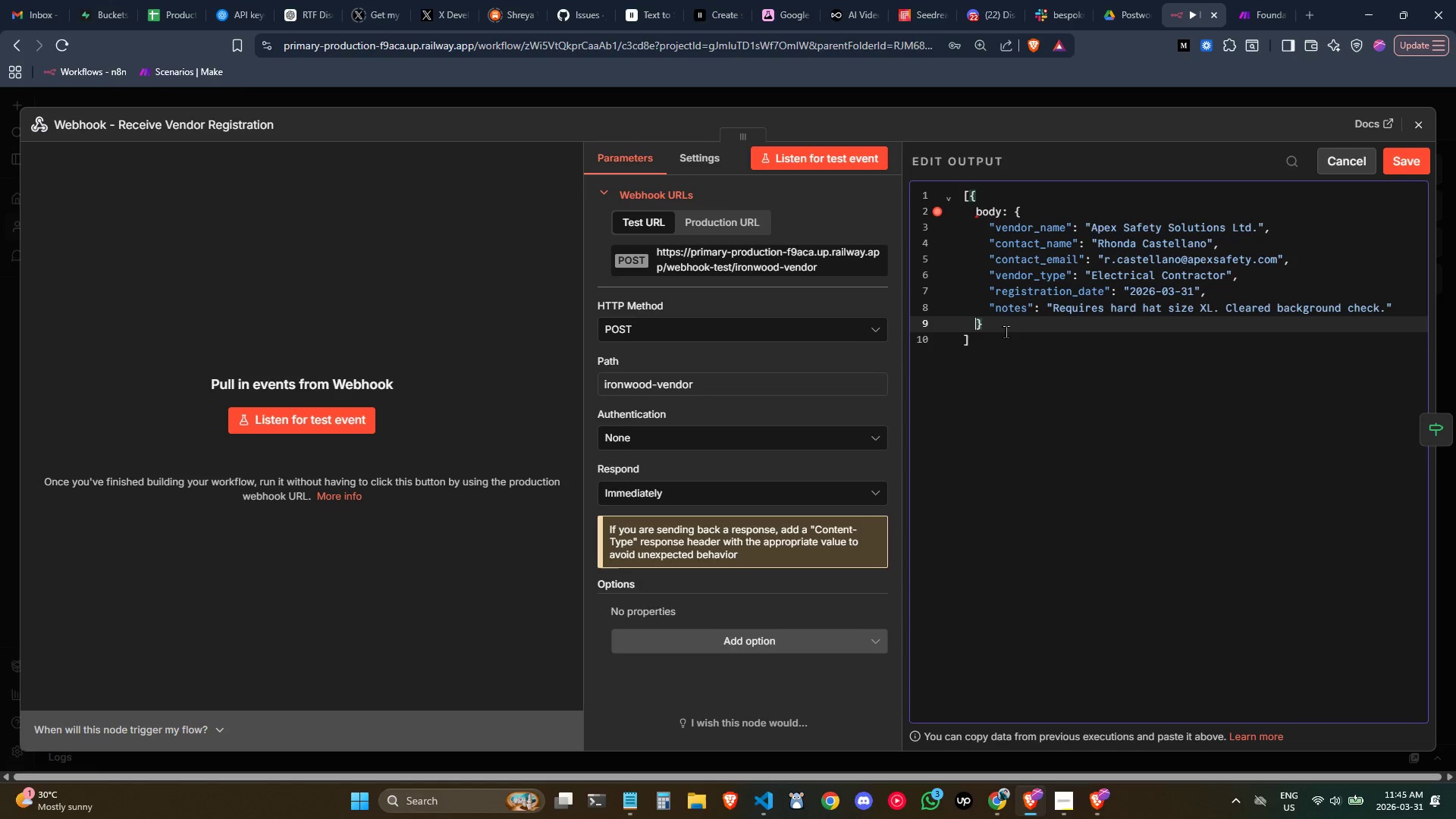 
key(Shift+ShiftLeft)
 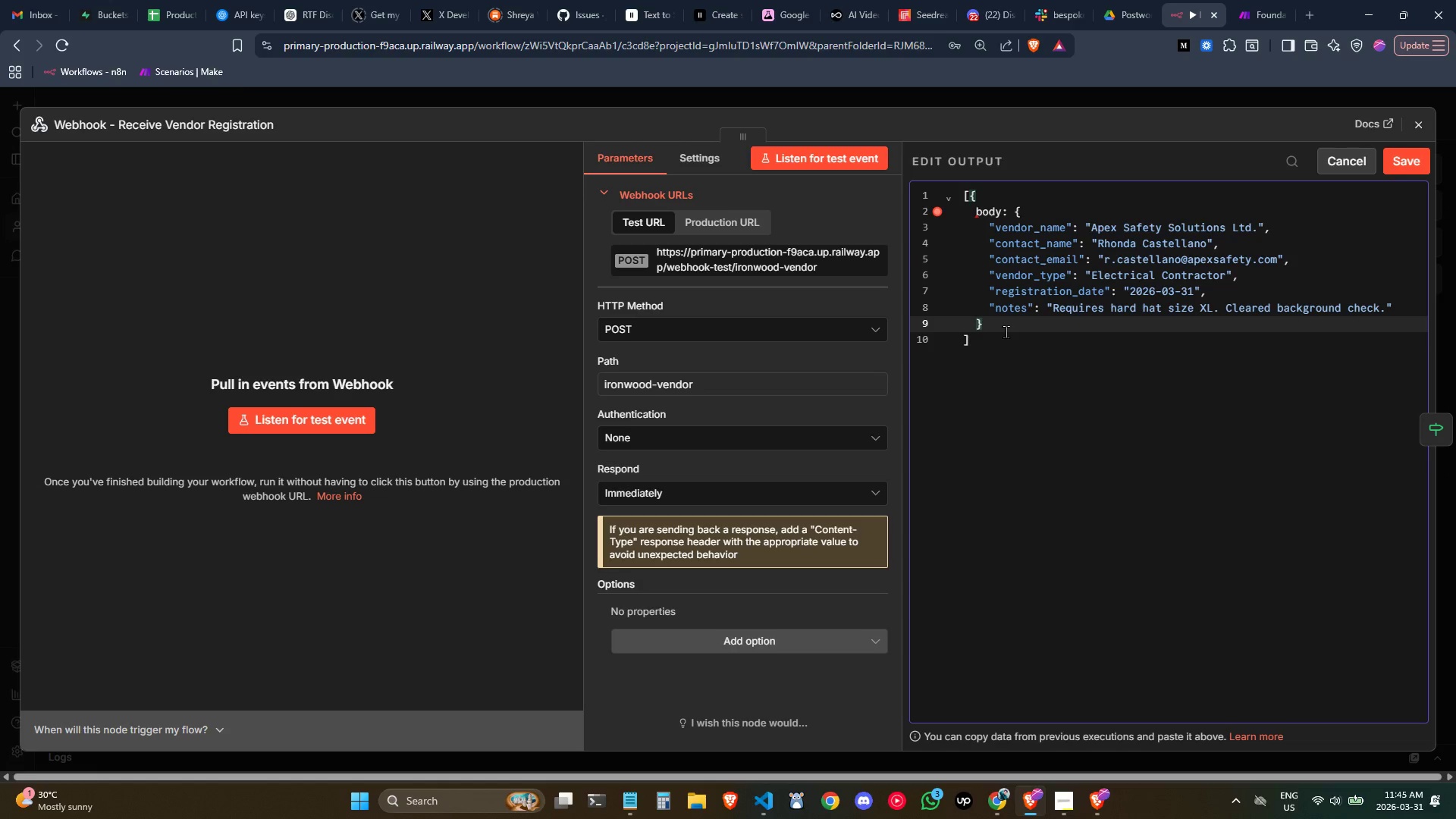 
key(Shift+ShiftLeft)
 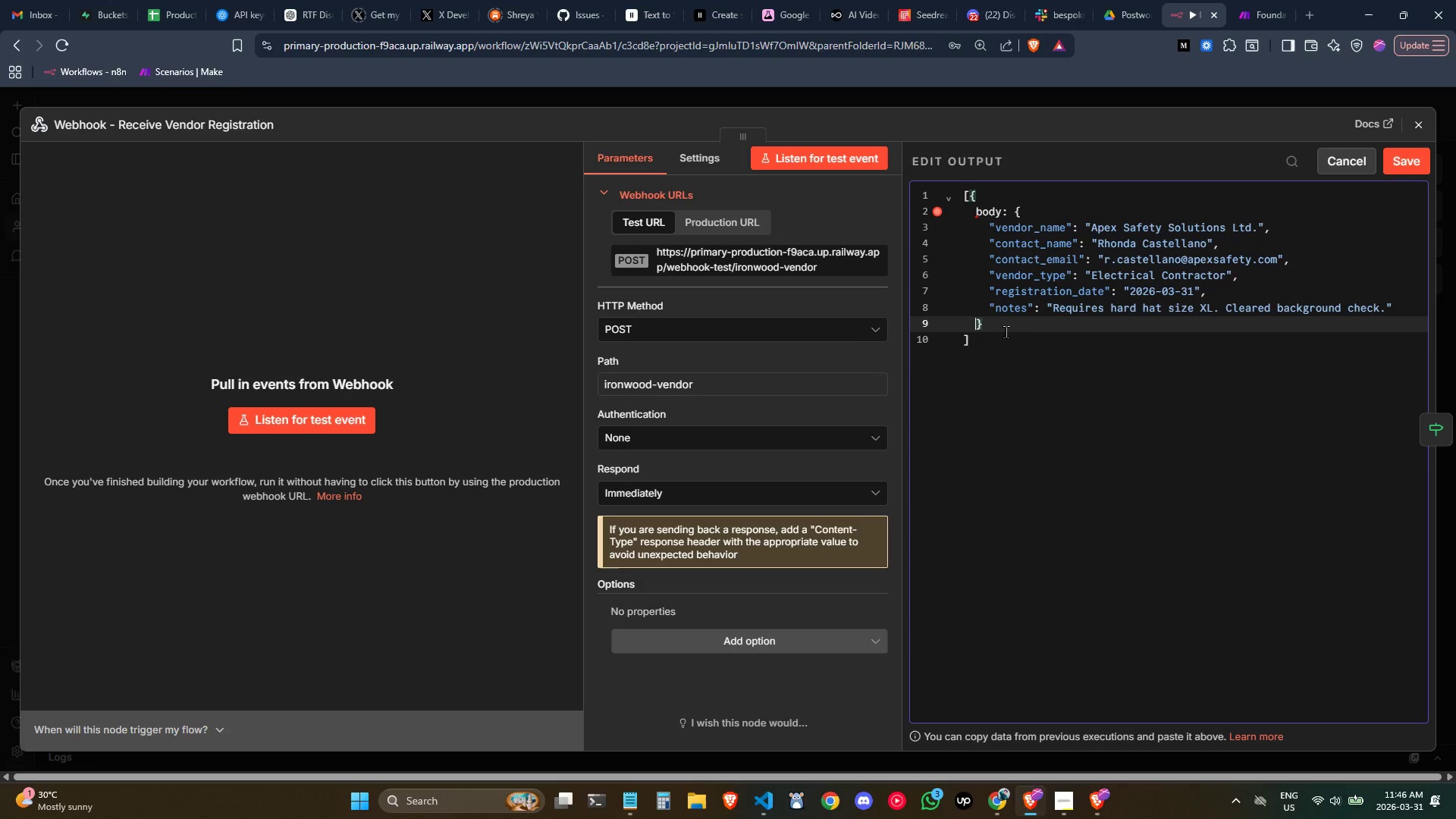 
key(Enter)
 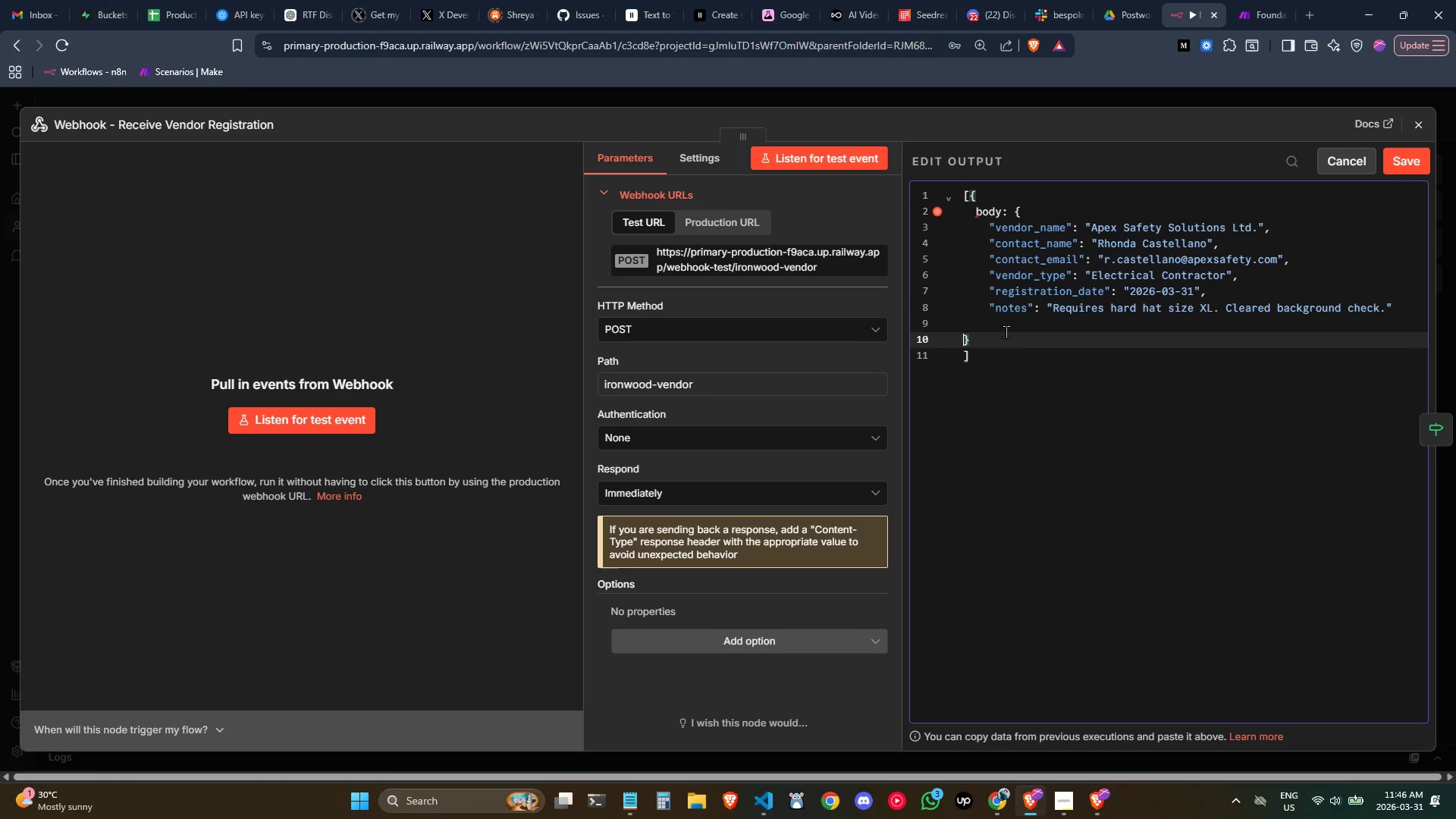 
key(Shift+BracketRight)
 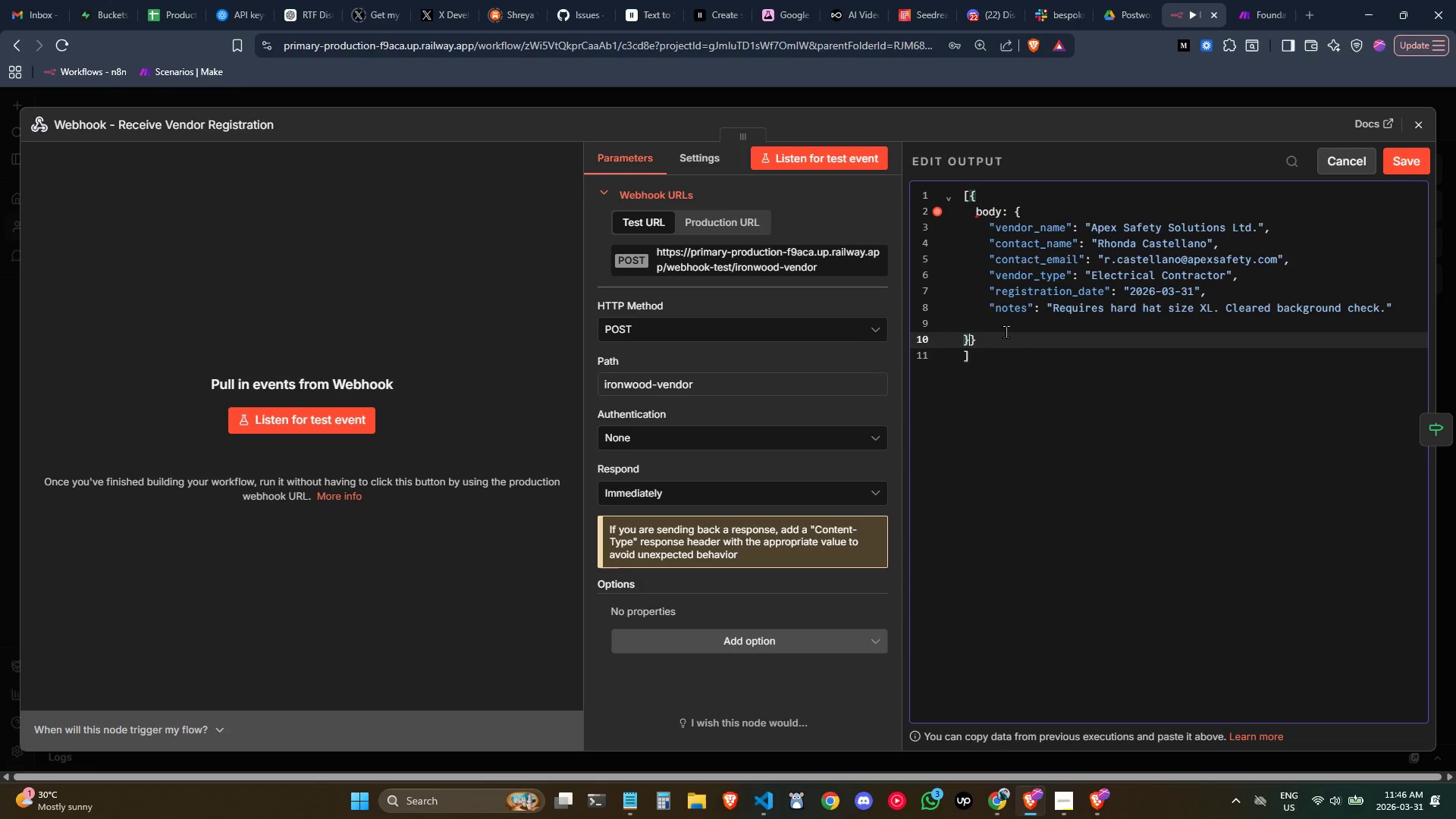 
key(Enter)
 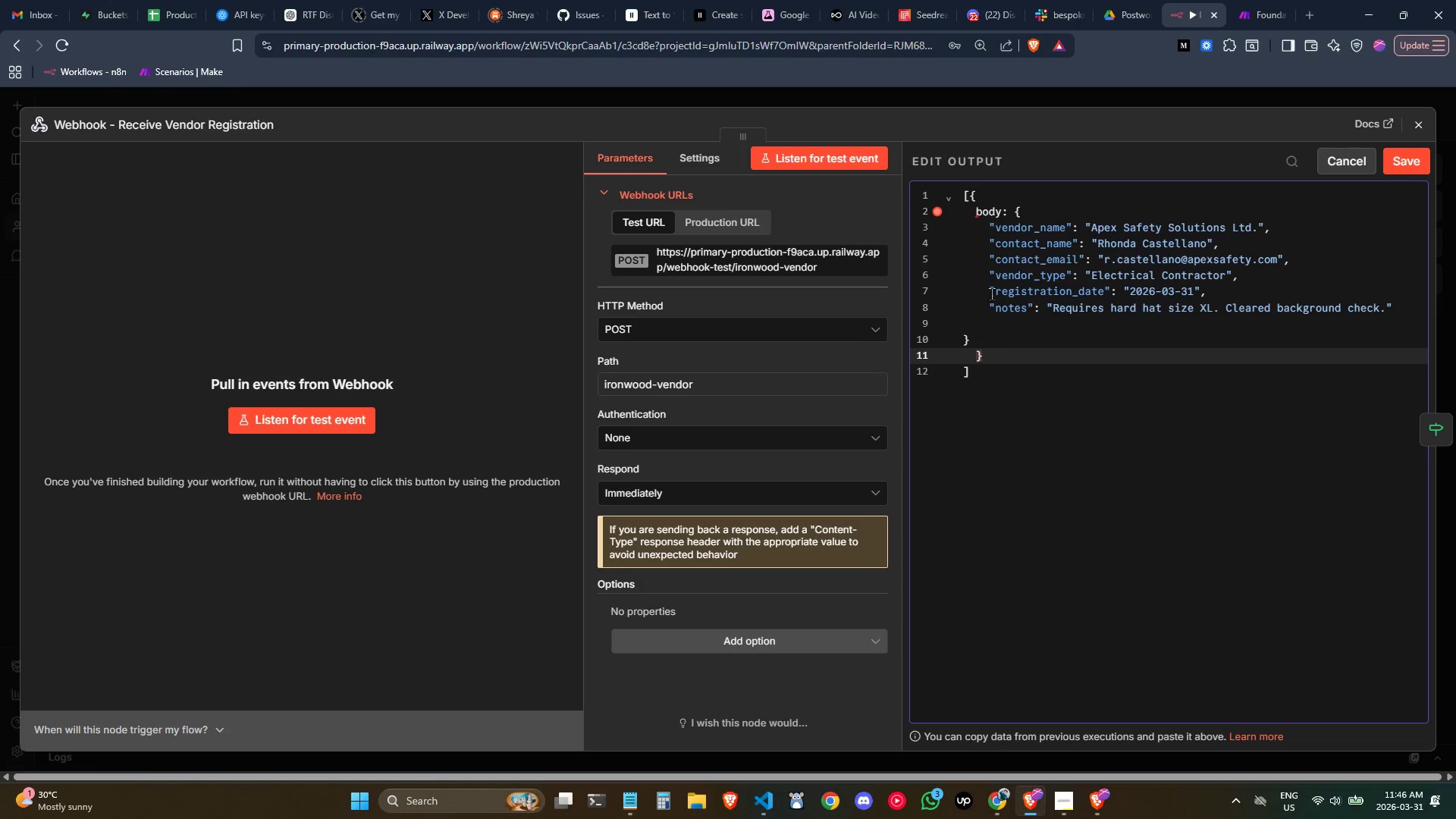 
left_click_drag(start_coordinate=[994, 336], to_coordinate=[942, 211])
 